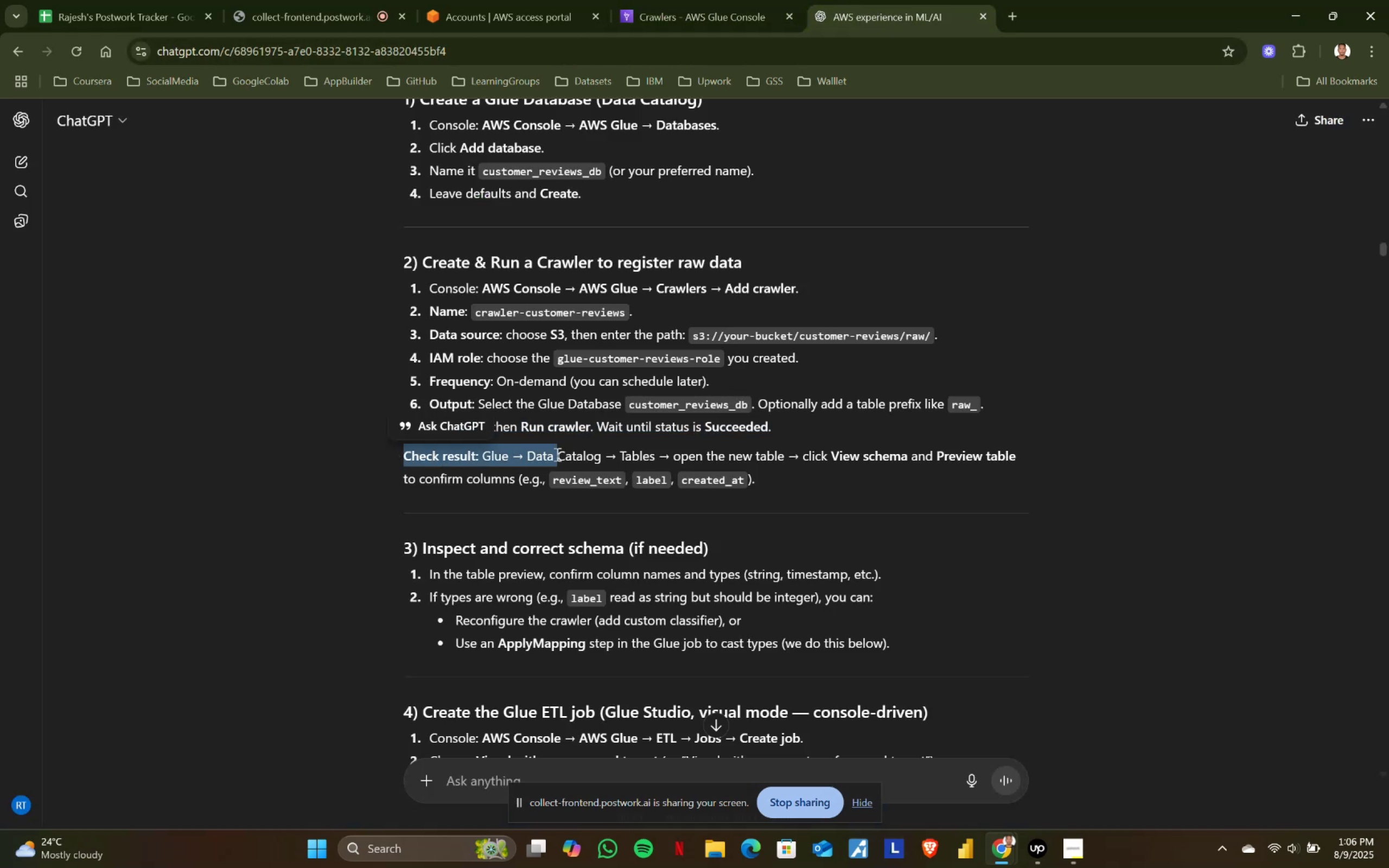 
left_click([556, 454])
 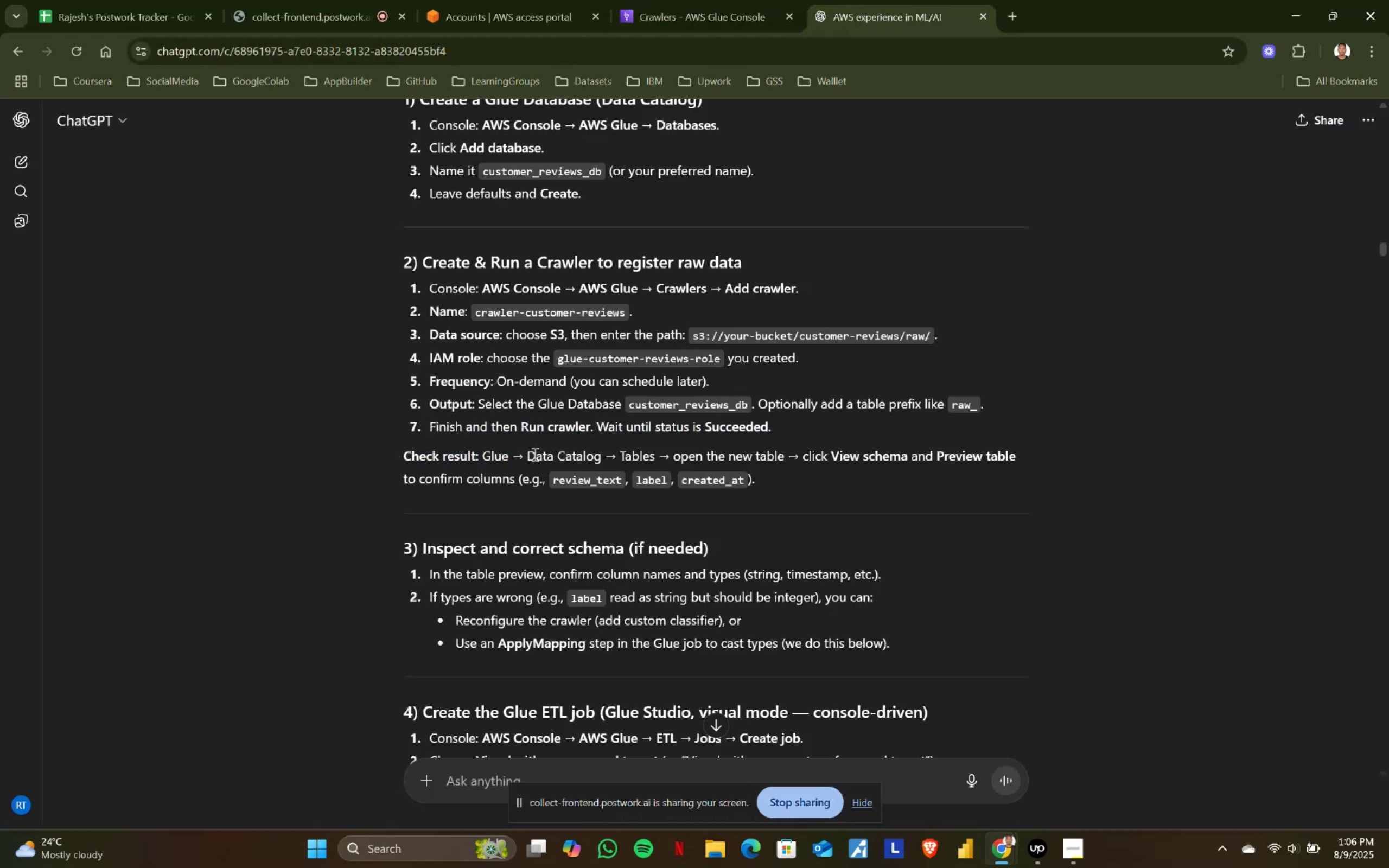 
left_click_drag(start_coordinate=[525, 452], to_coordinate=[602, 452])
 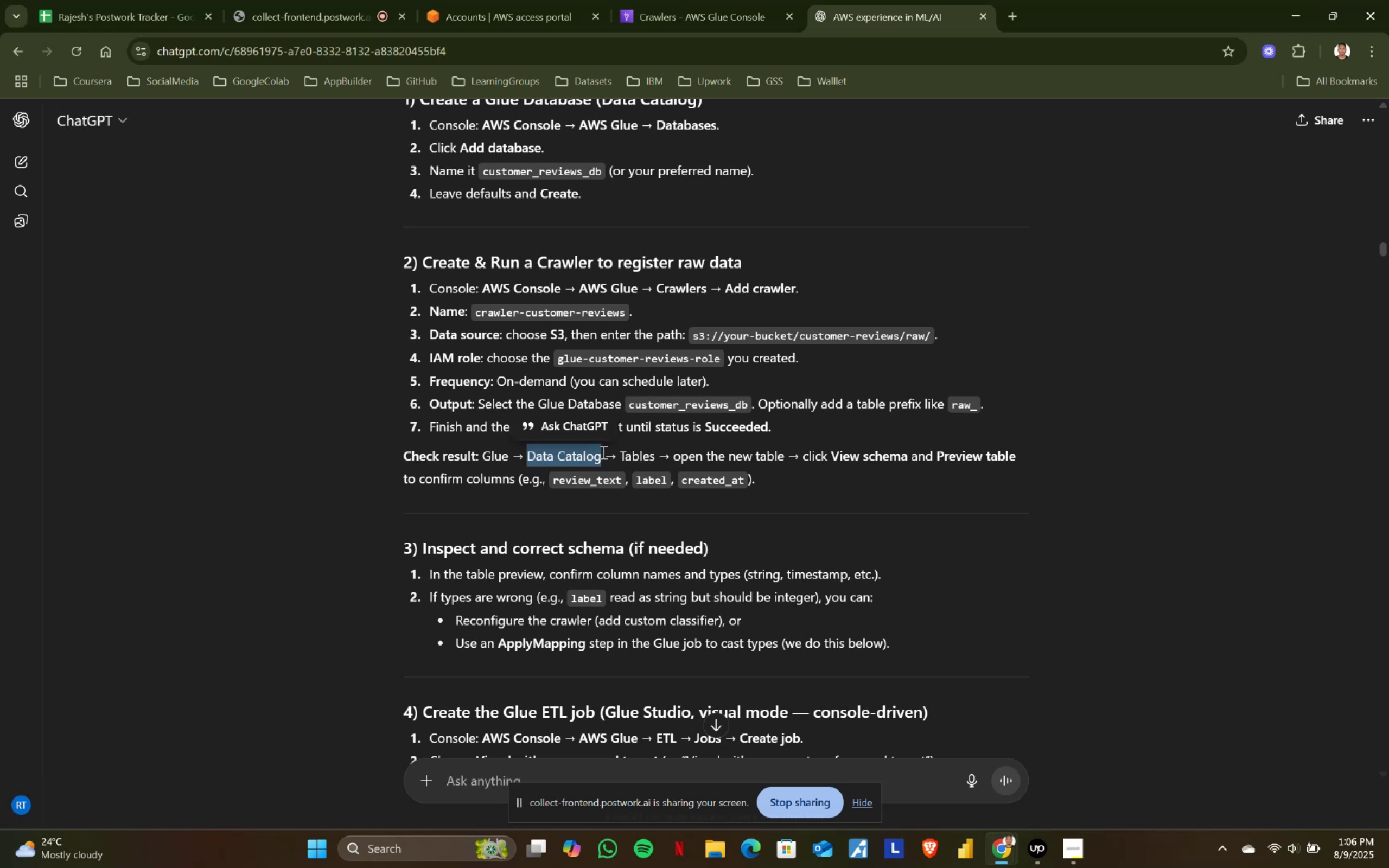 
left_click([602, 452])
 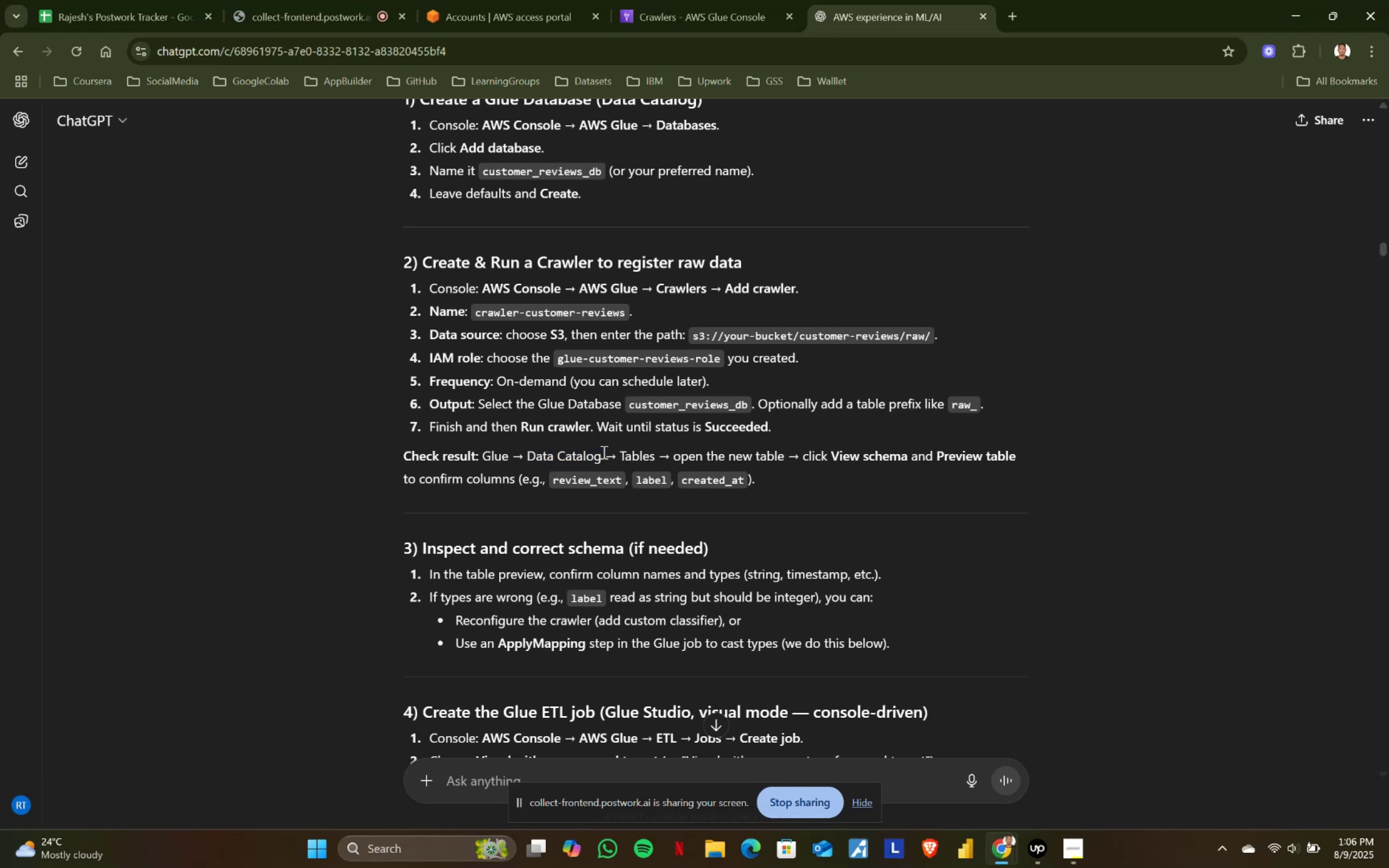 
left_click_drag(start_coordinate=[603, 451], to_coordinate=[528, 451])
 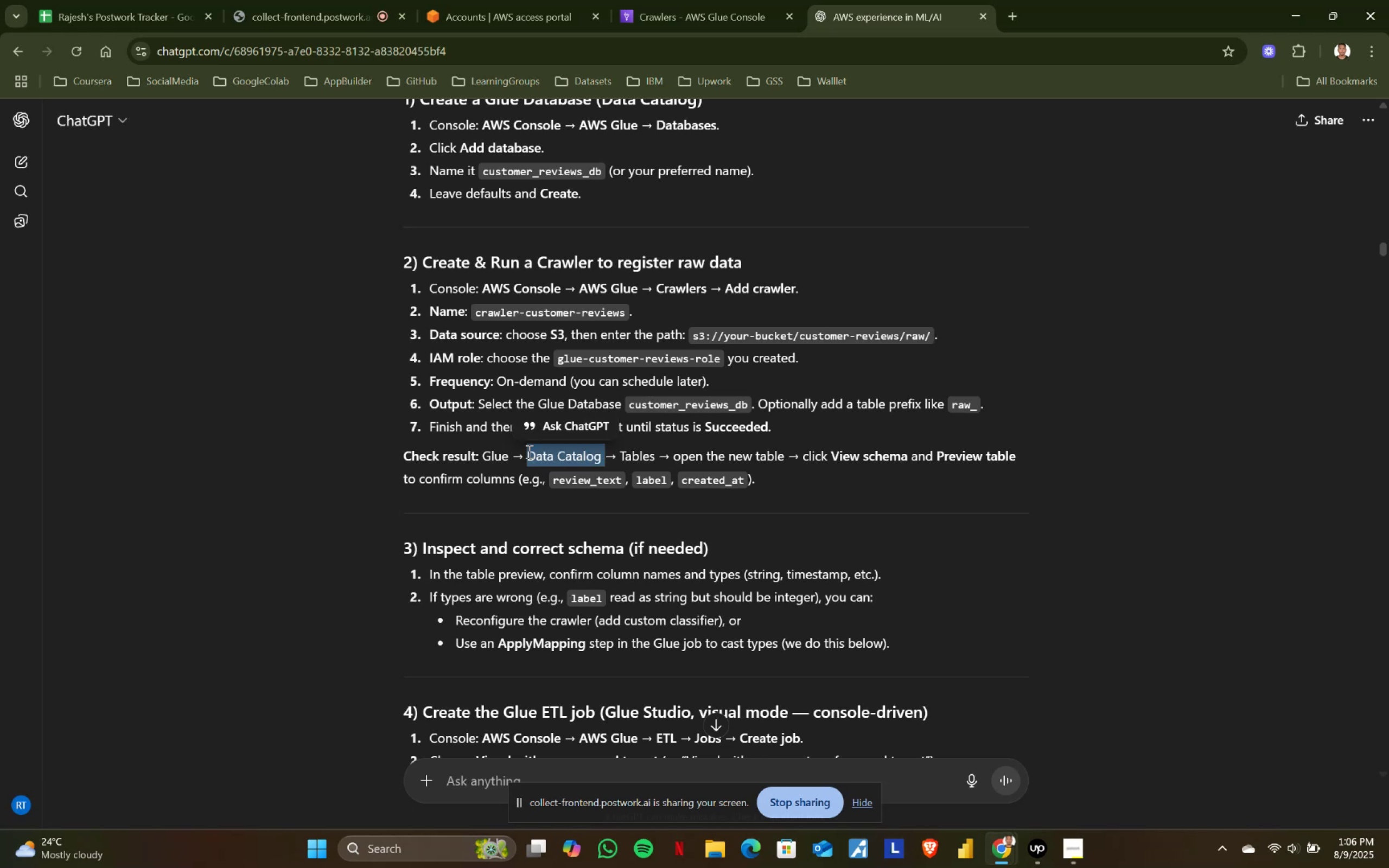 
left_click([528, 451])
 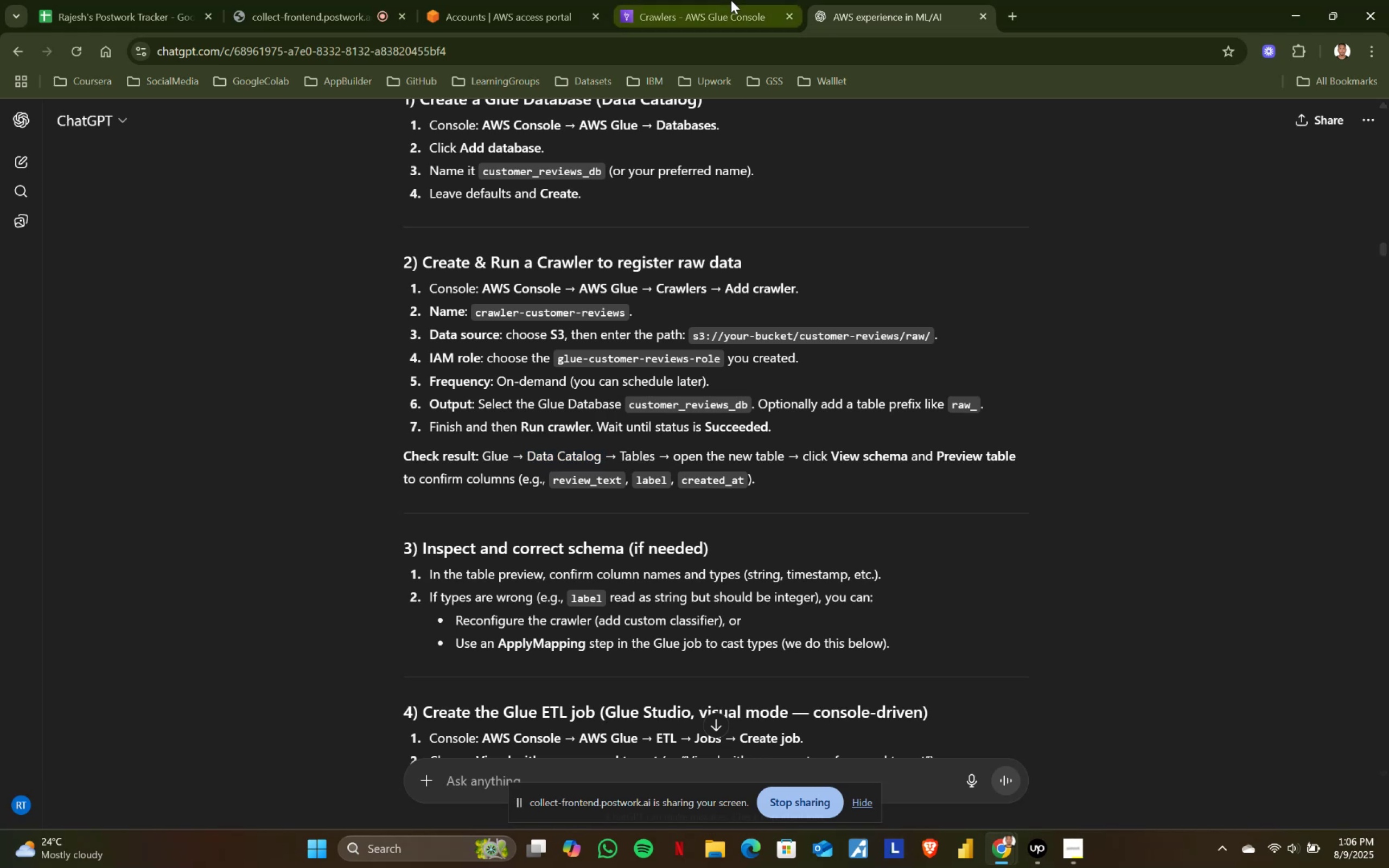 
left_click([731, 0])
 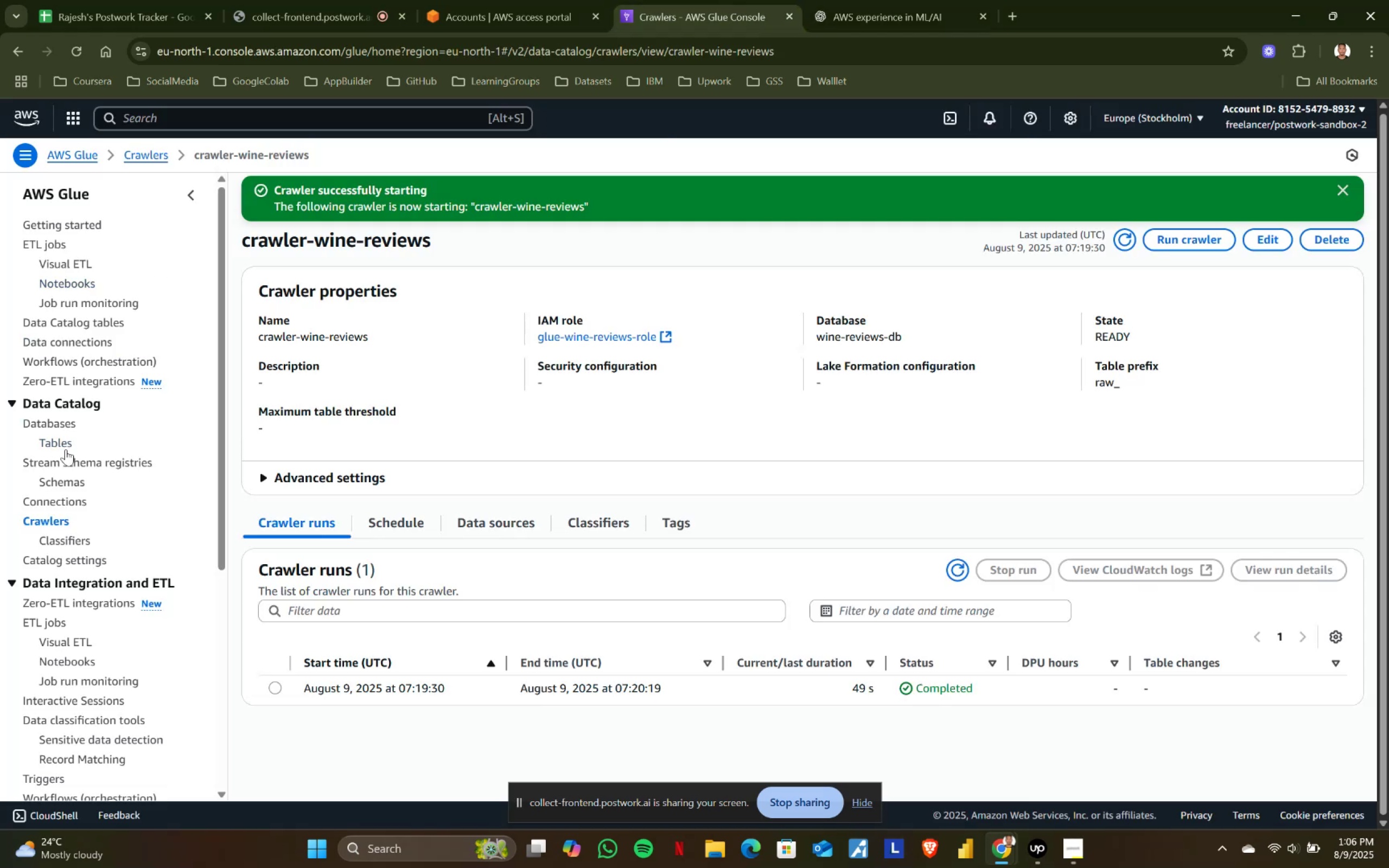 
left_click([65, 443])
 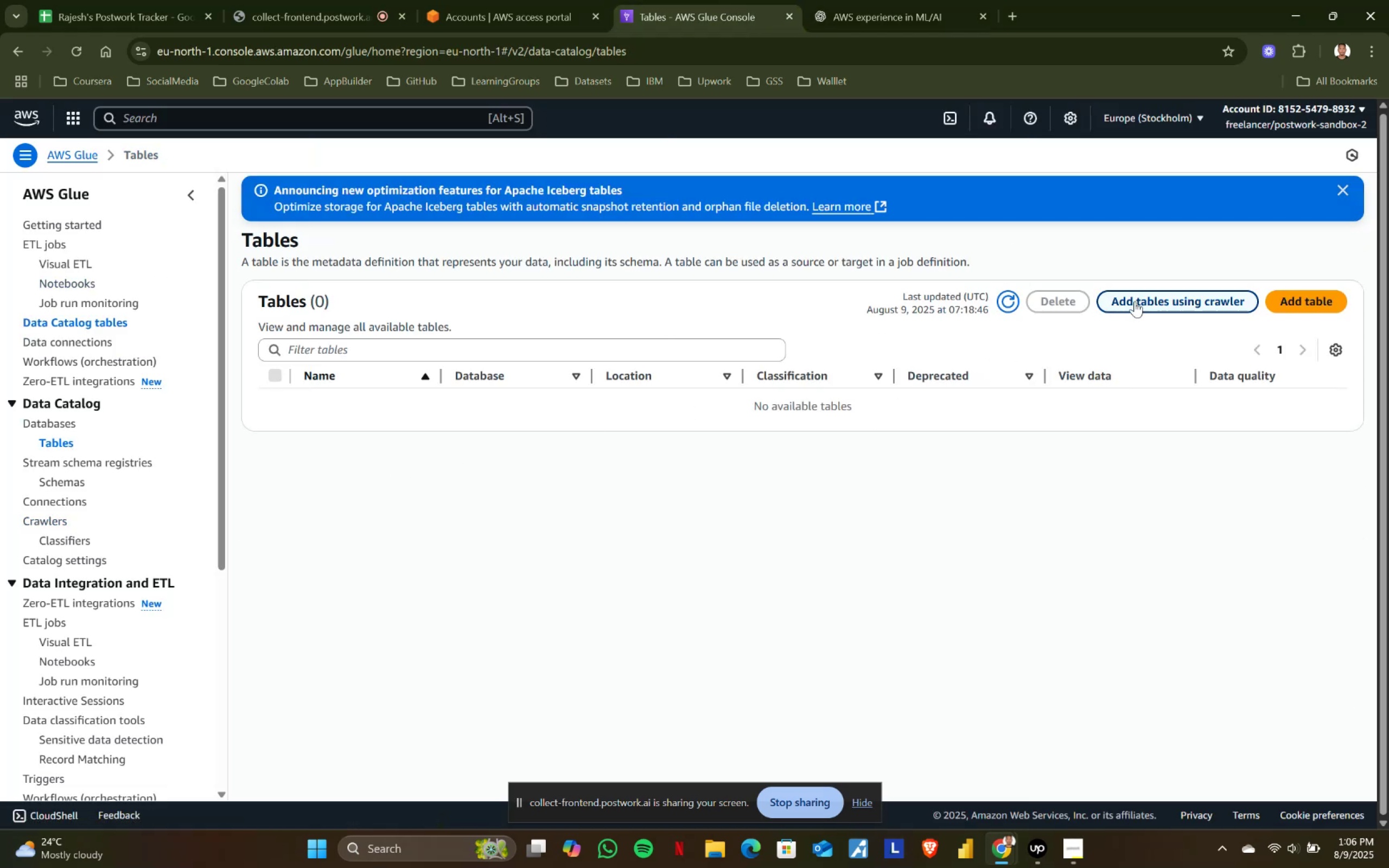 
wait(6.27)
 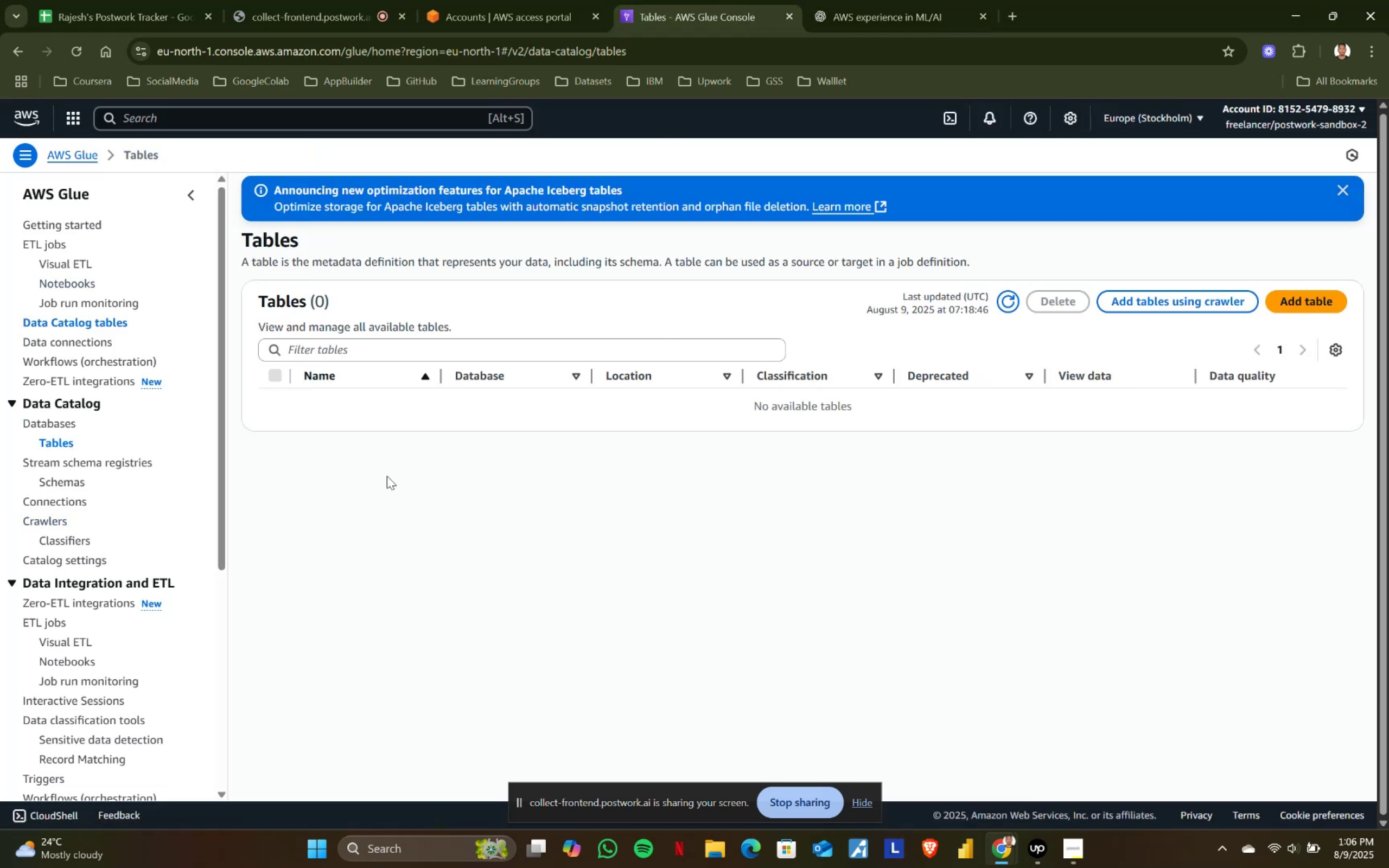 
left_click([1010, 298])
 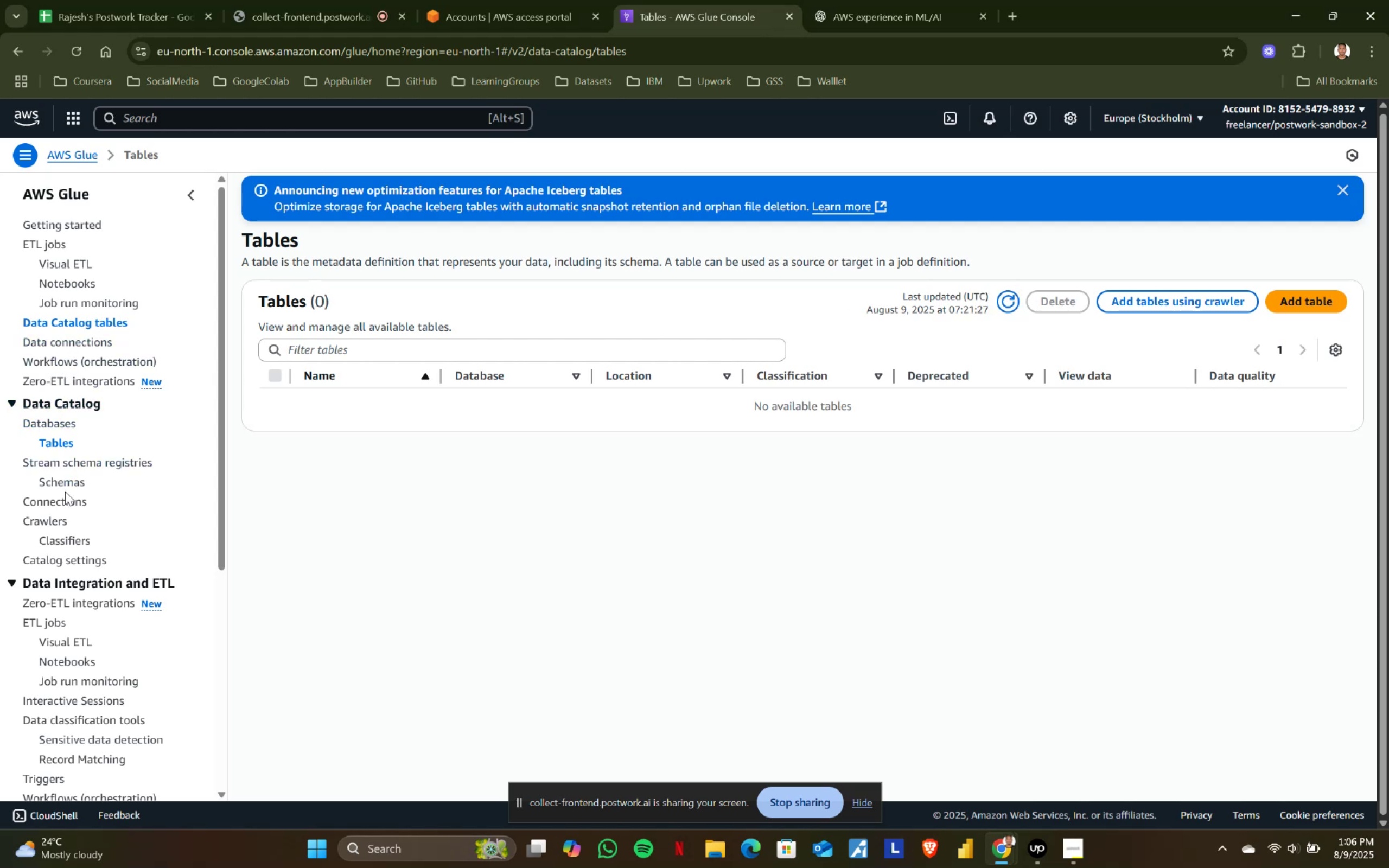 
left_click([55, 526])
 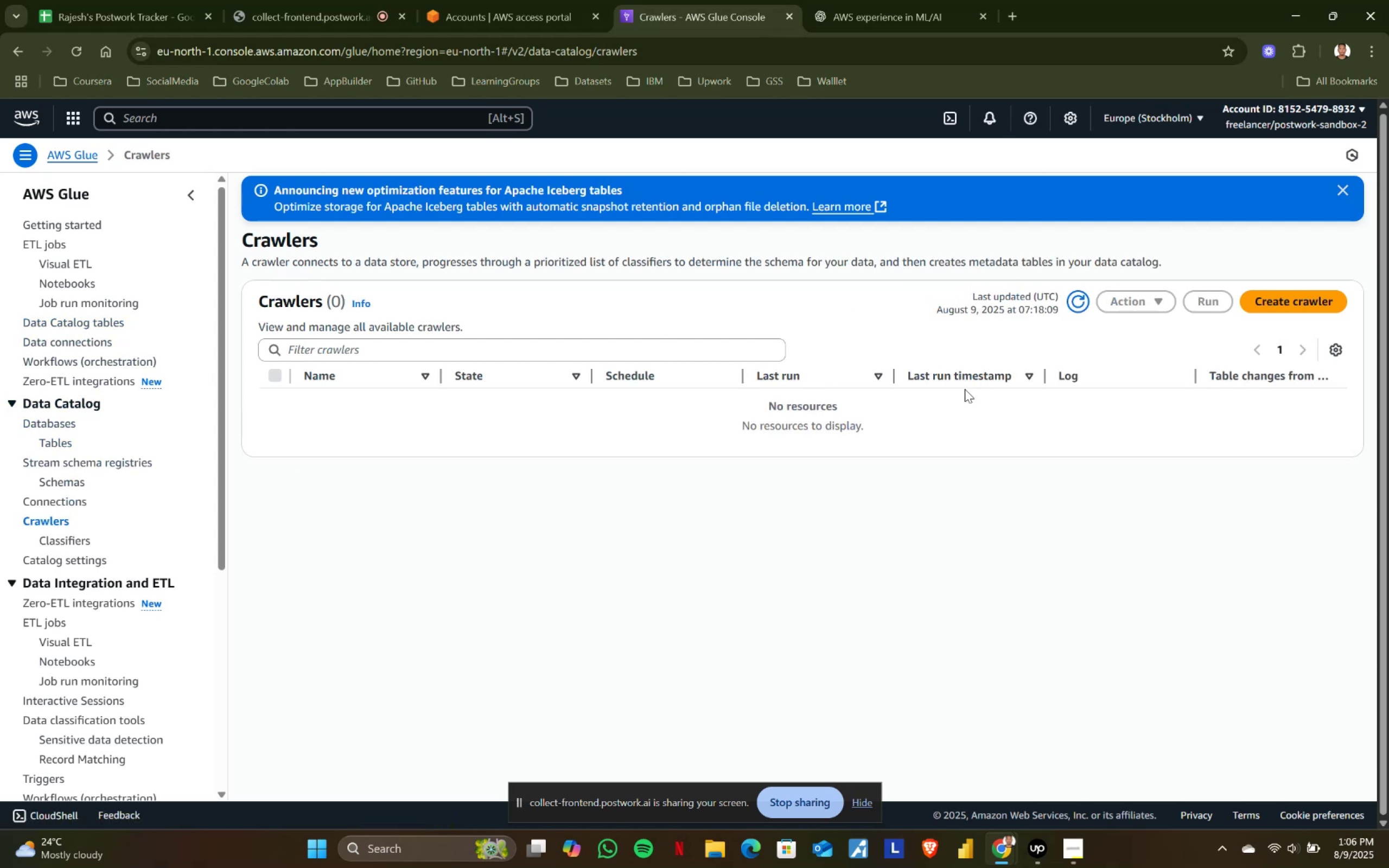 
left_click([1084, 296])
 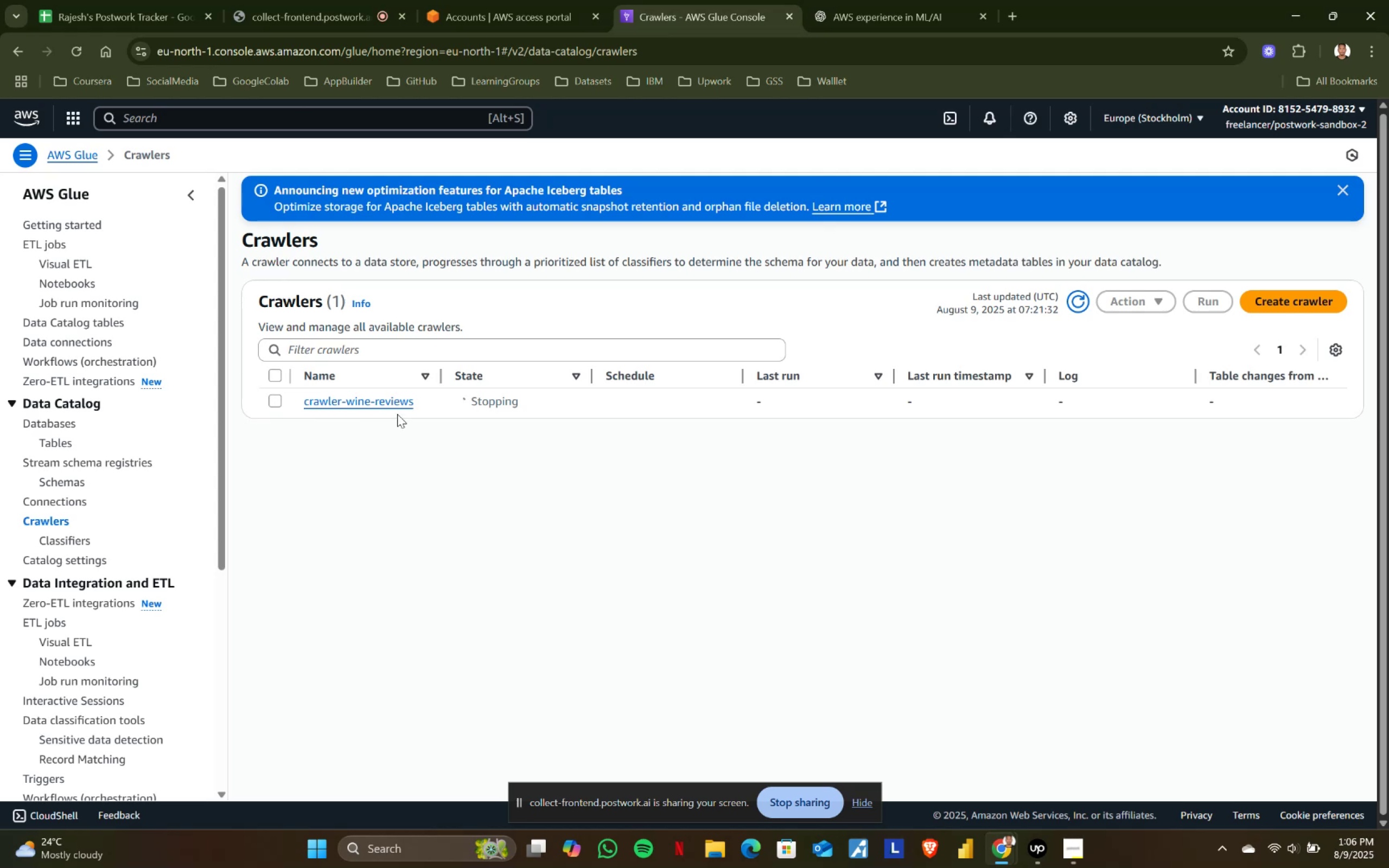 
wait(8.06)
 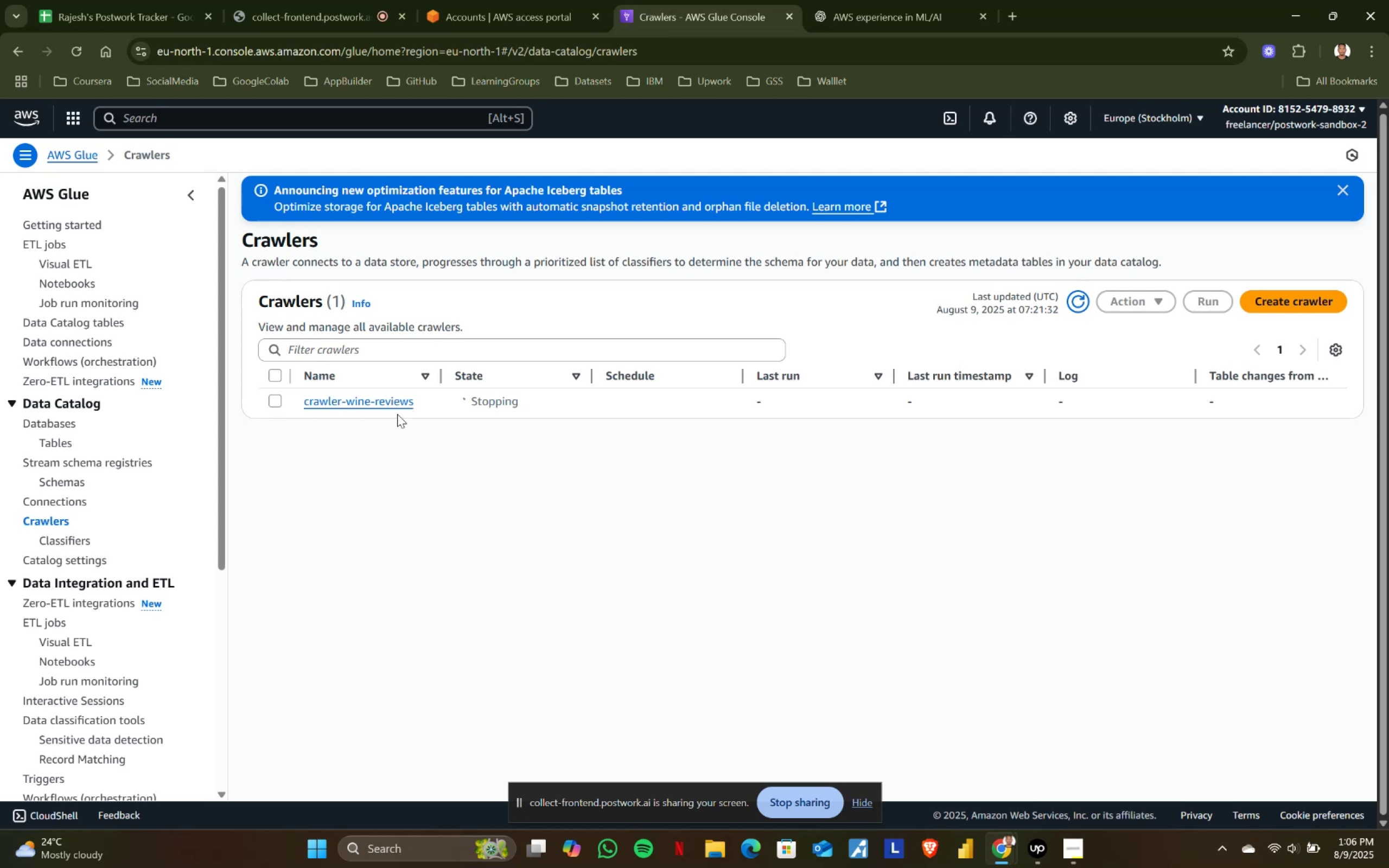 
left_click([61, 441])
 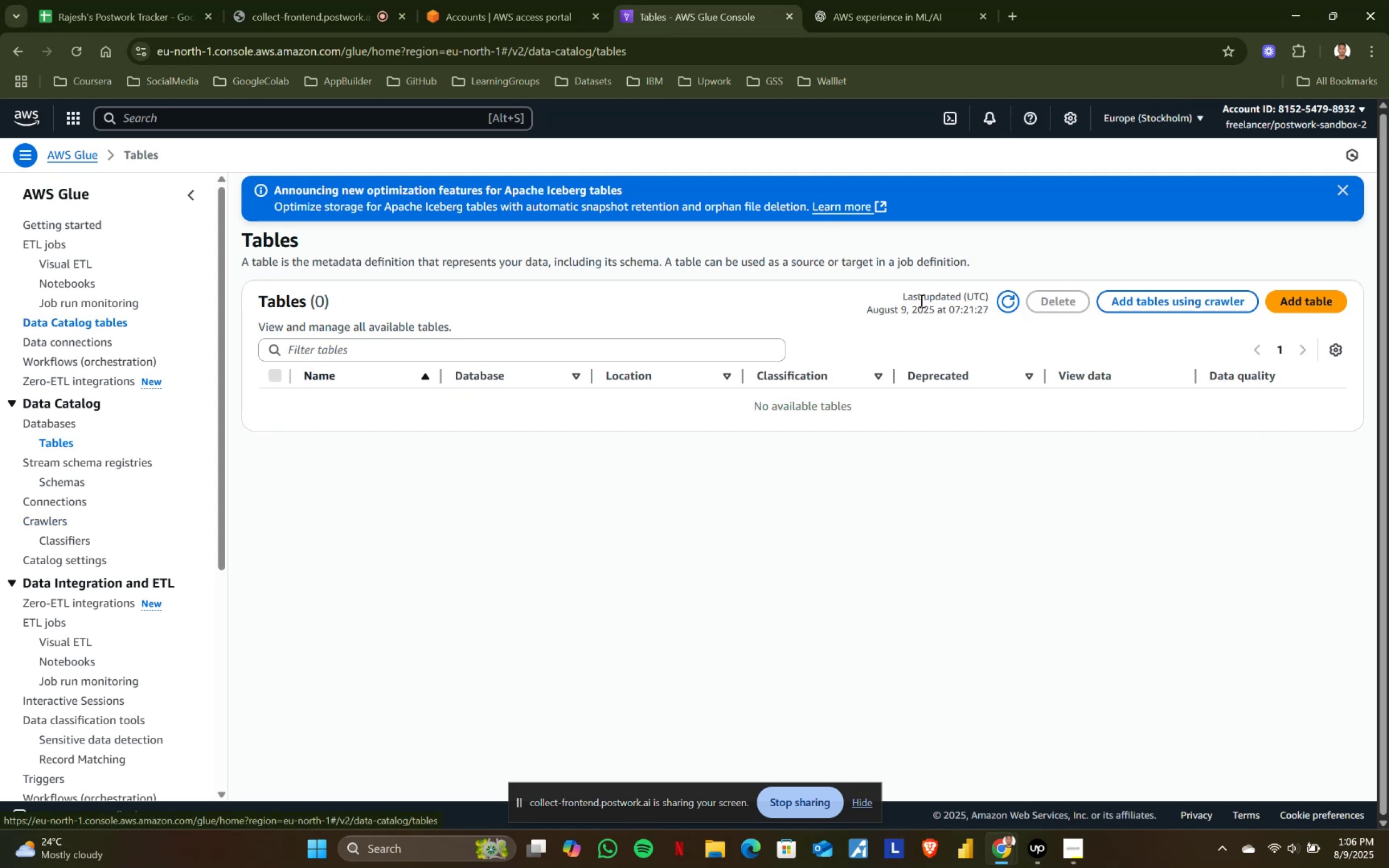 
left_click([1006, 302])
 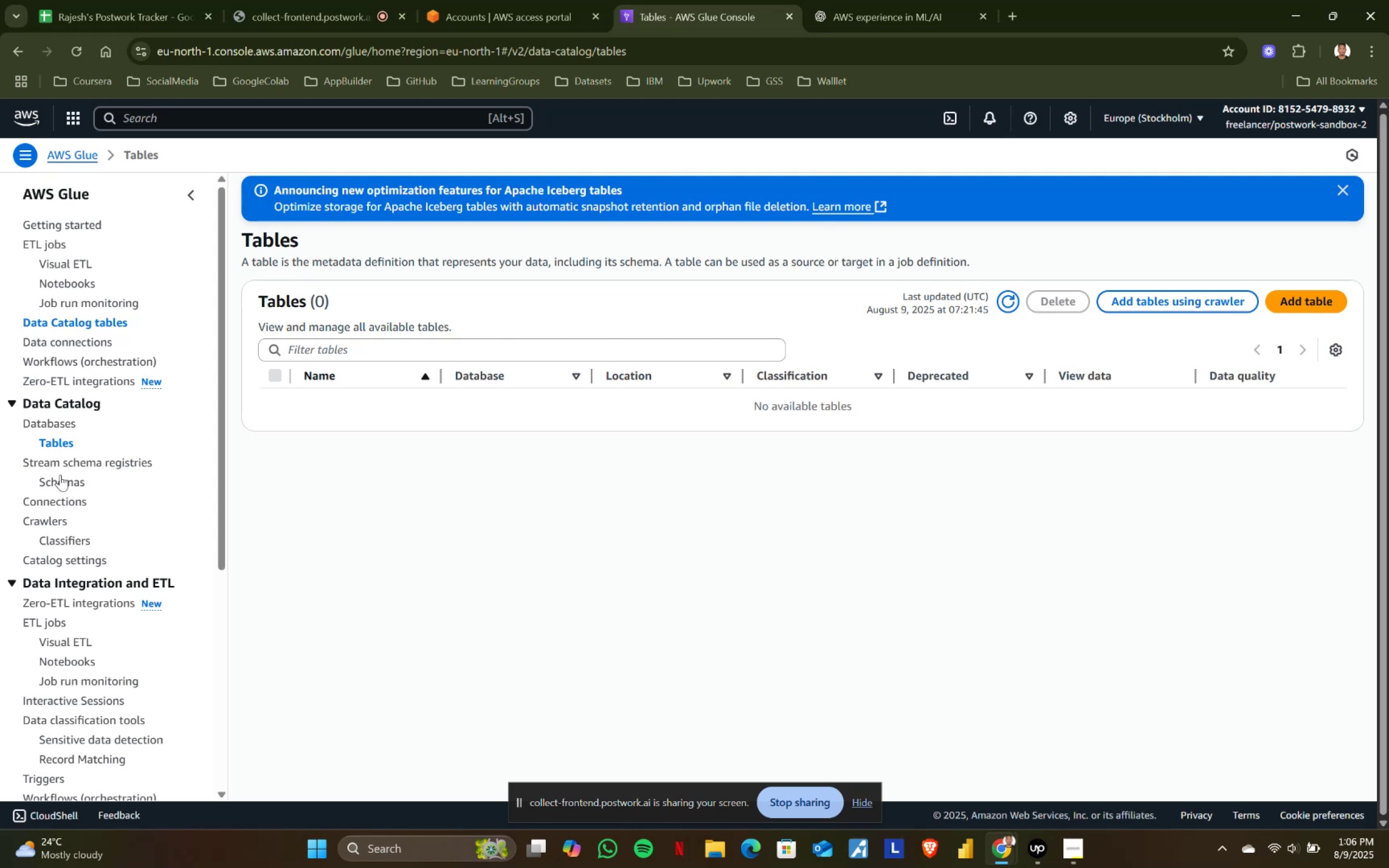 
left_click([55, 517])
 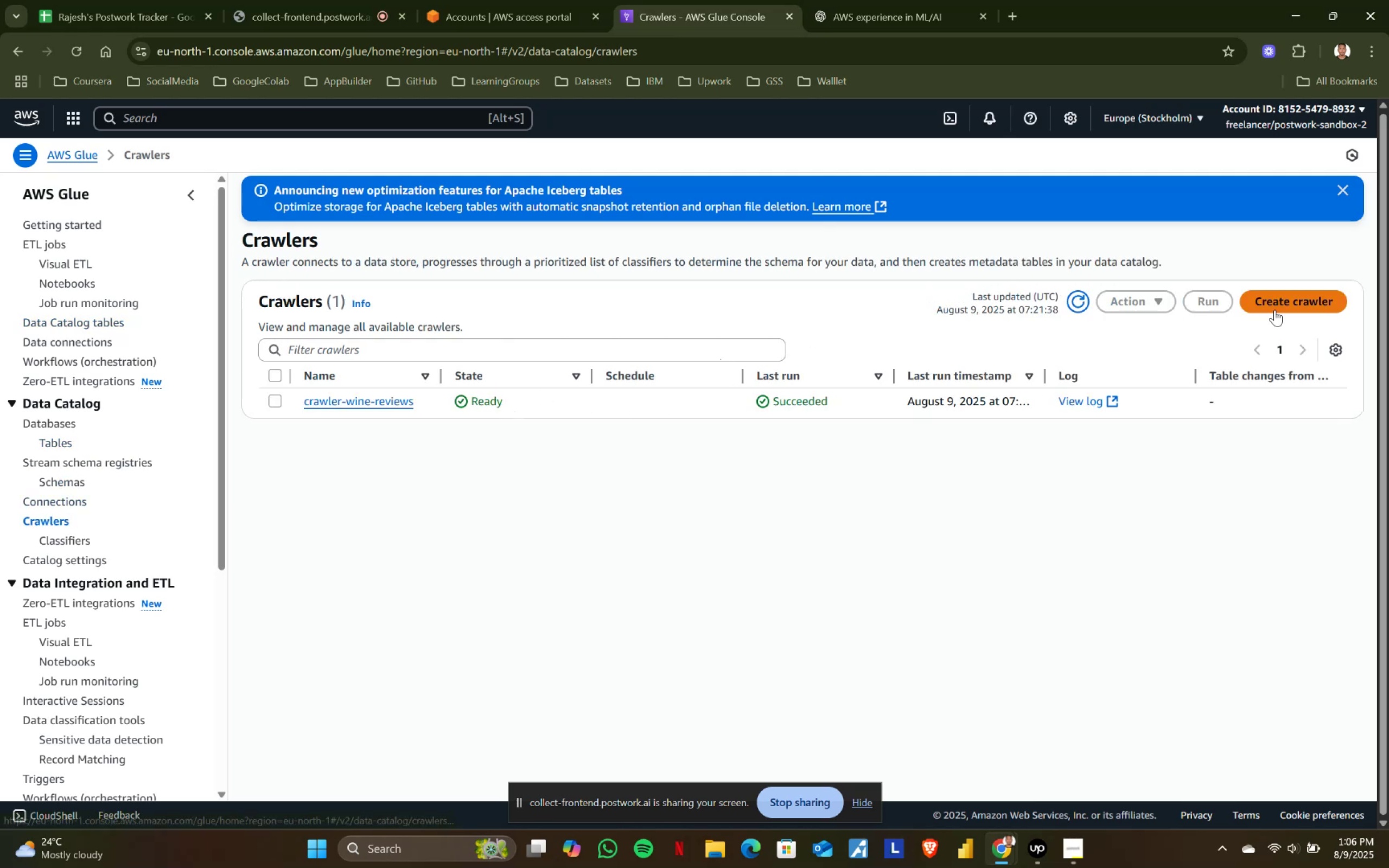 
left_click([1080, 298])
 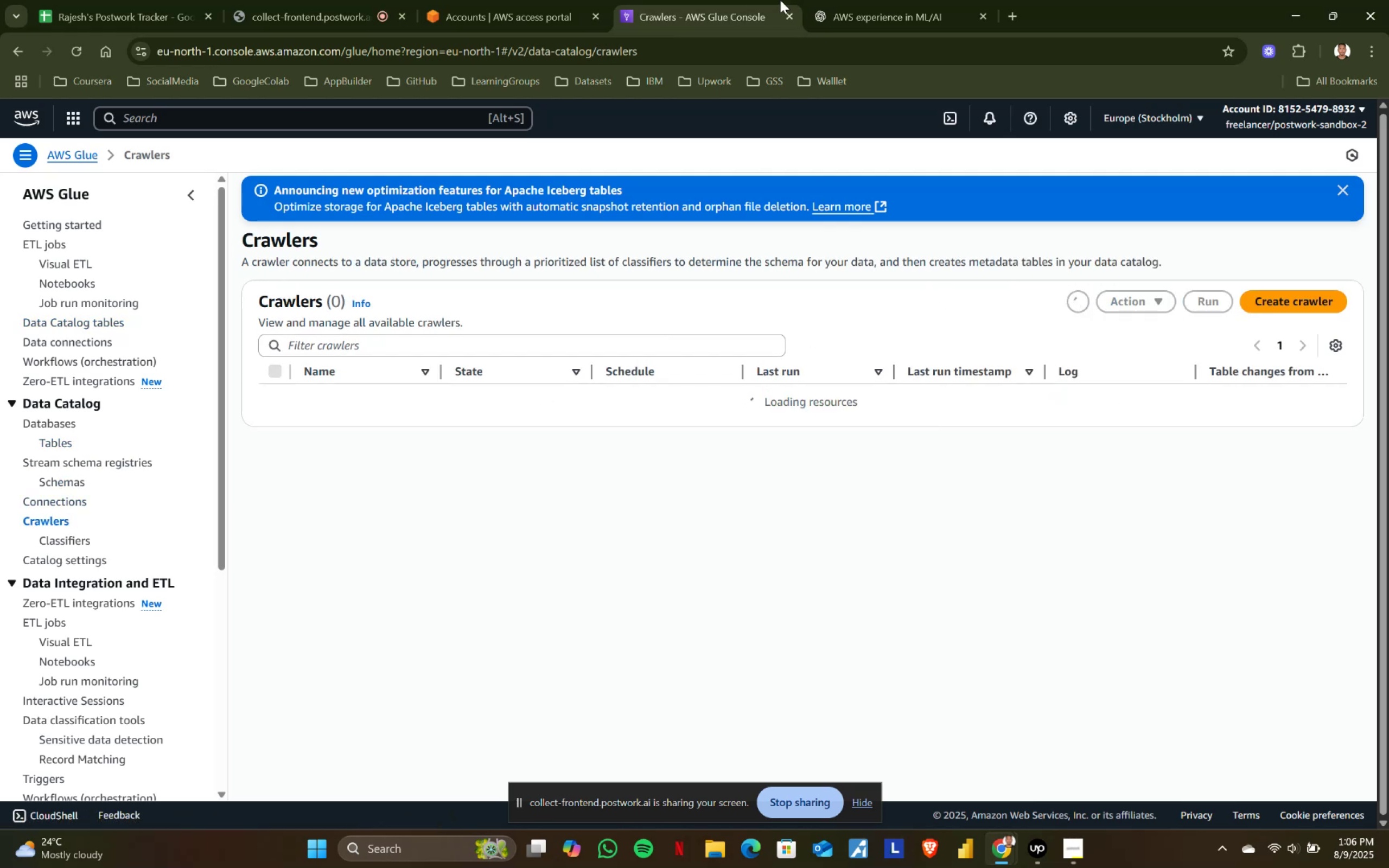 
left_click([865, 0])
 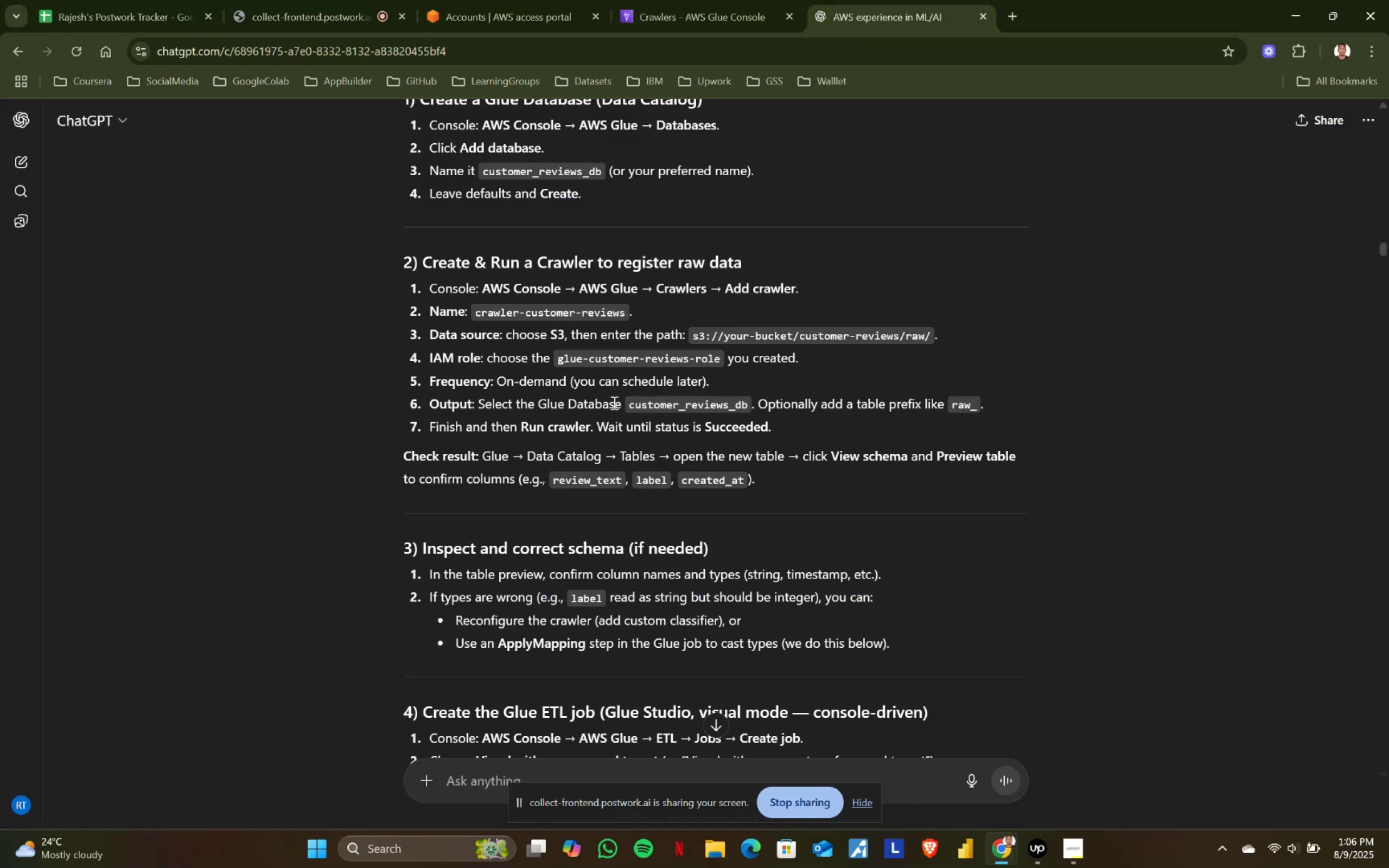 
left_click_drag(start_coordinate=[632, 400], to_coordinate=[740, 400])
 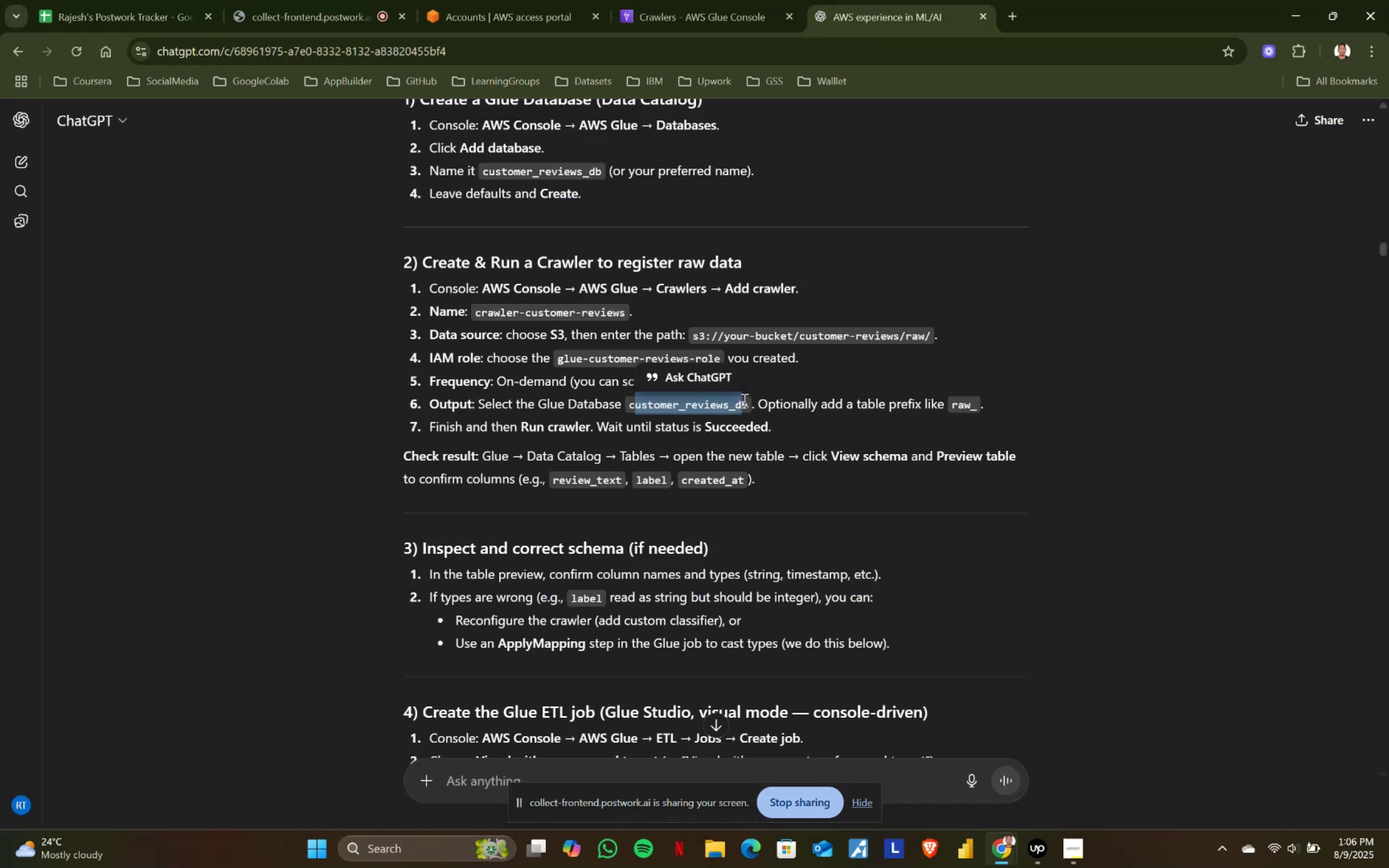 
left_click([743, 400])
 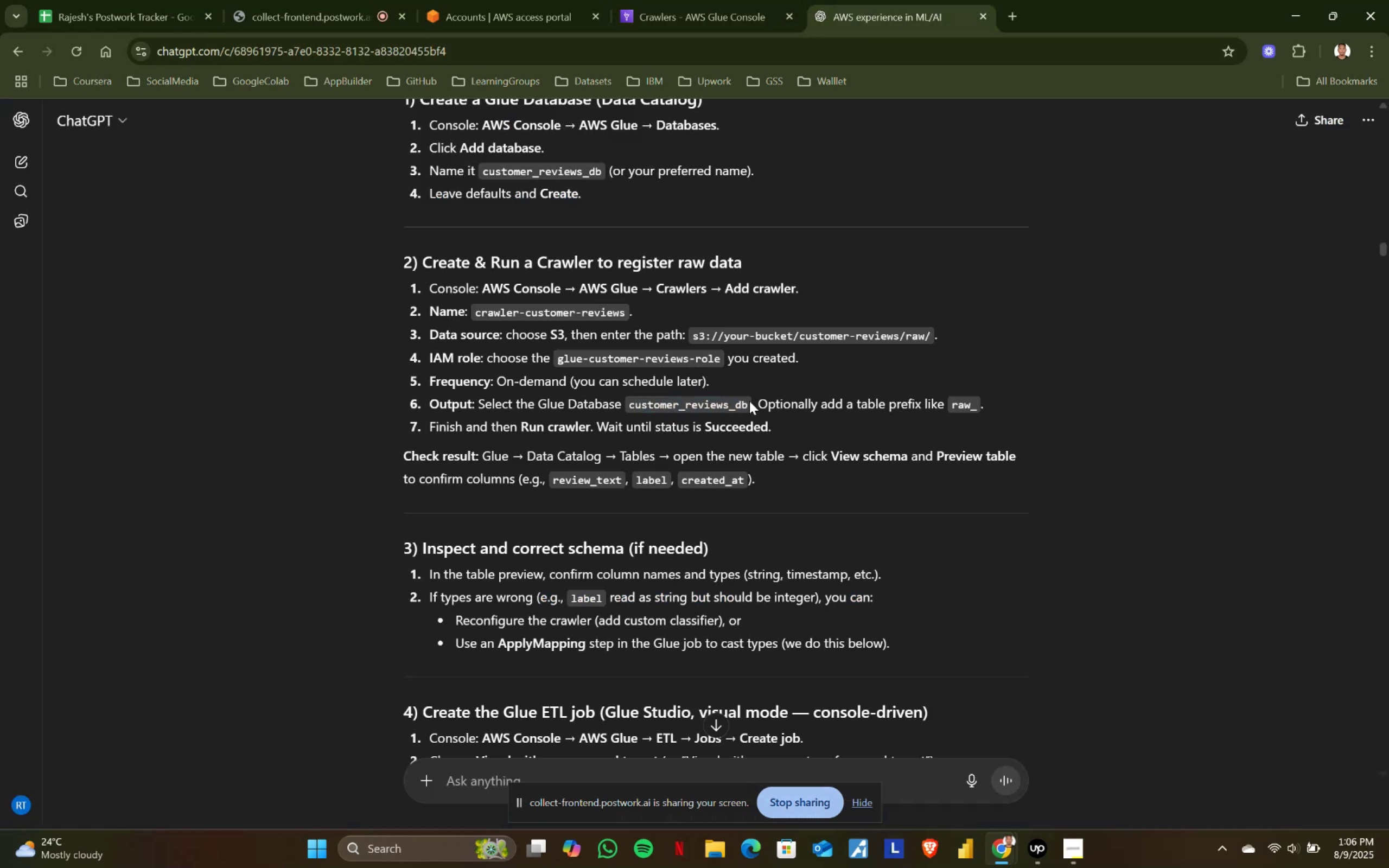 
left_click_drag(start_coordinate=[749, 401], to_coordinate=[629, 401])
 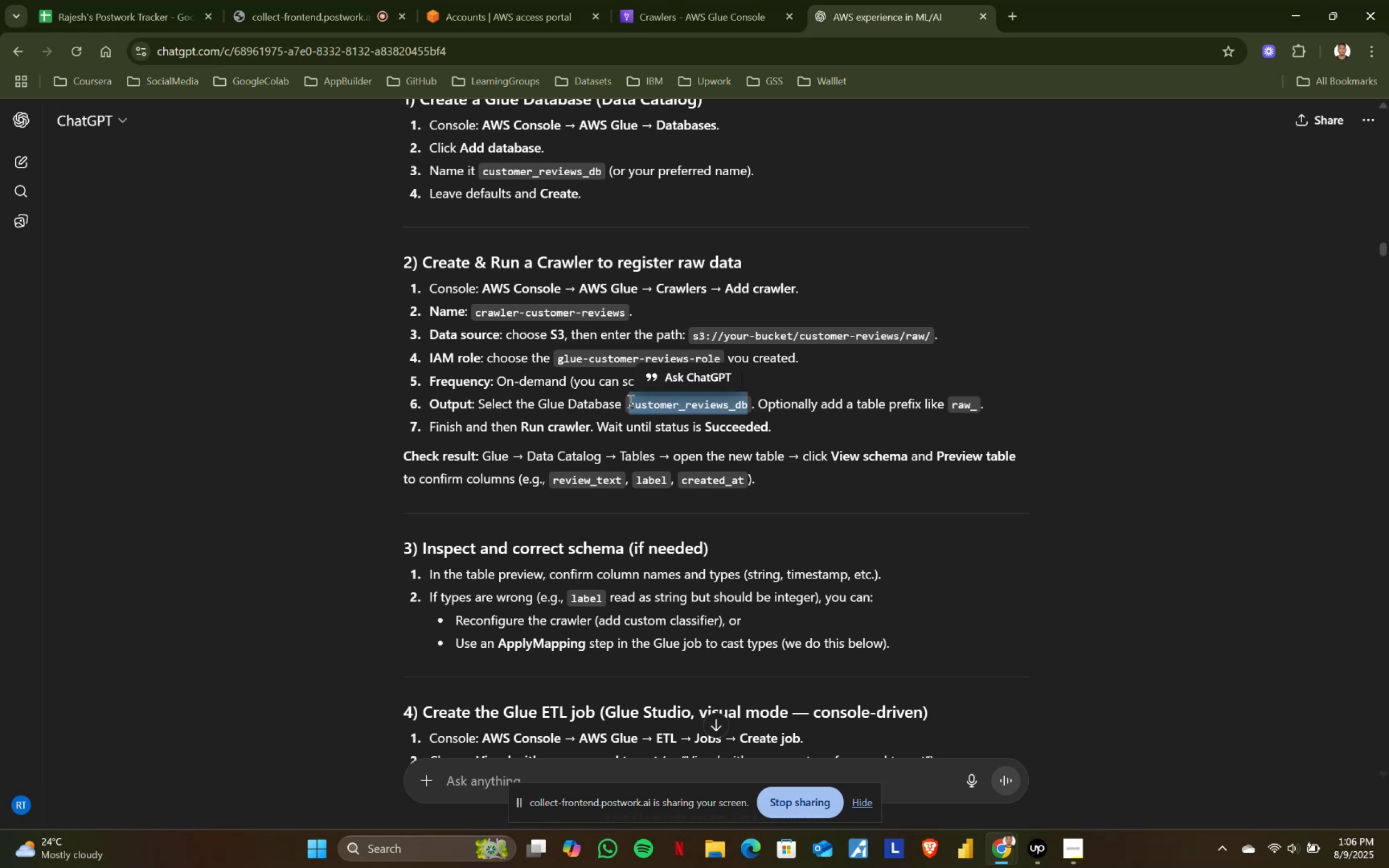 
left_click([629, 401])
 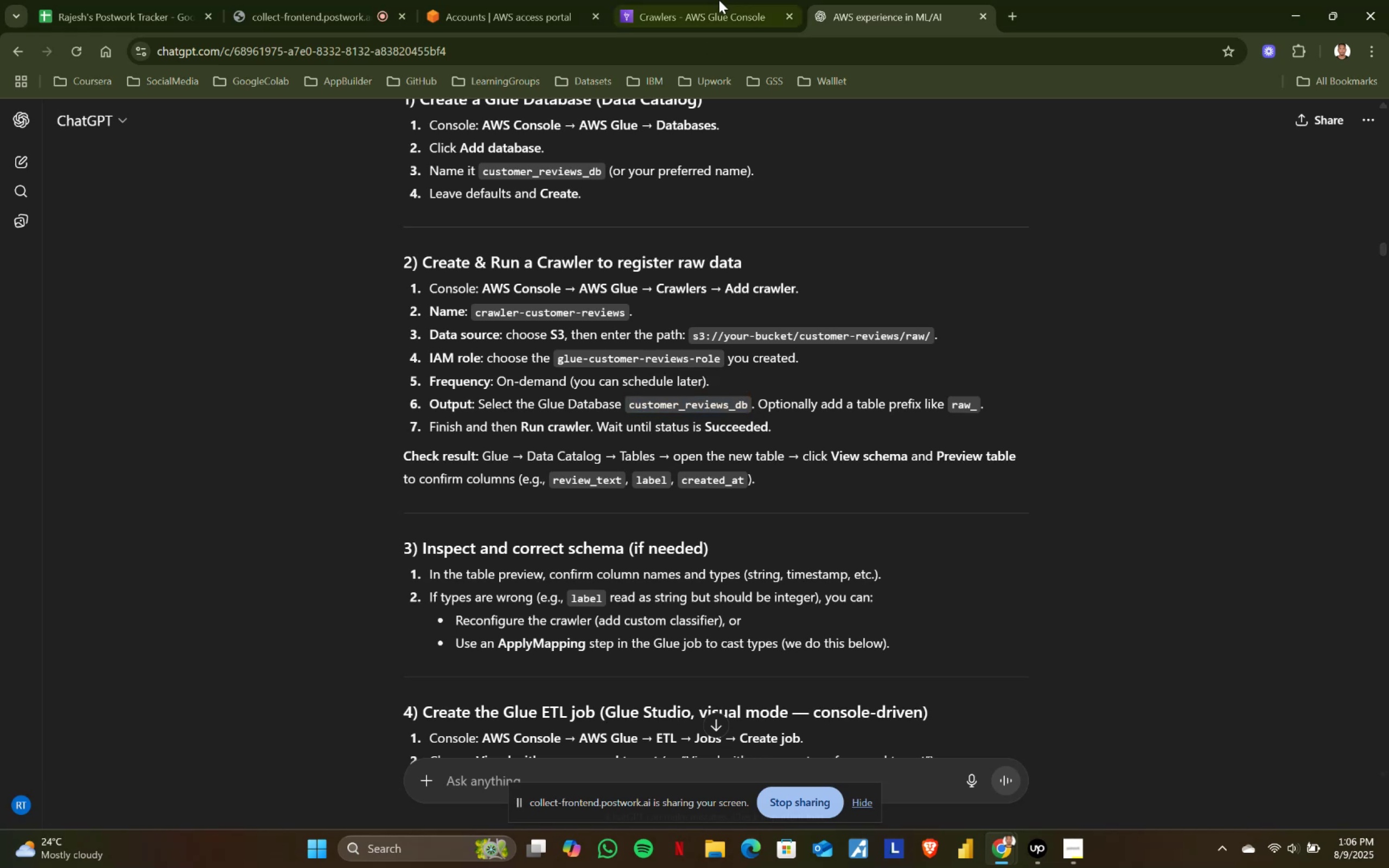 
left_click([719, 0])
 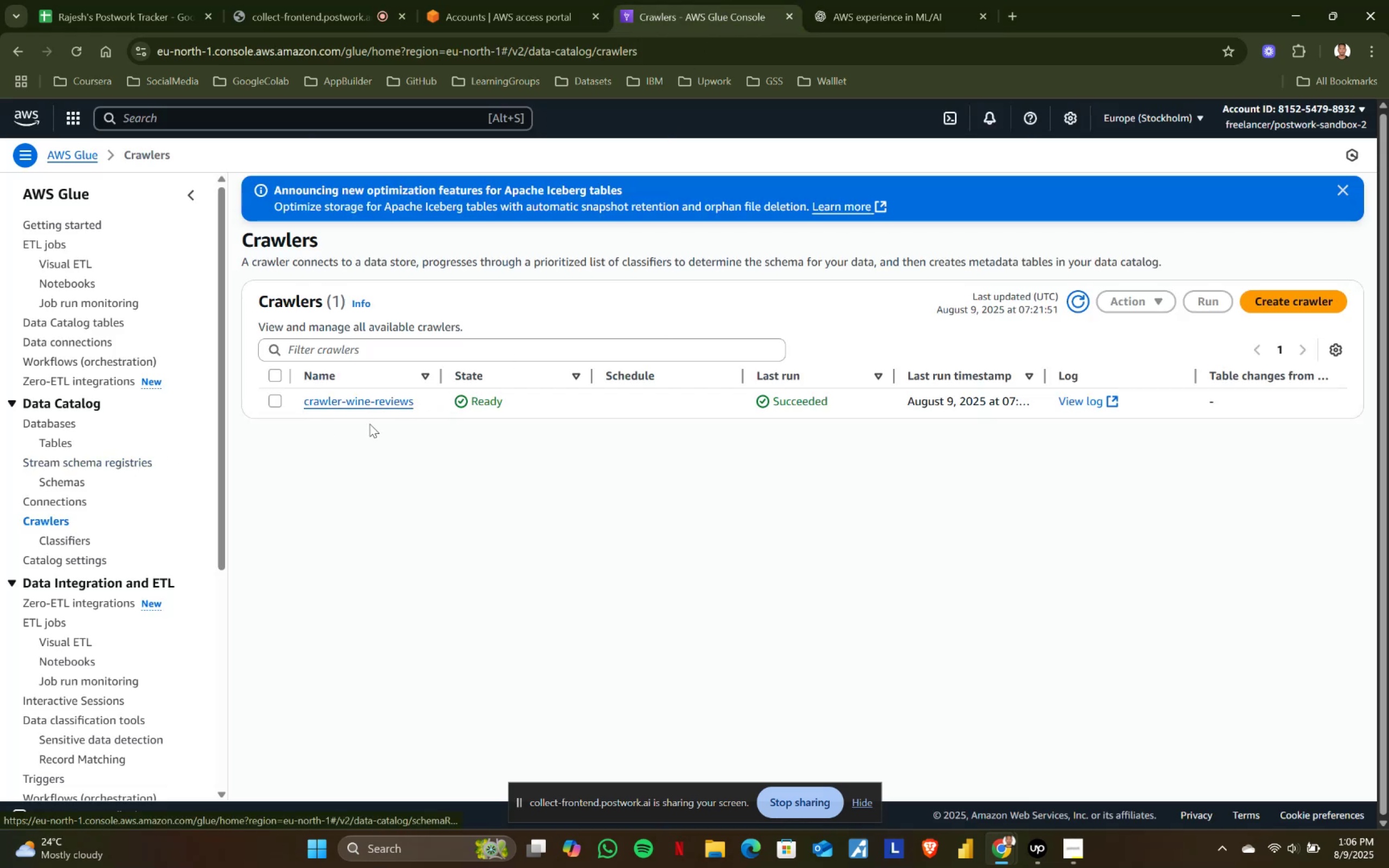 
left_click([361, 404])
 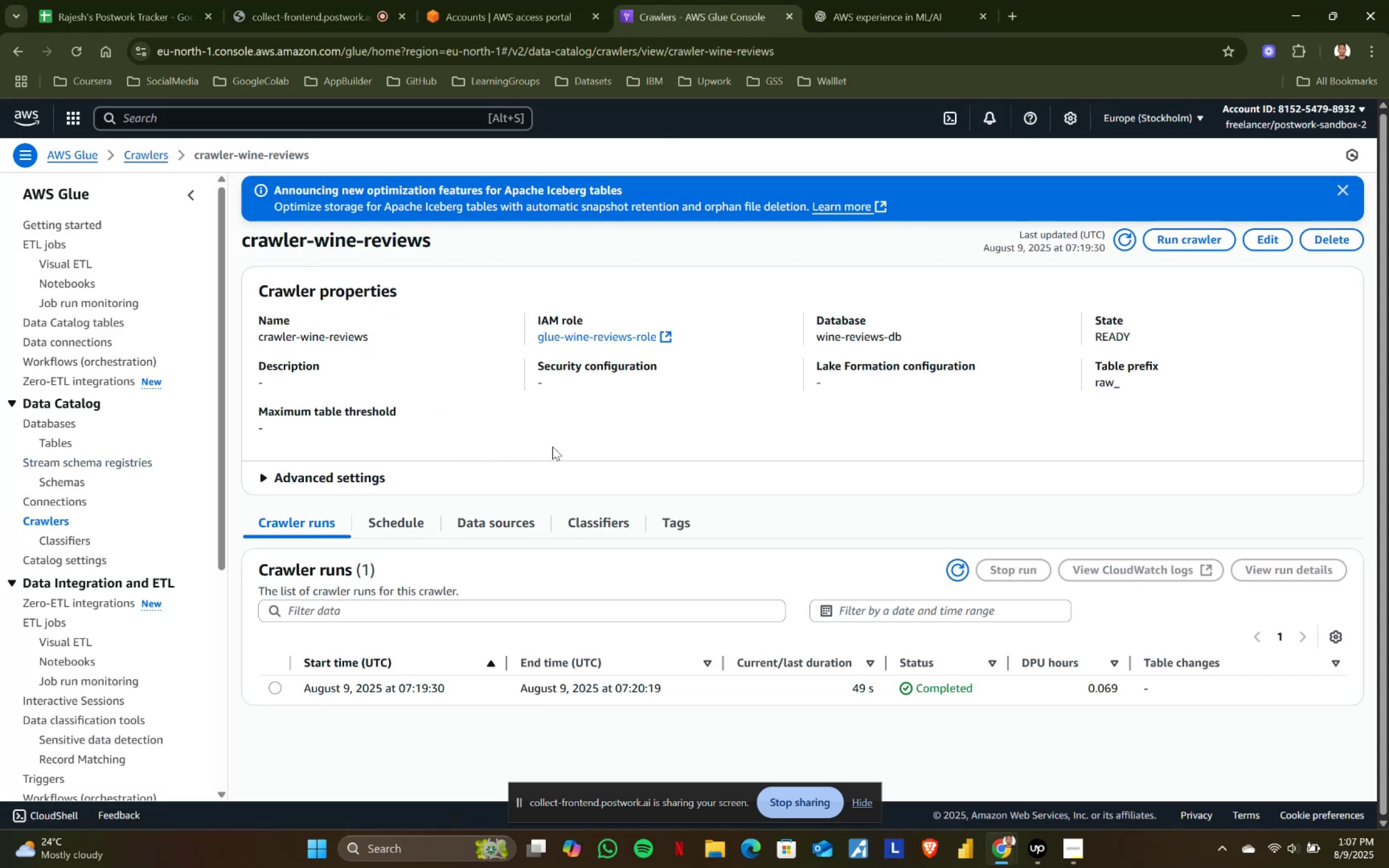 
scroll: coordinate [638, 564], scroll_direction: down, amount: 3.0
 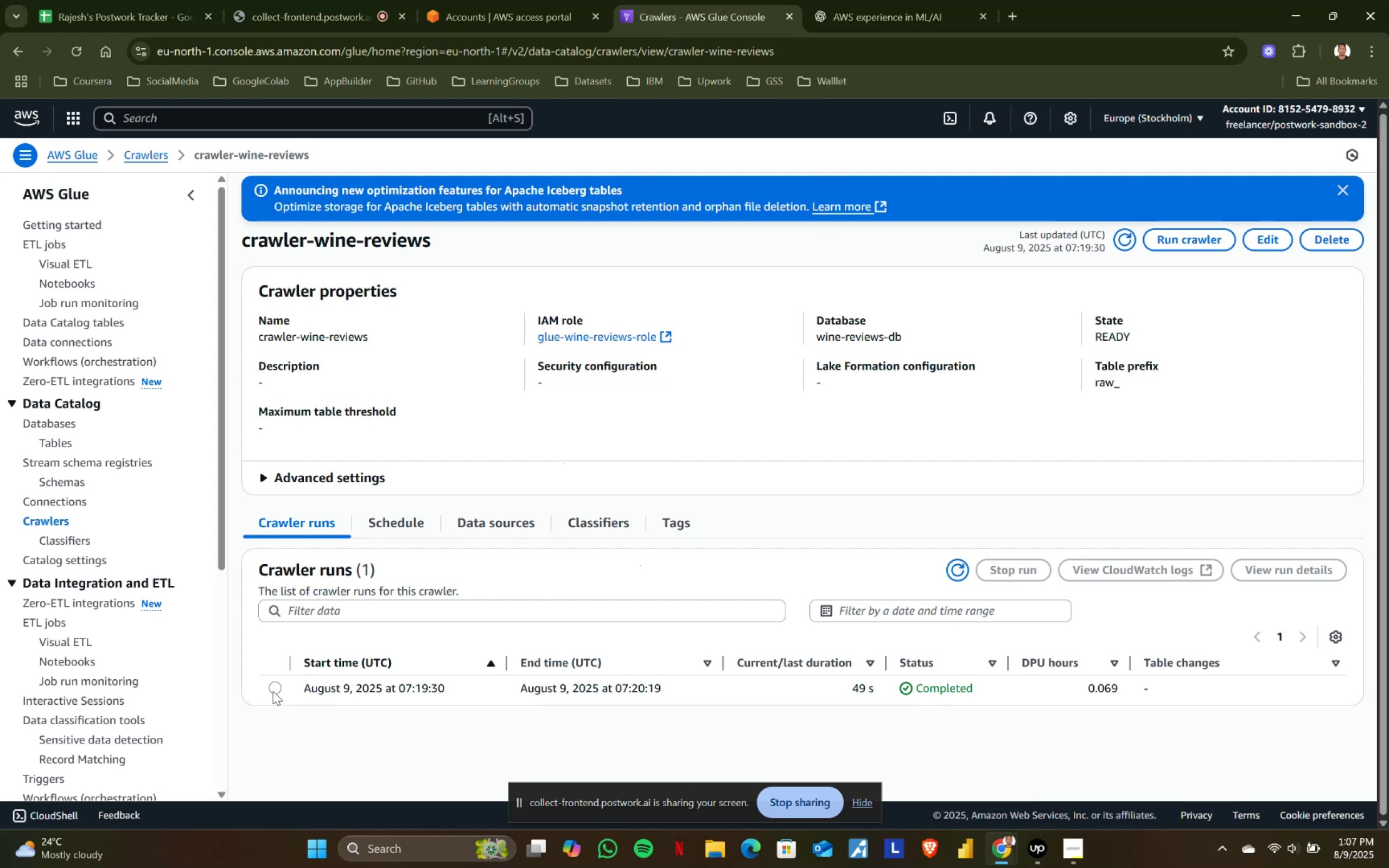 
left_click([273, 691])
 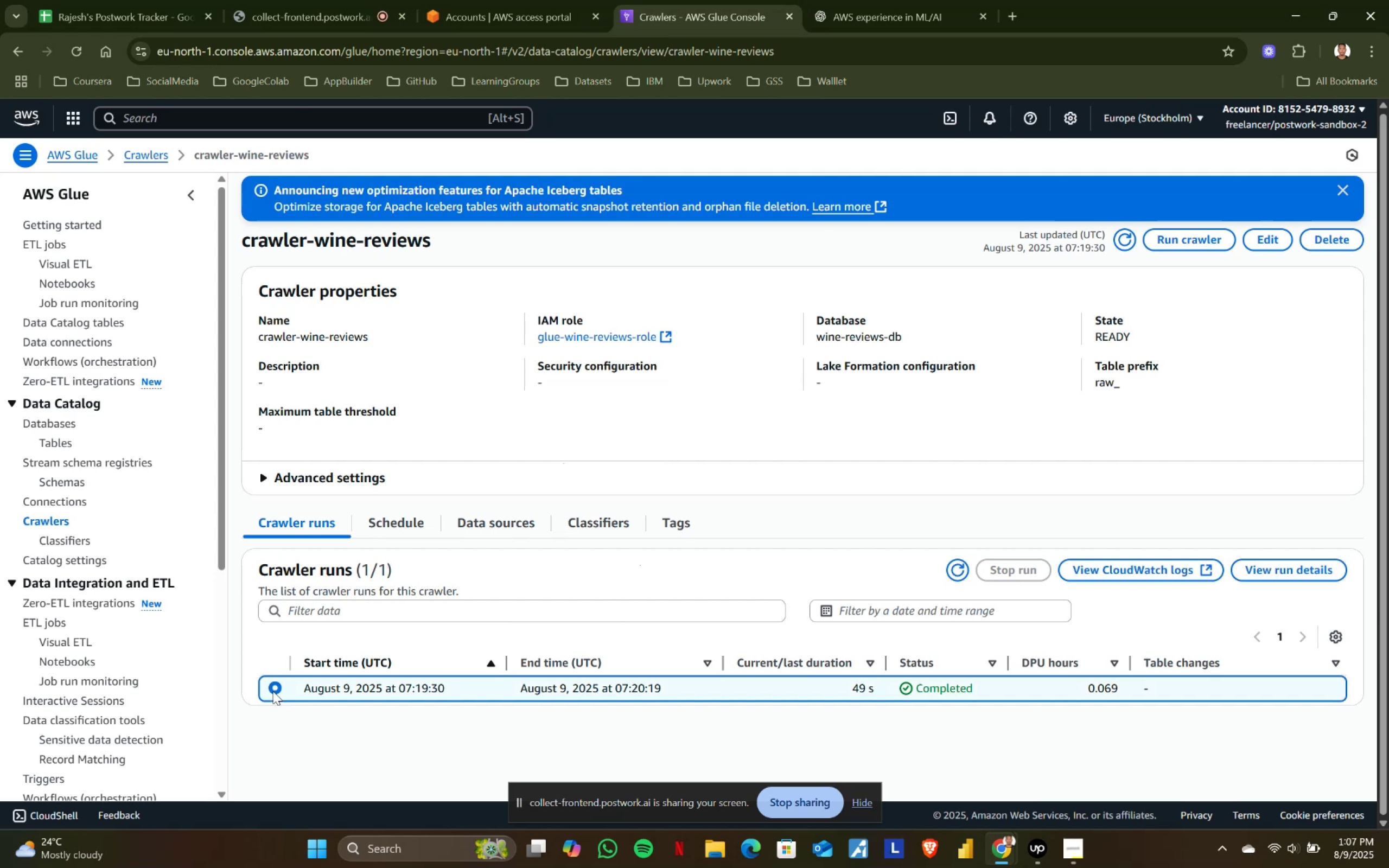 
left_click([273, 691])
 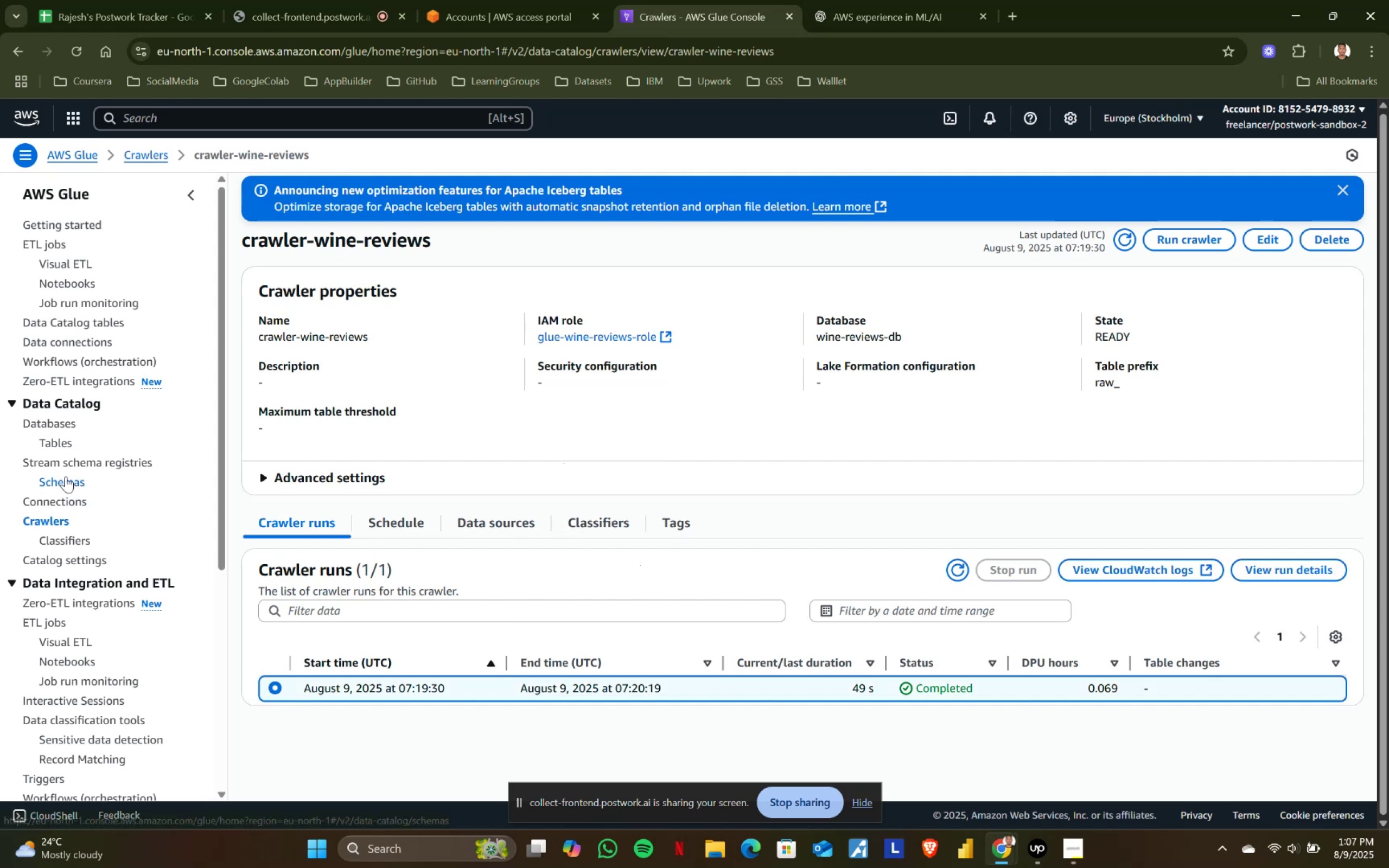 
left_click([52, 442])
 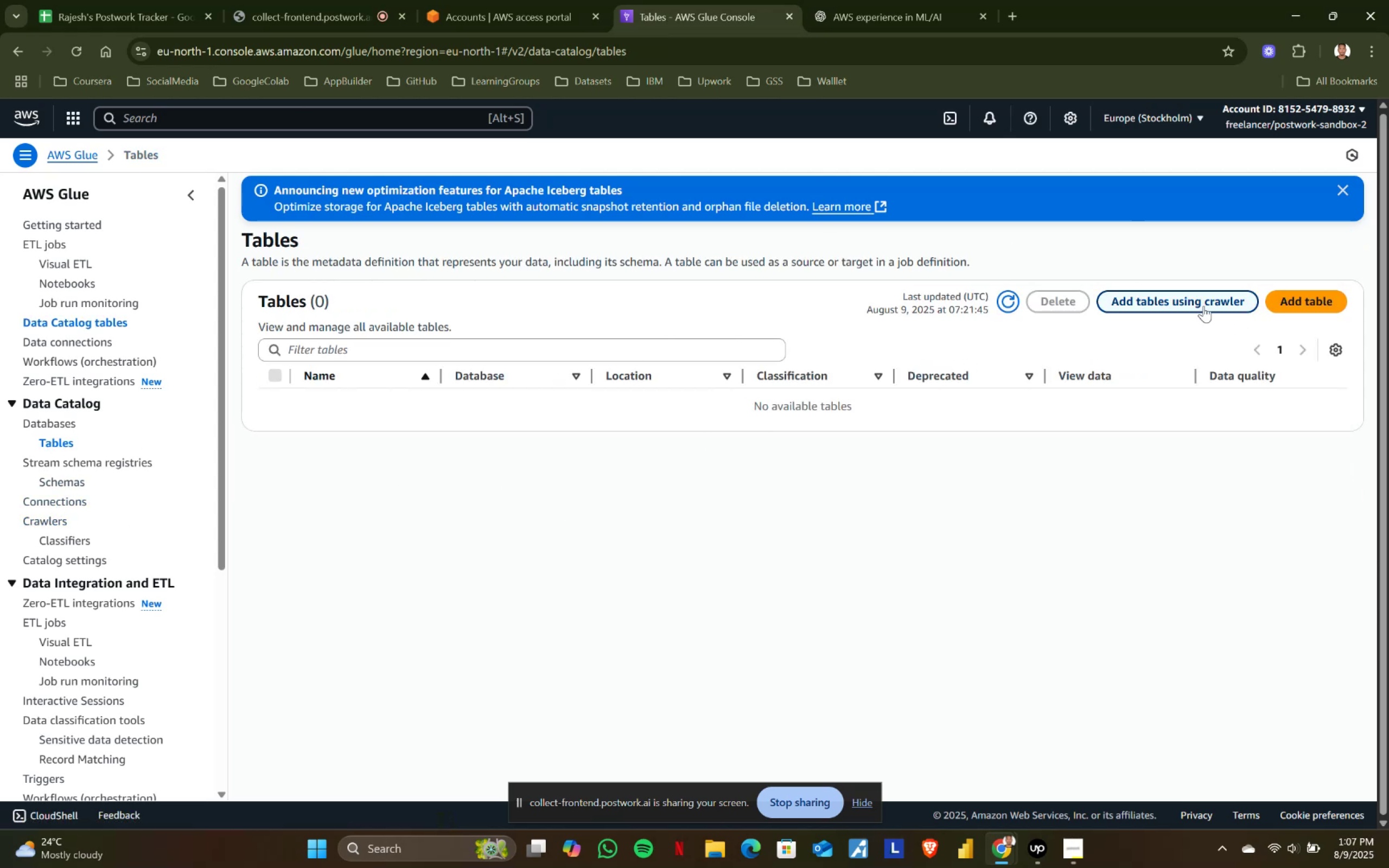 
left_click([1160, 299])
 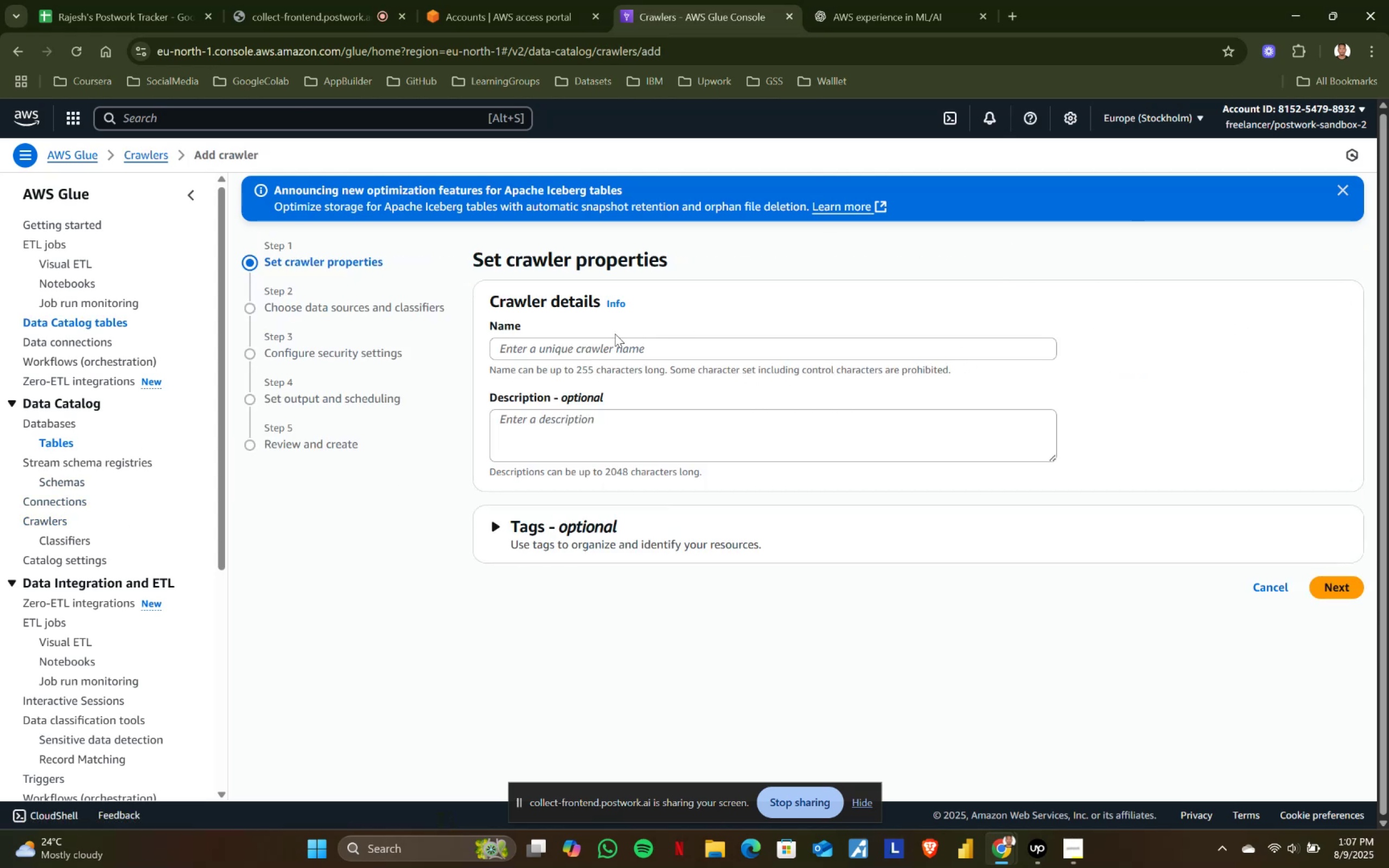 
left_click([581, 342])
 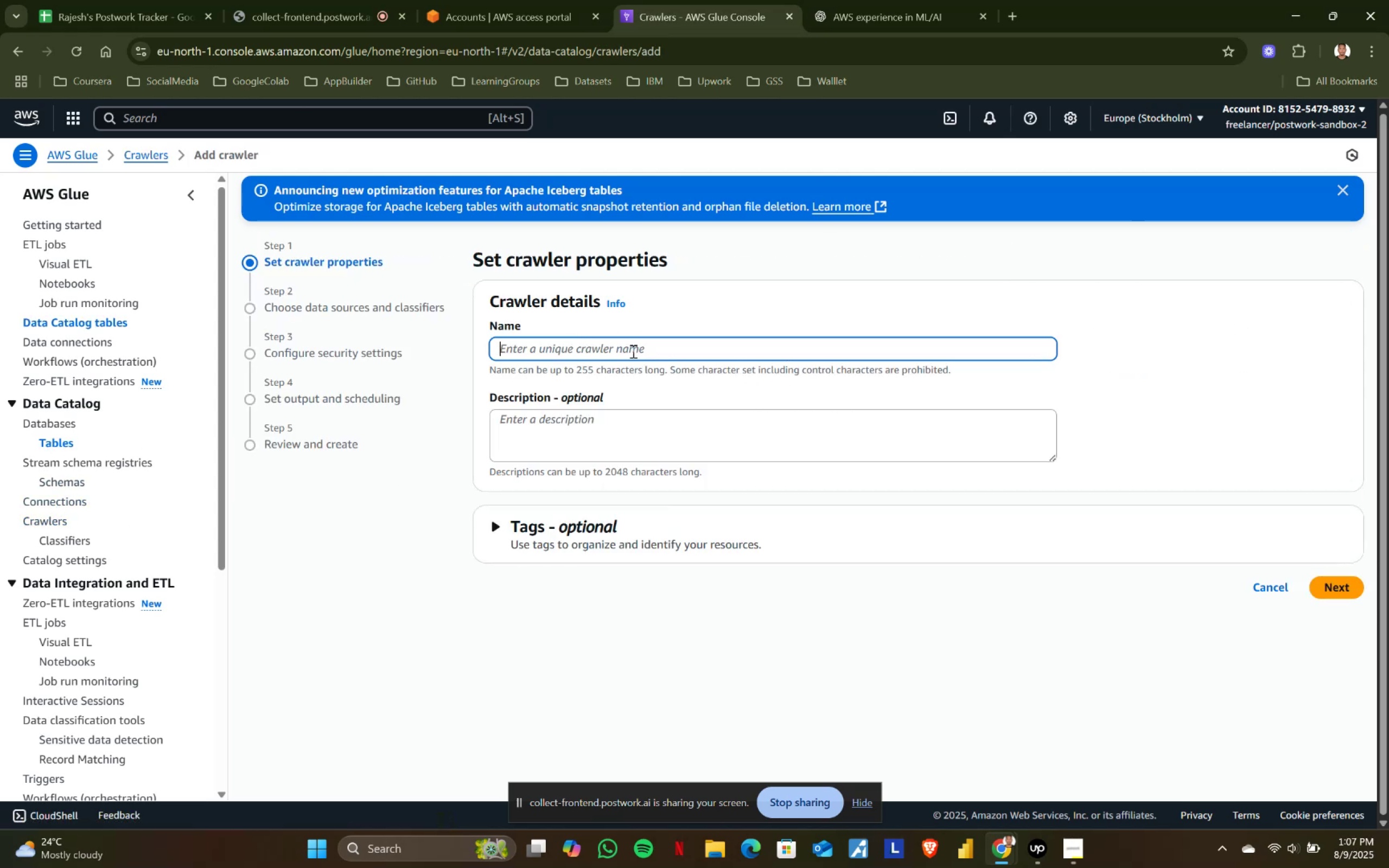 
type(a)
key(Backspace)
key(Backspace)
type(wint)
key(Backspace)
type(e-table)
 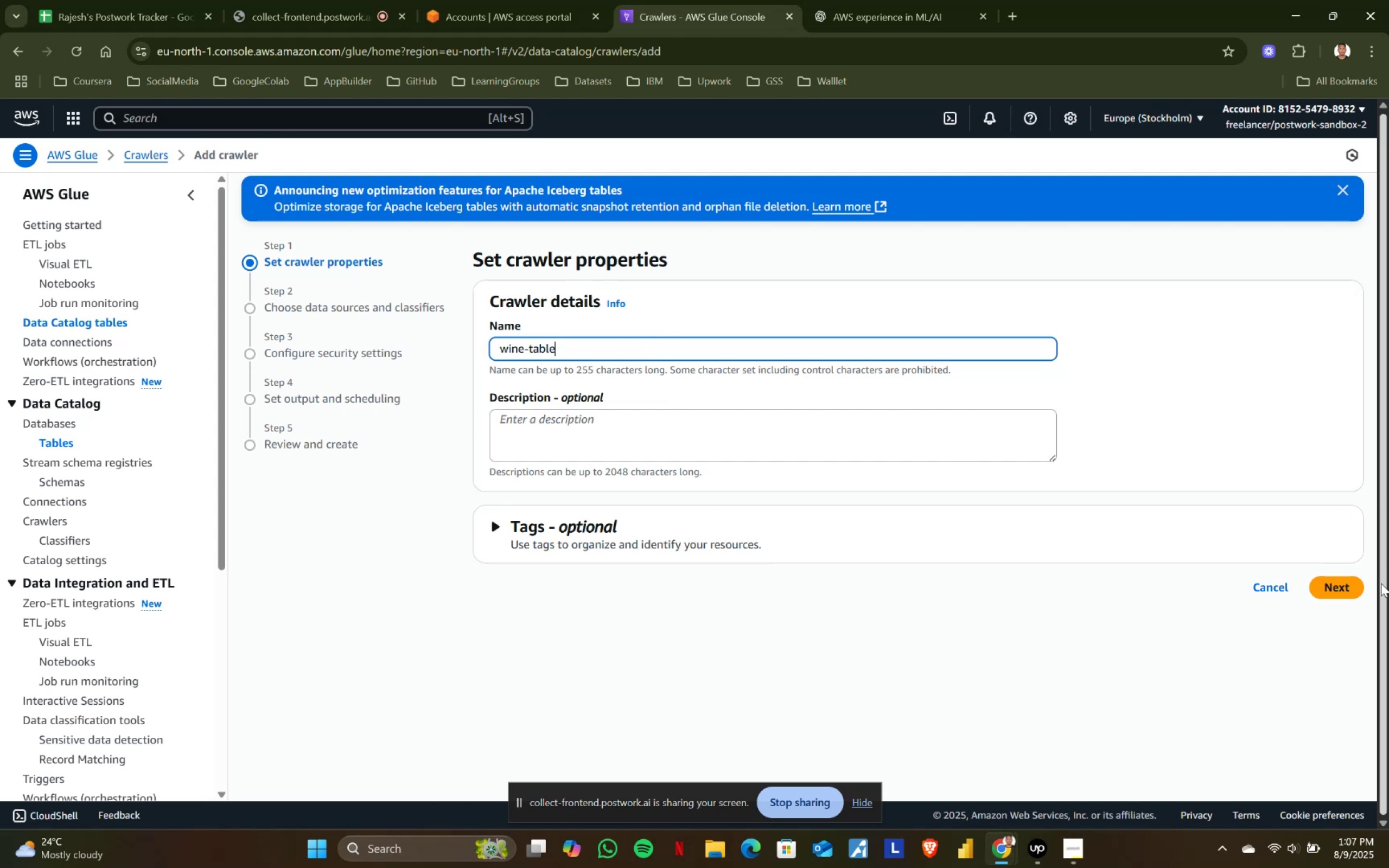 
left_click([1332, 590])
 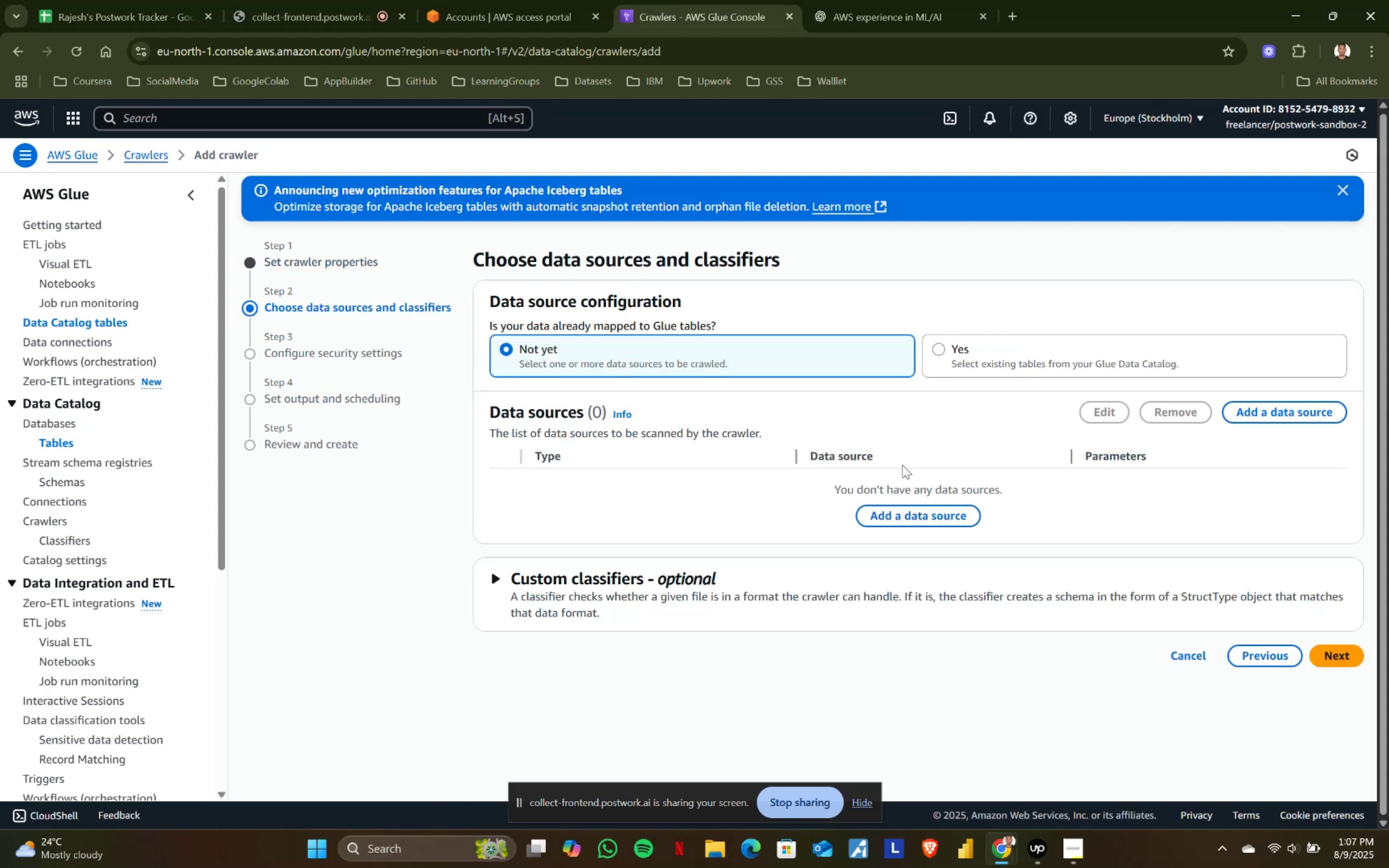 
left_click([907, 512])
 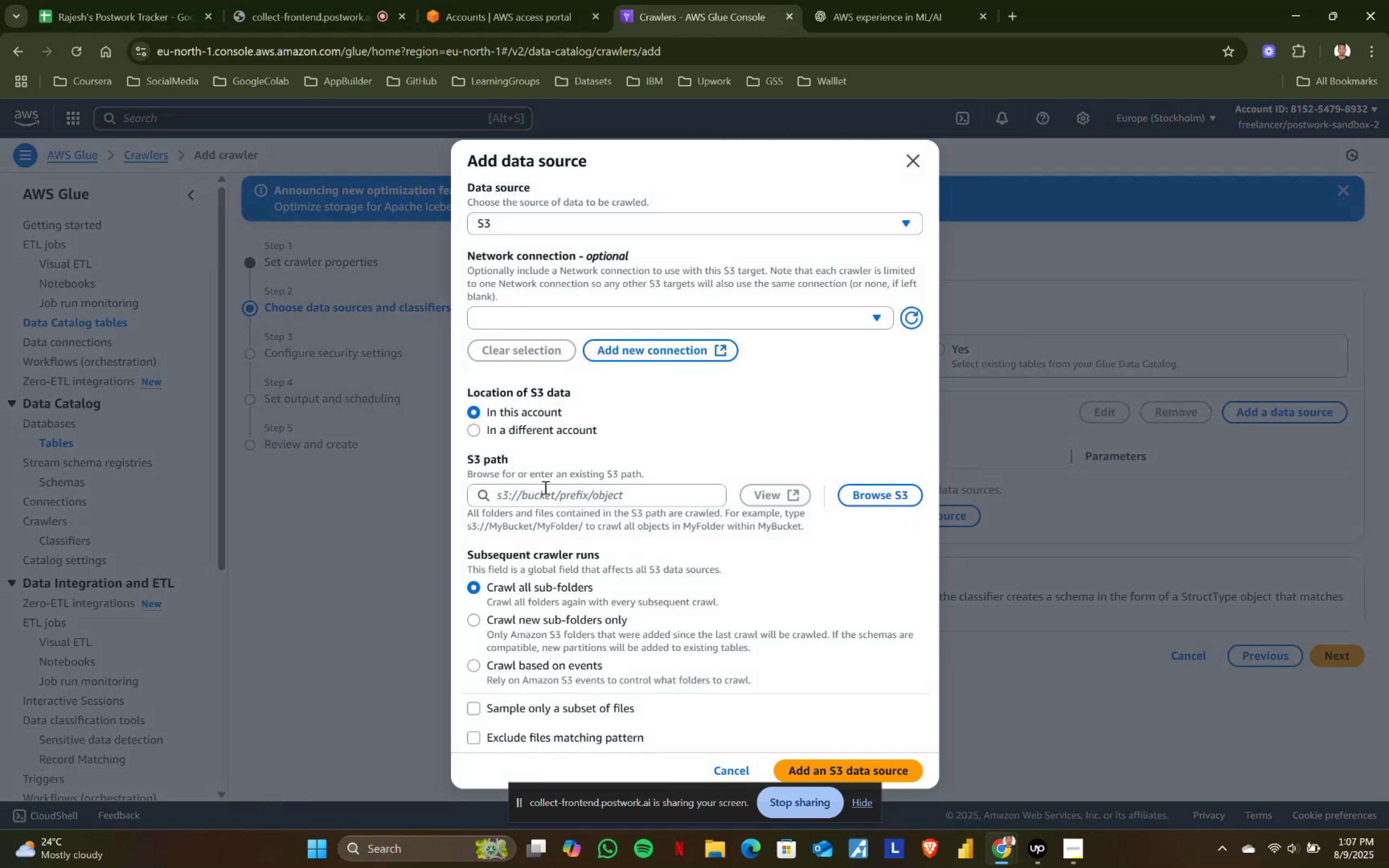 
left_click([547, 489])
 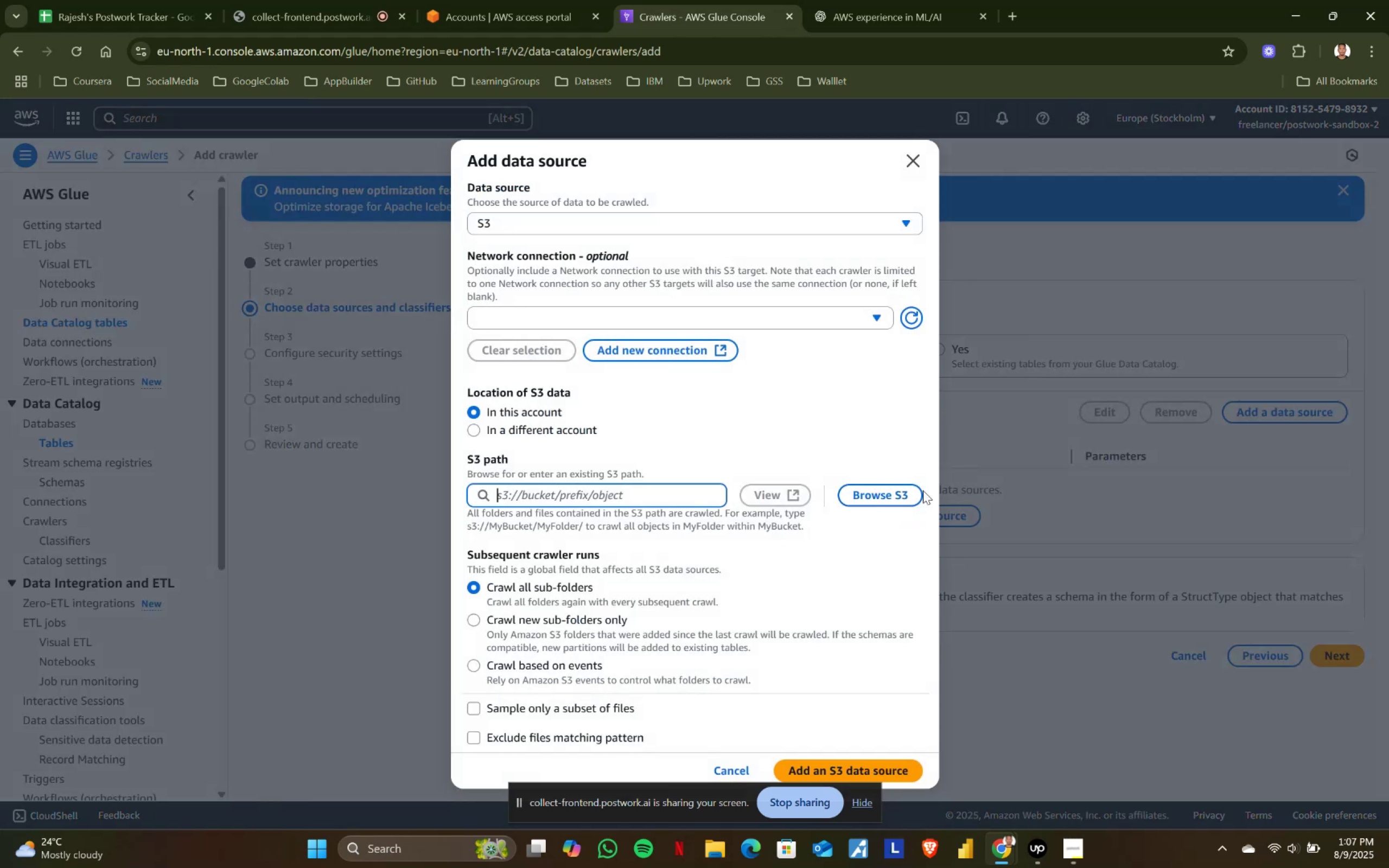 
left_click([923, 490])
 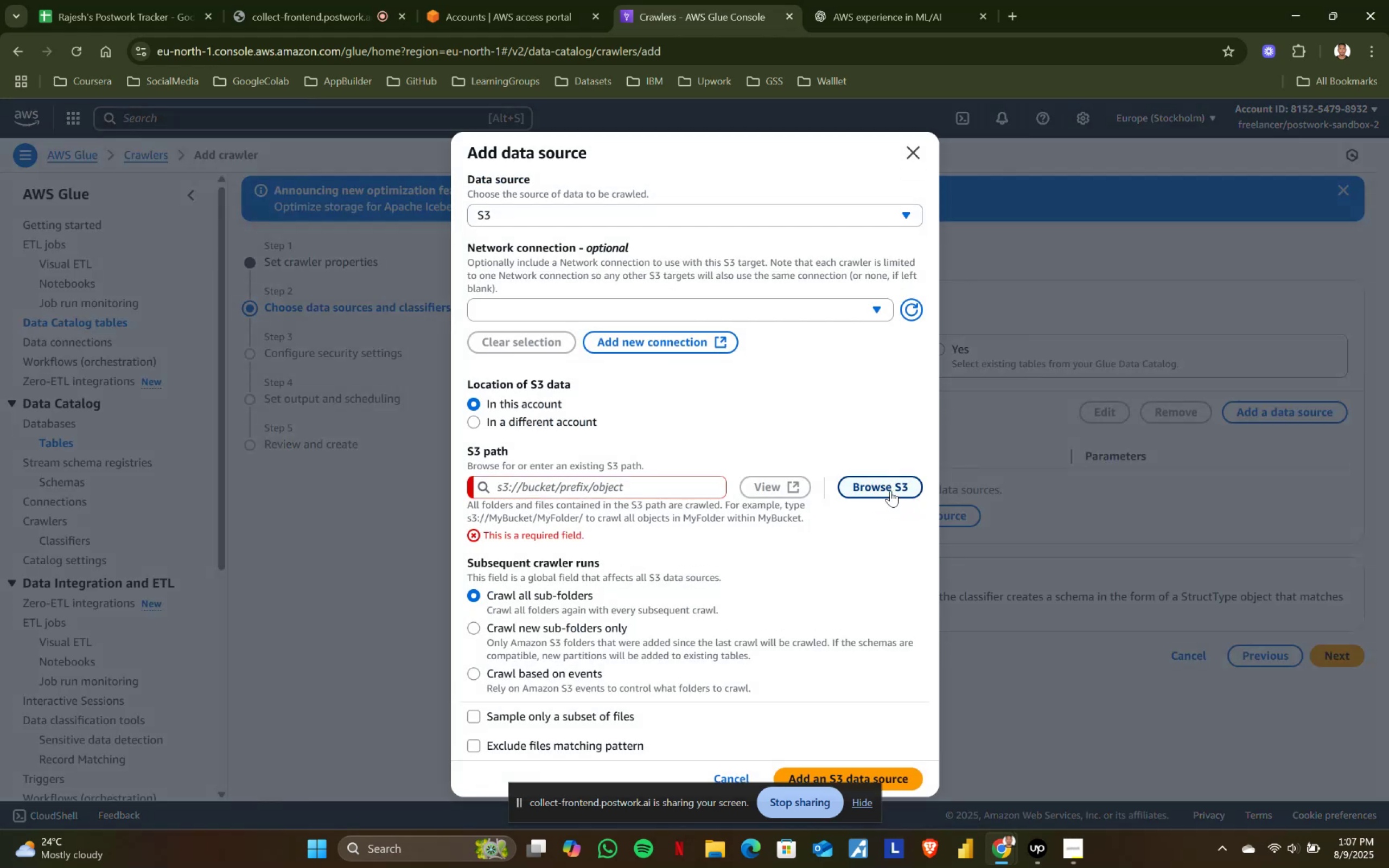 
left_click([890, 490])
 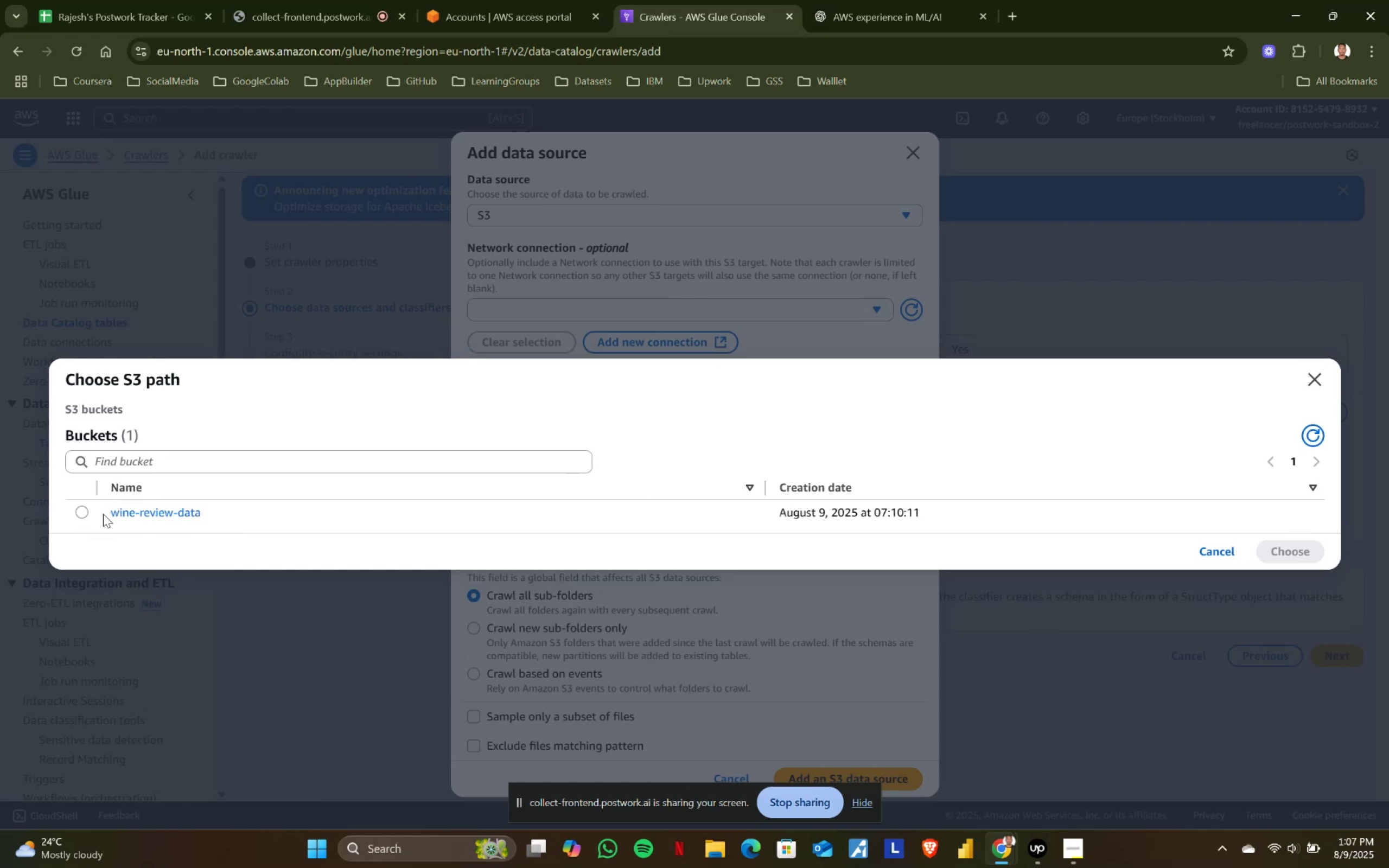 
left_click([86, 515])
 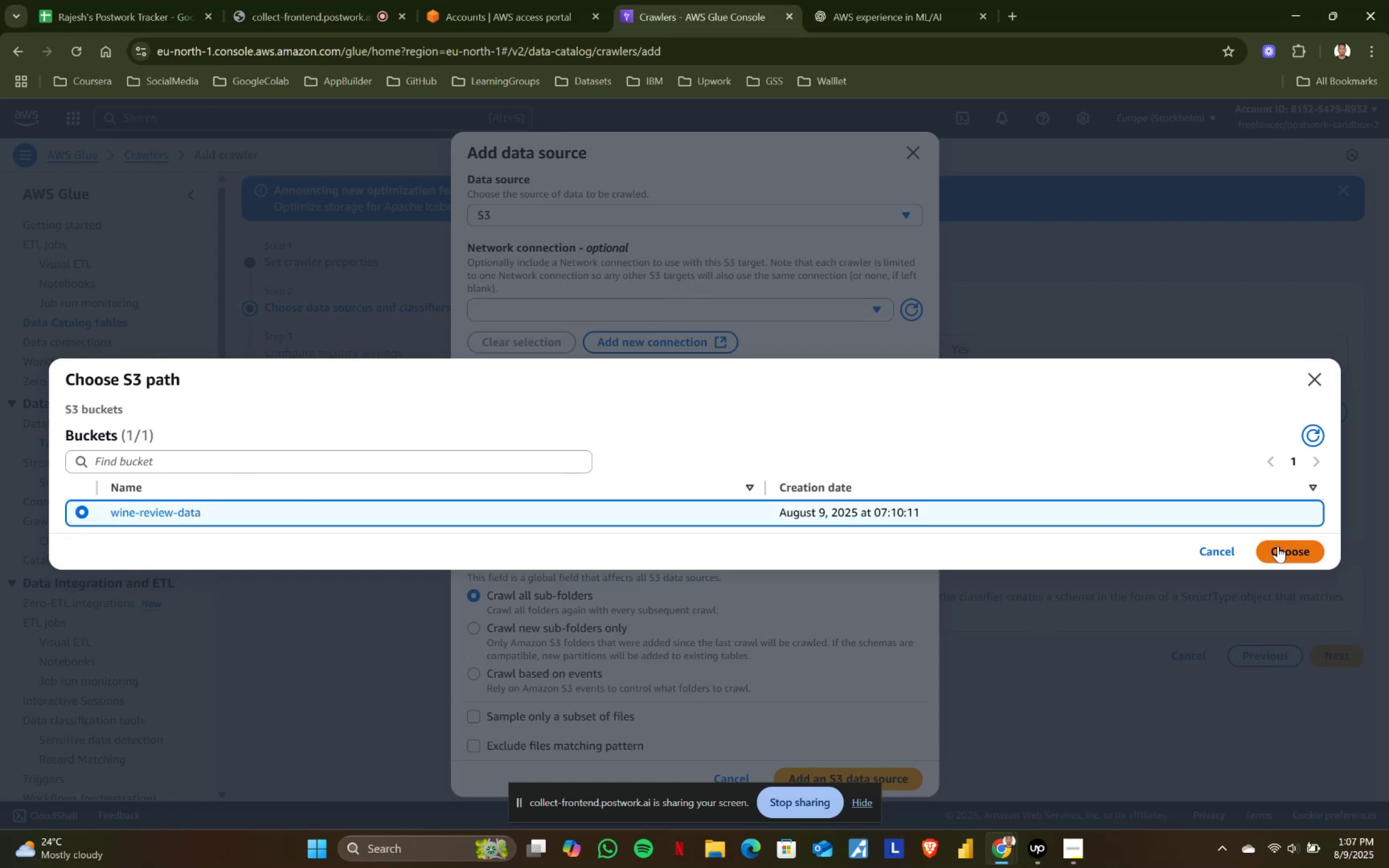 
left_click([1290, 553])
 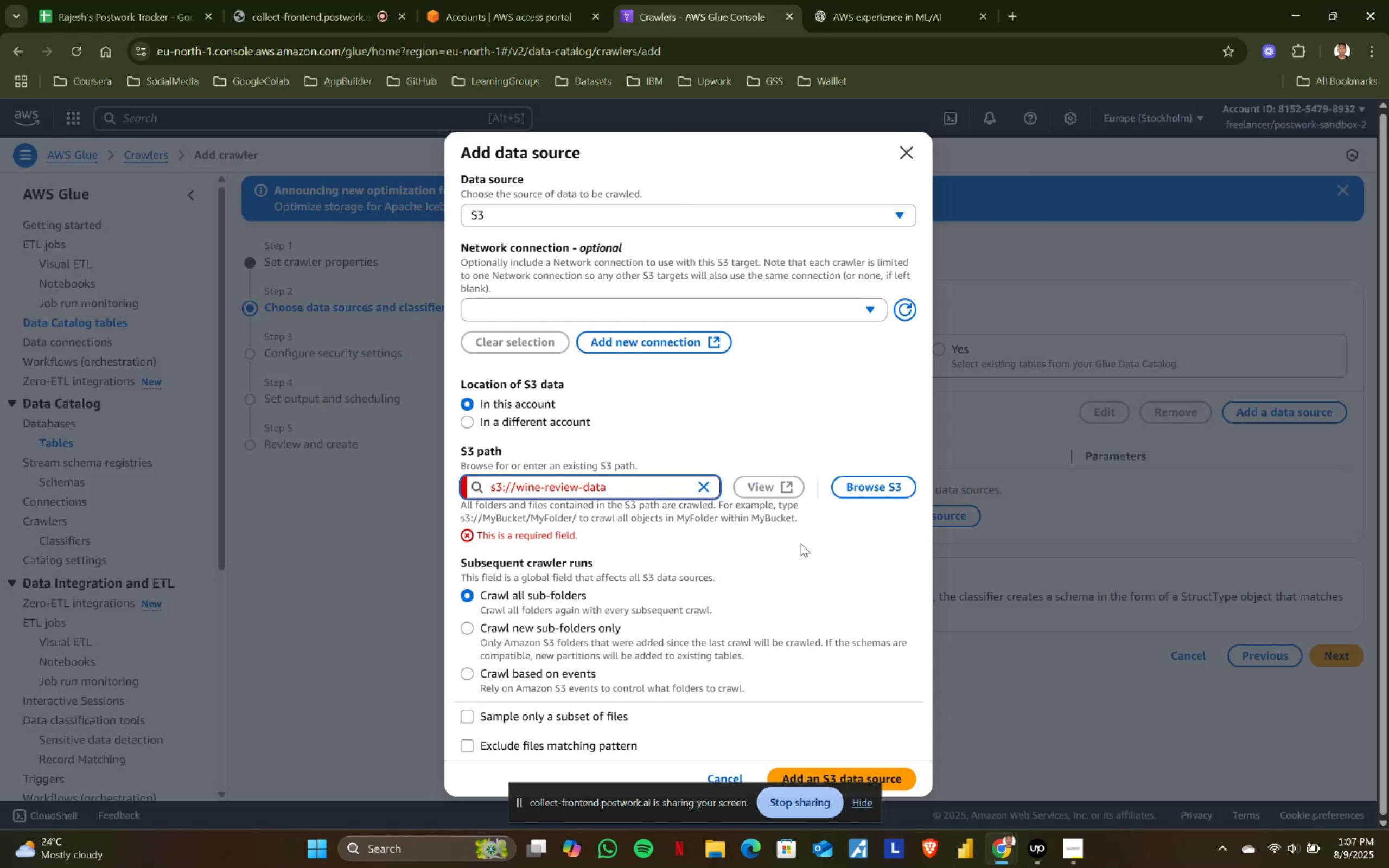 
left_click([787, 563])
 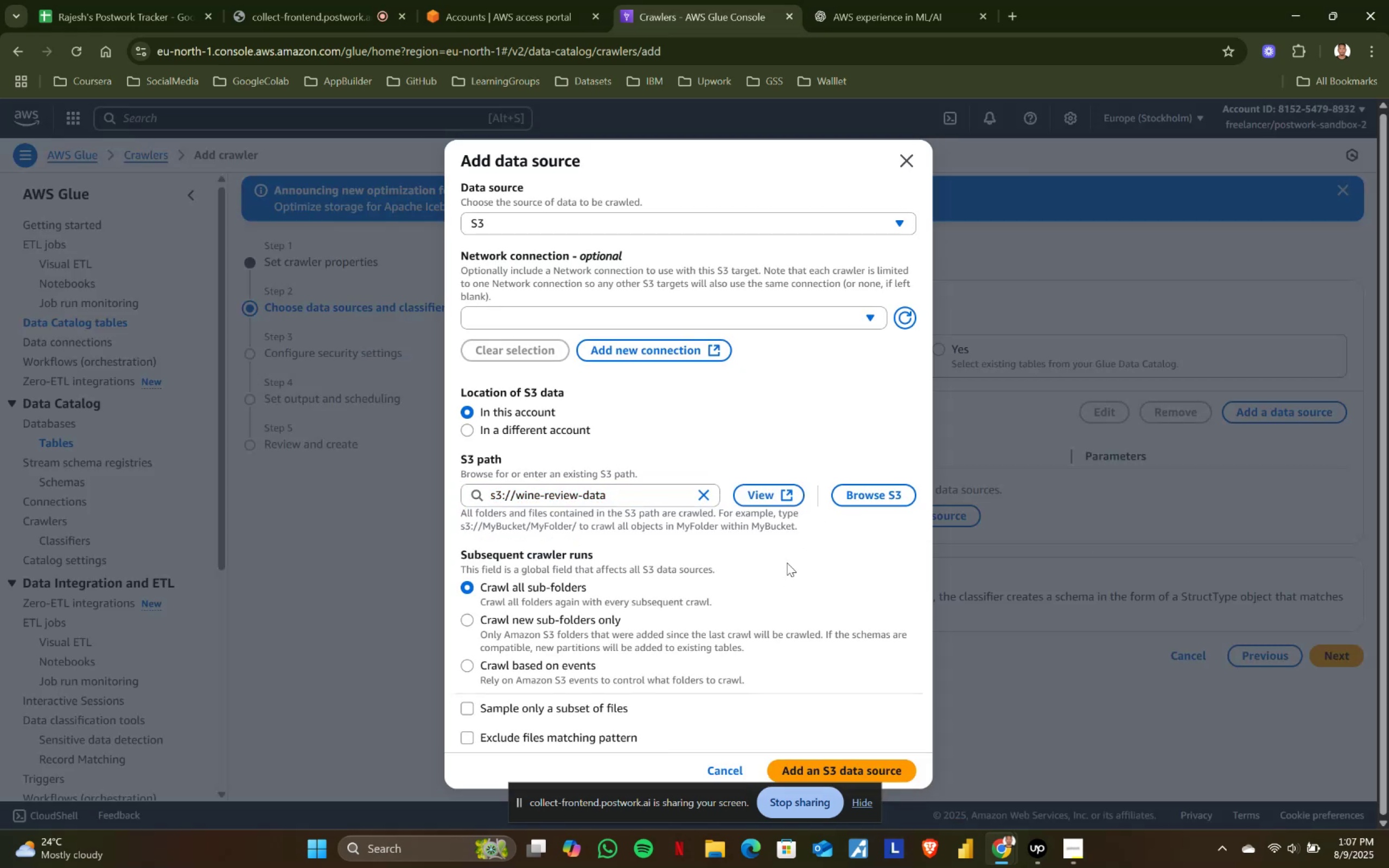 
scroll: coordinate [788, 573], scroll_direction: down, amount: 2.0
 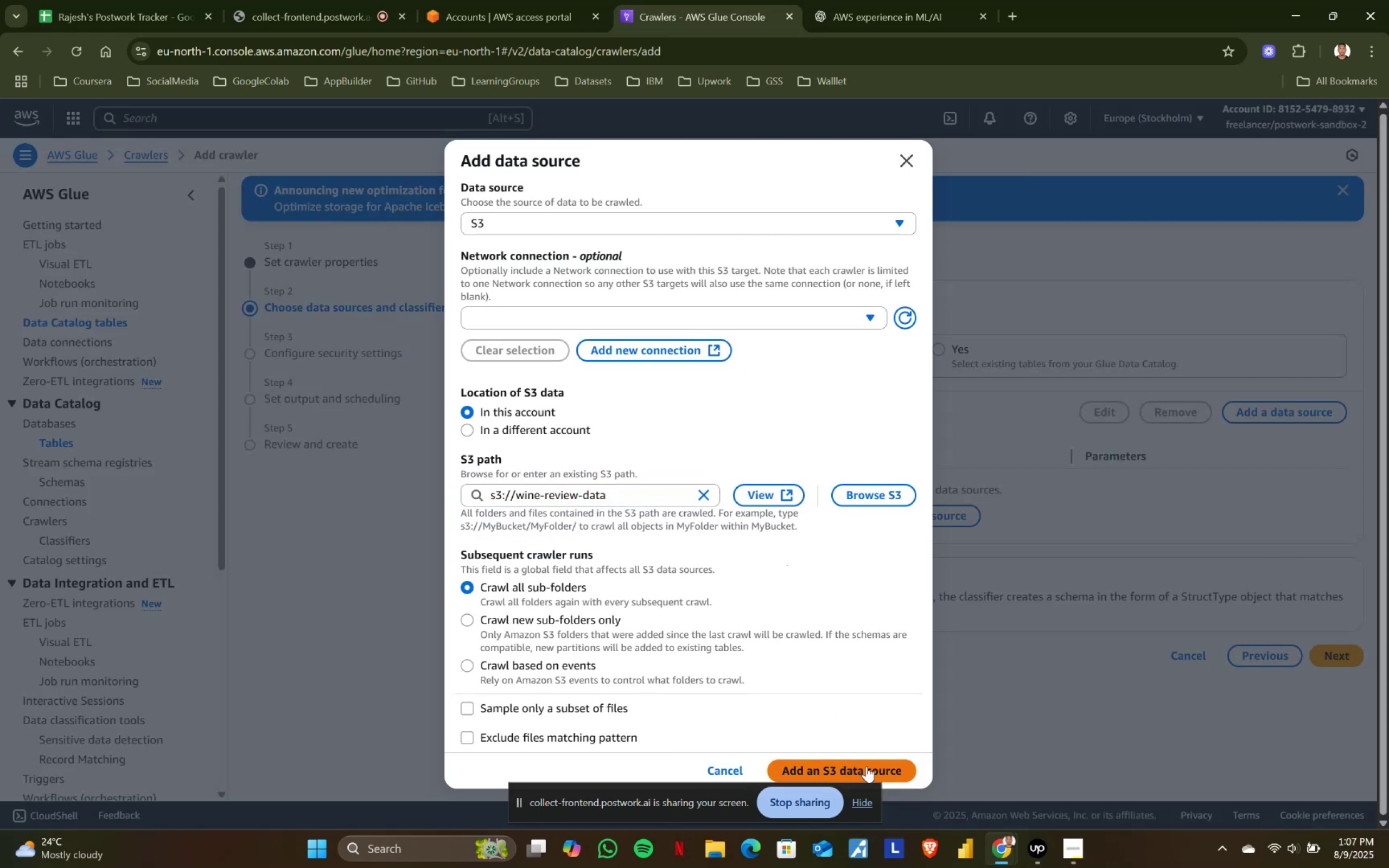 
left_click([868, 771])
 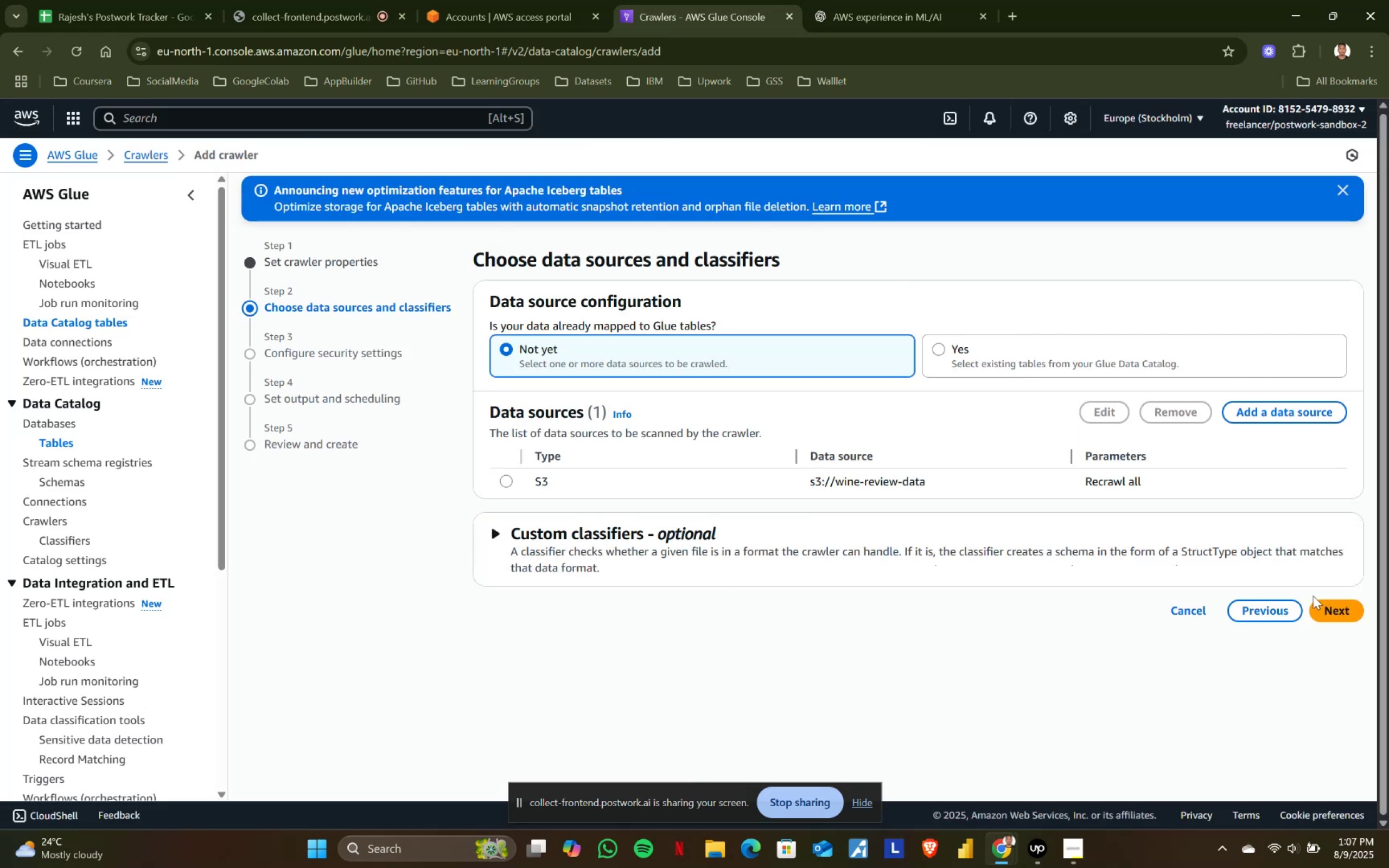 
left_click([1335, 611])
 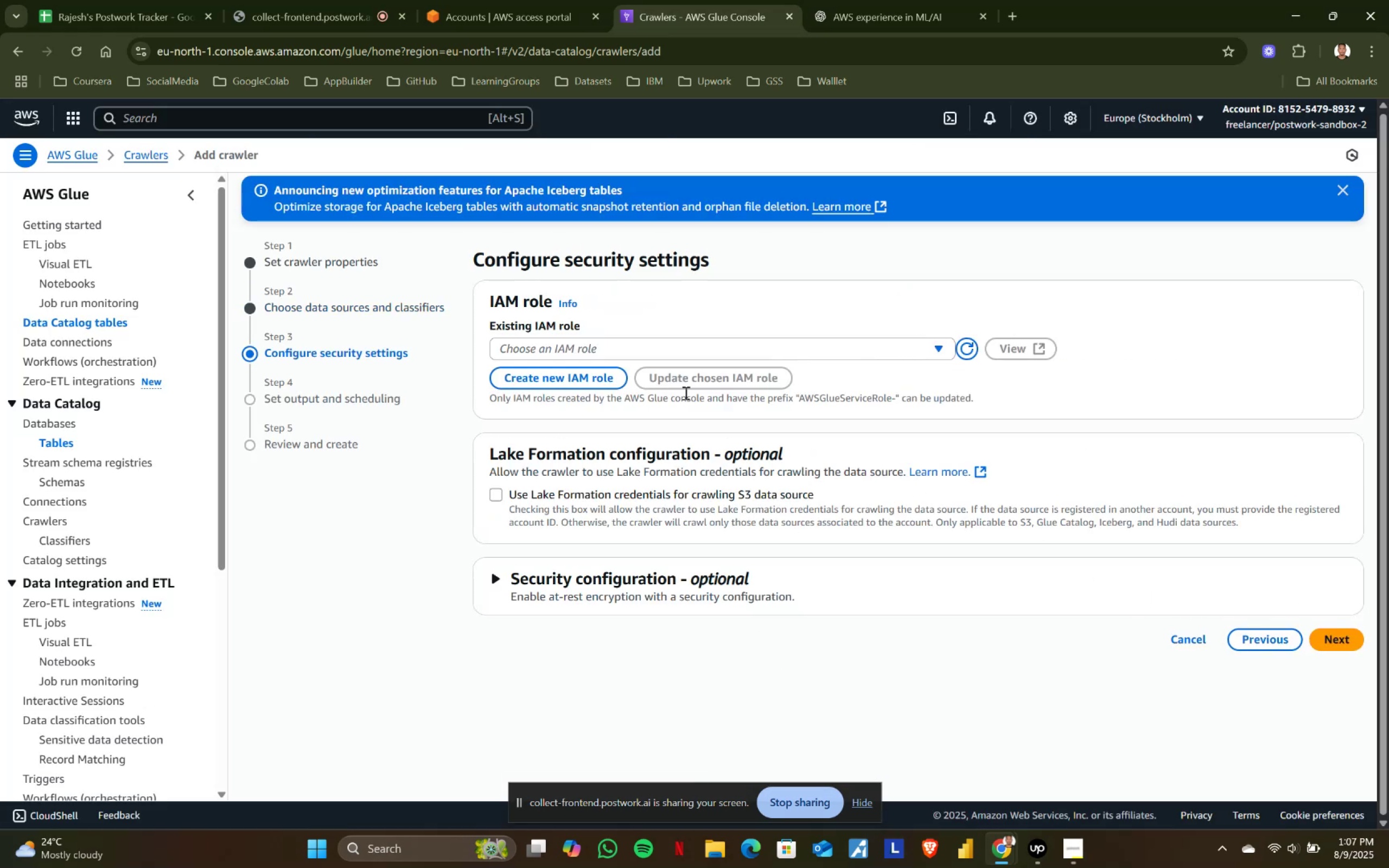 
left_click([607, 351])
 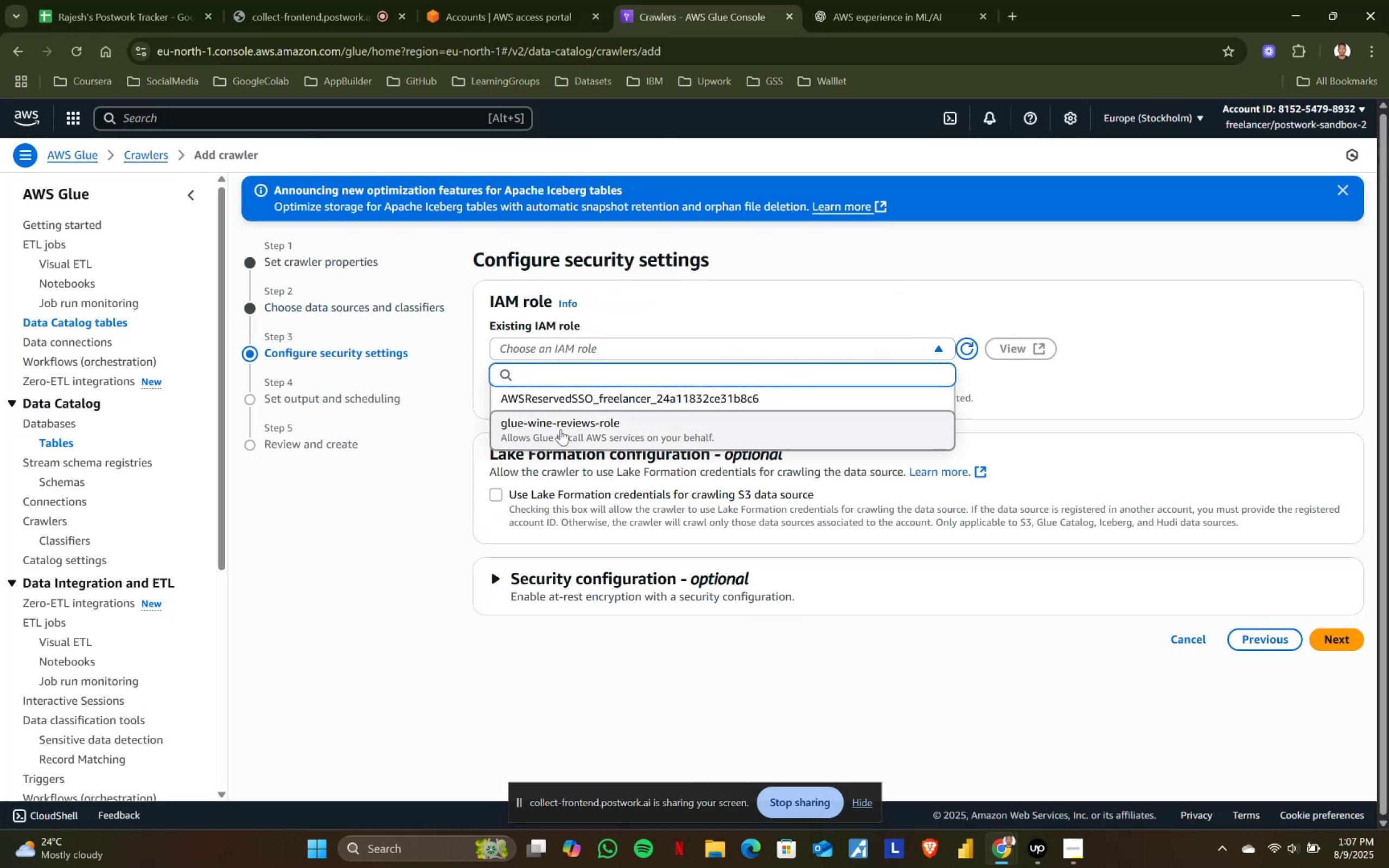 
left_click([556, 435])
 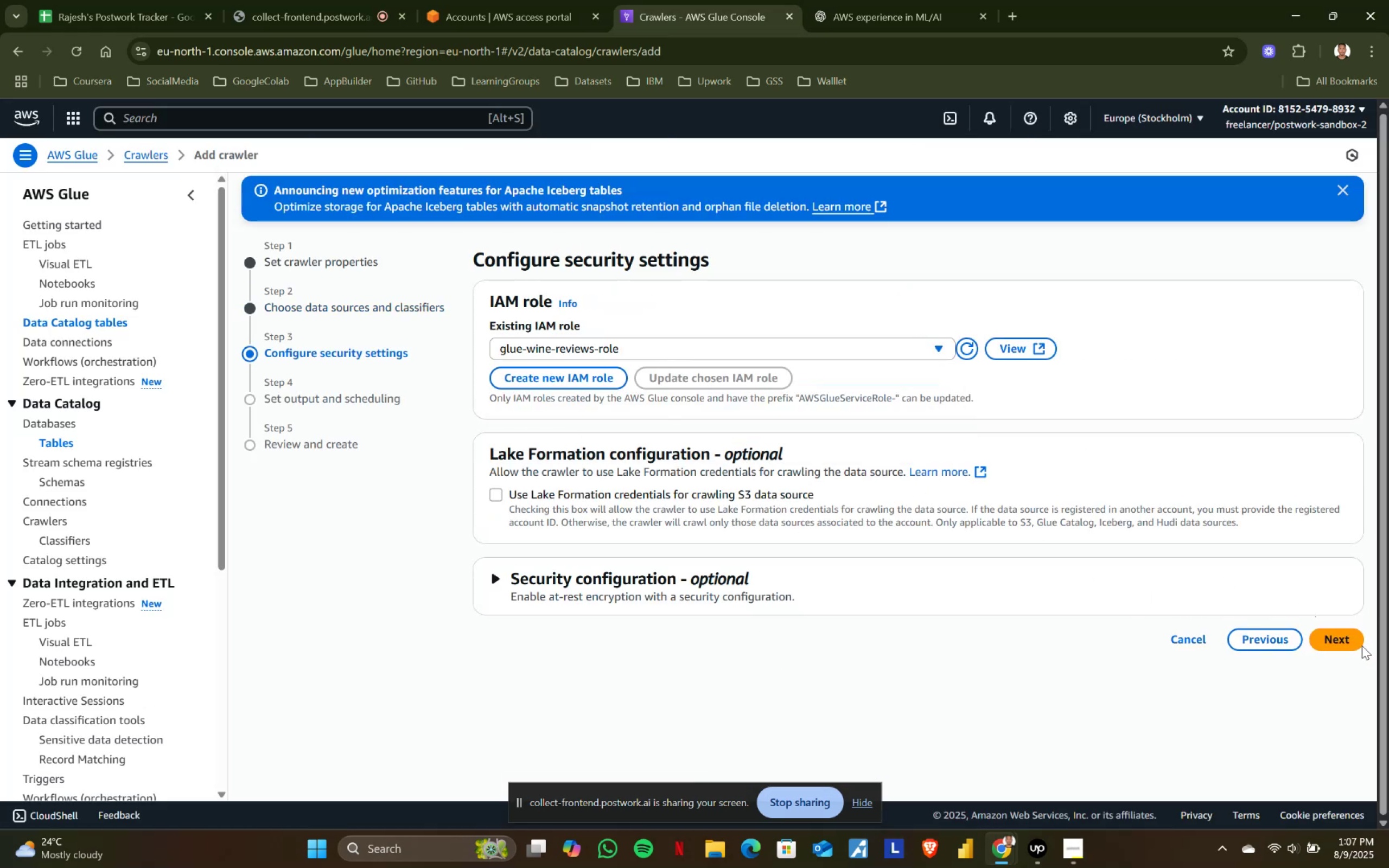 
left_click([1336, 633])
 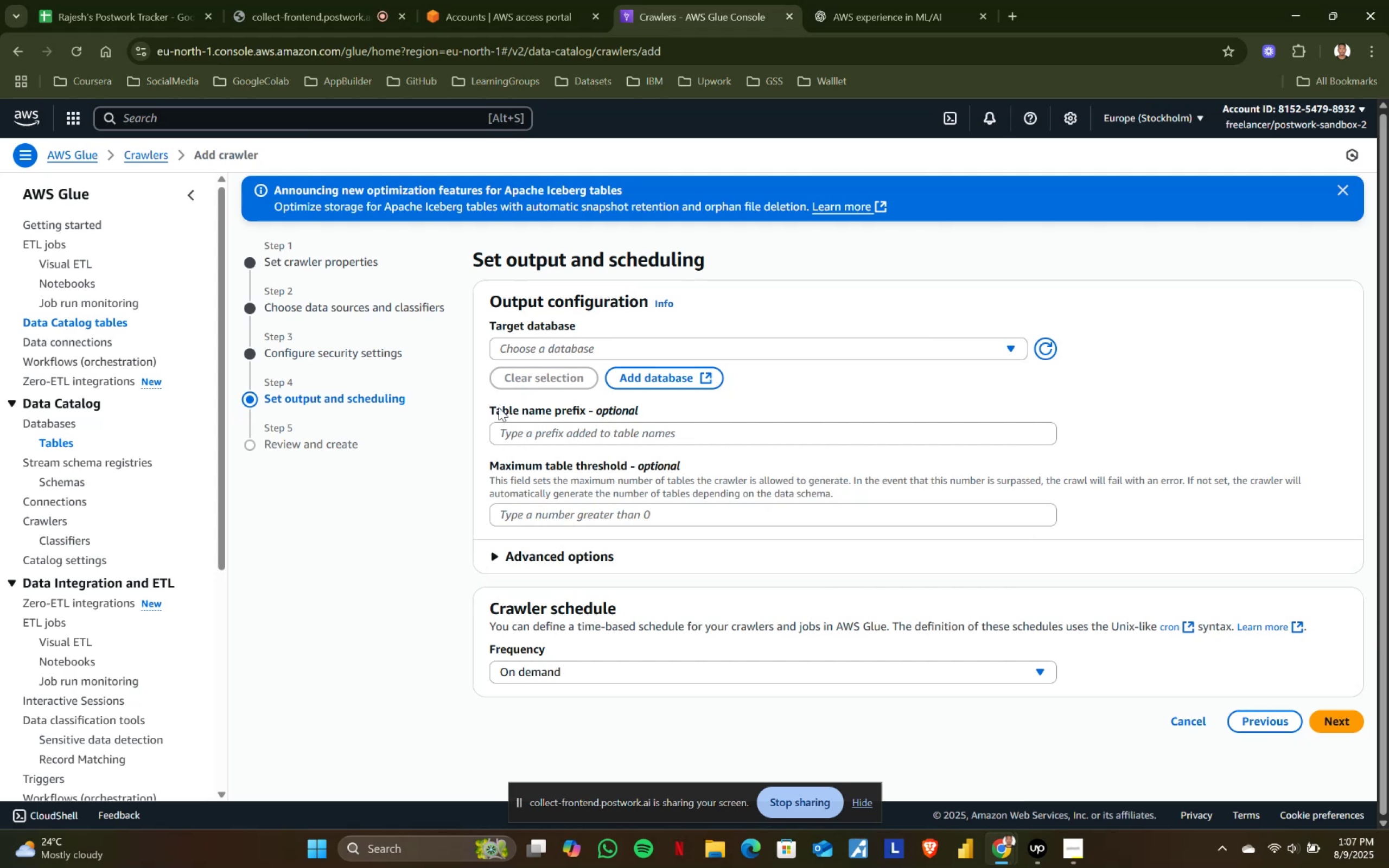 
left_click([576, 350])
 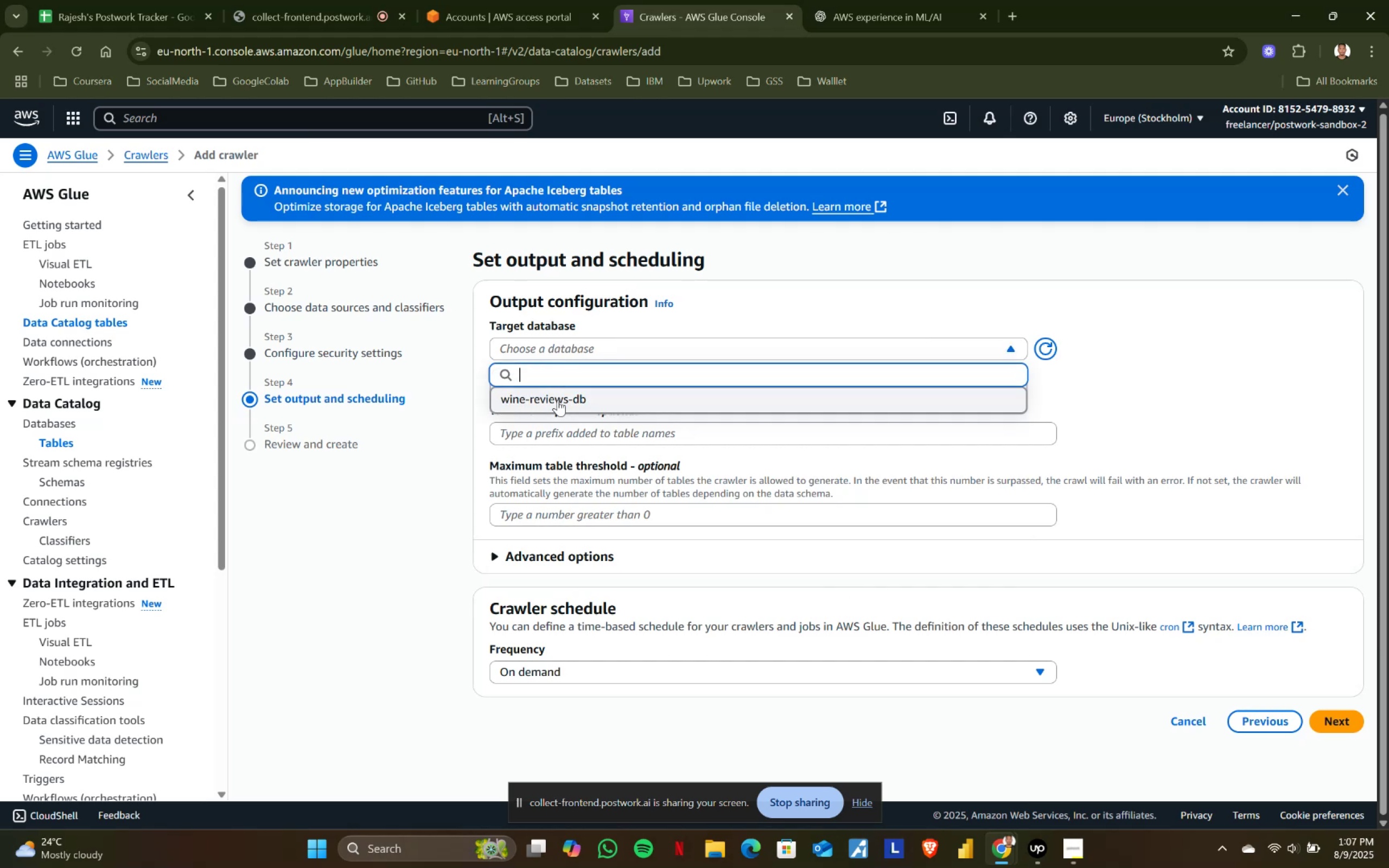 
left_click([557, 402])
 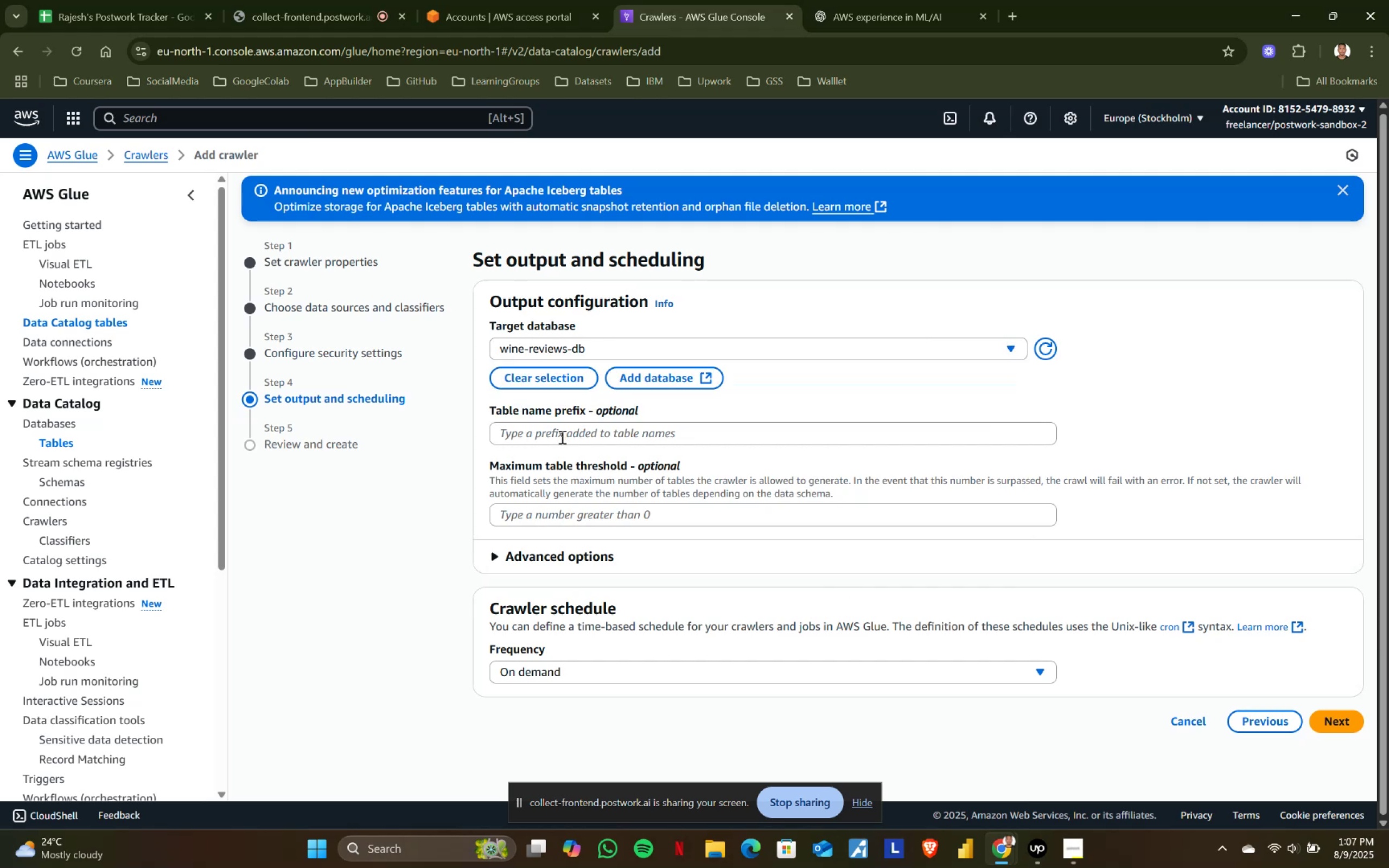 
left_click([583, 434])
 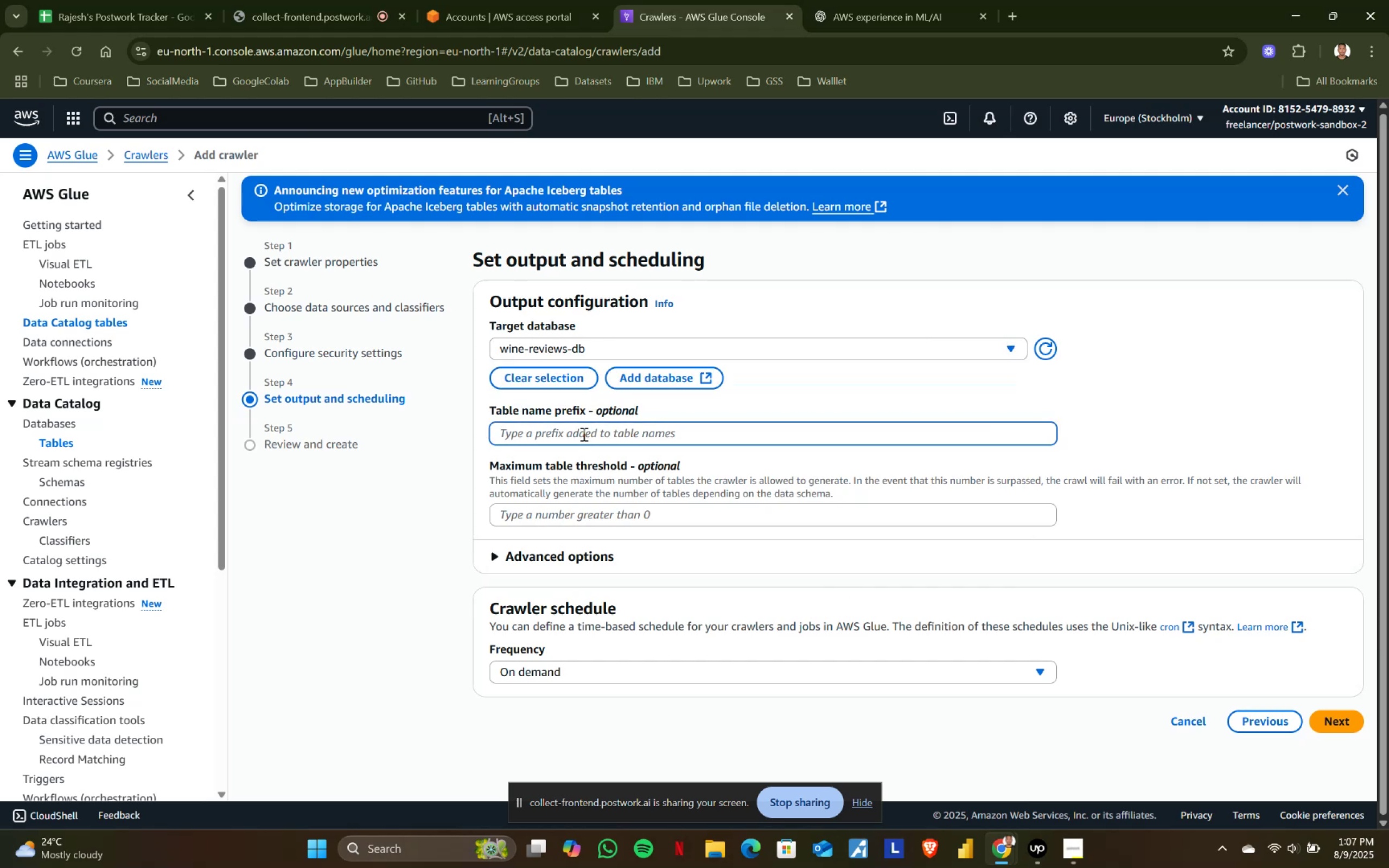 
type(raw_)
 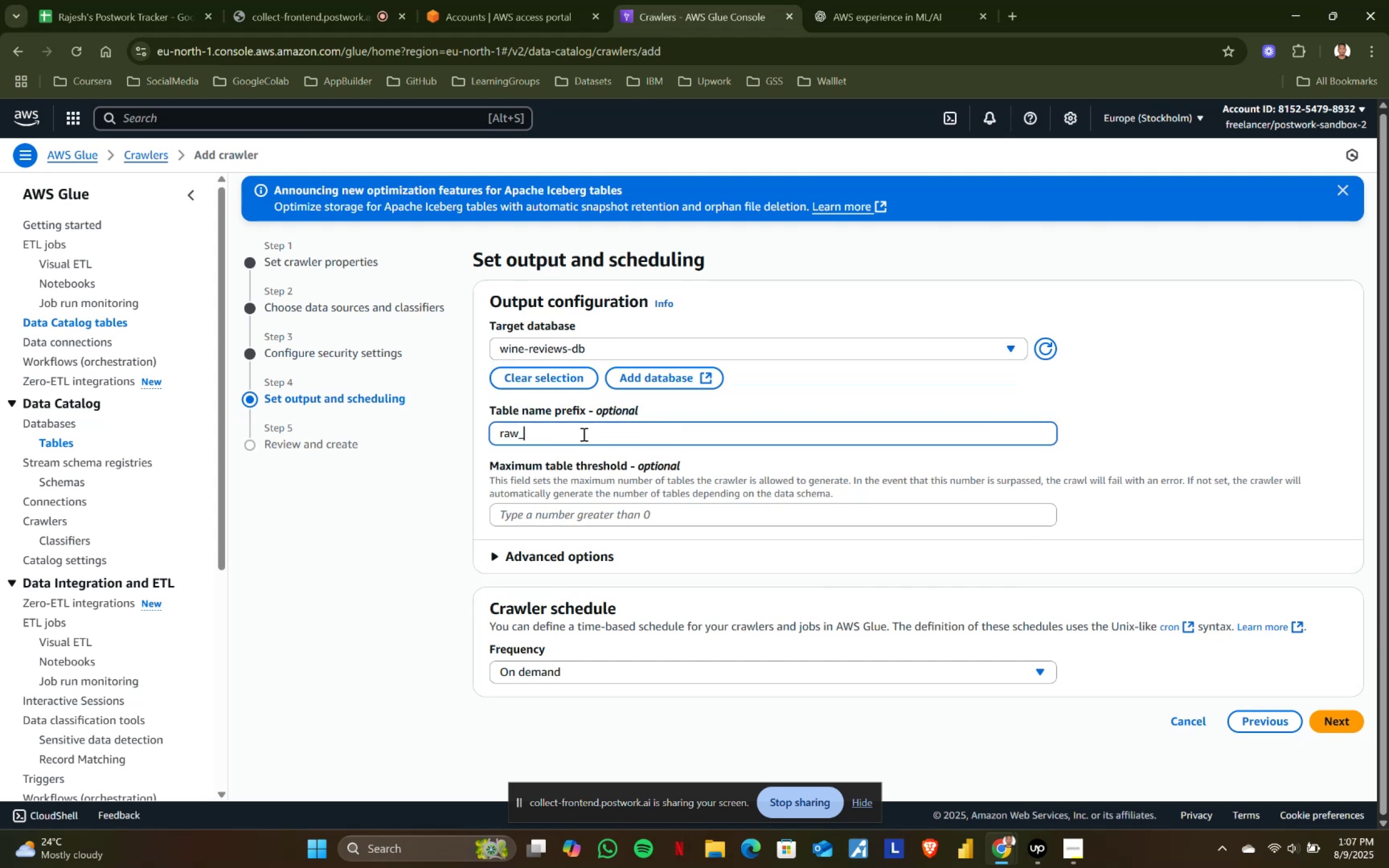 
left_click([1339, 723])
 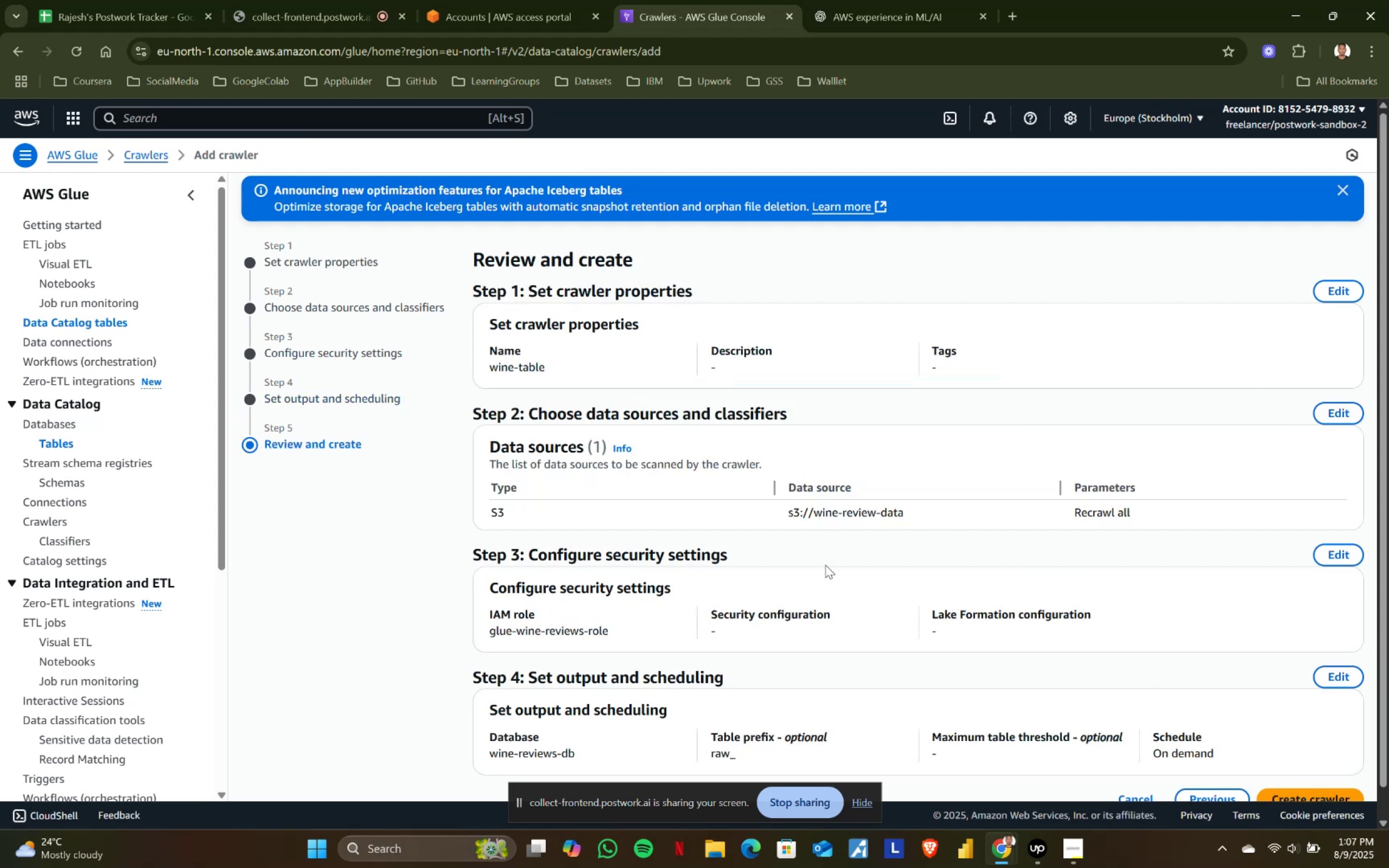 
scroll: coordinate [1247, 648], scroll_direction: down, amount: 5.0
 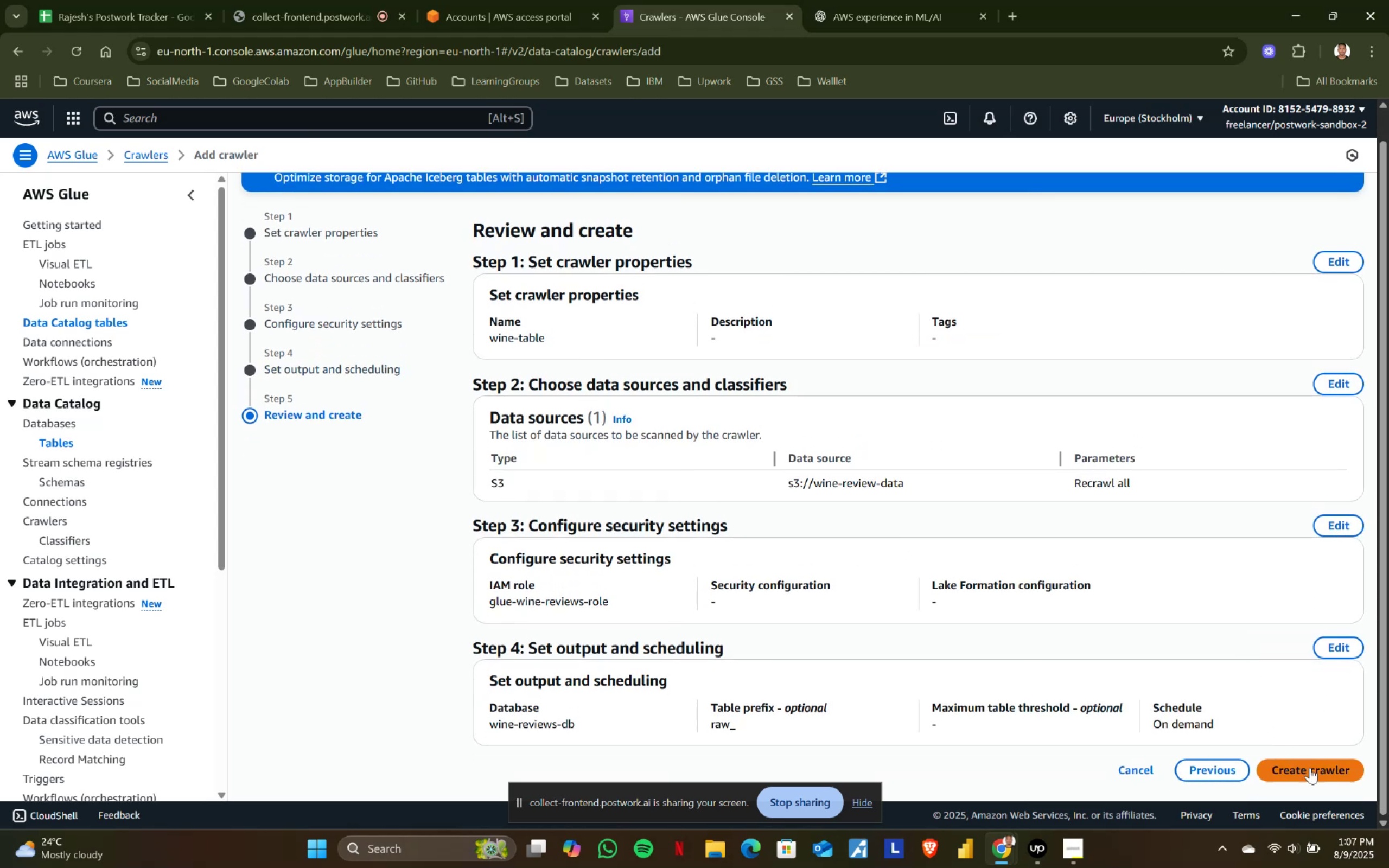 
left_click([1310, 771])
 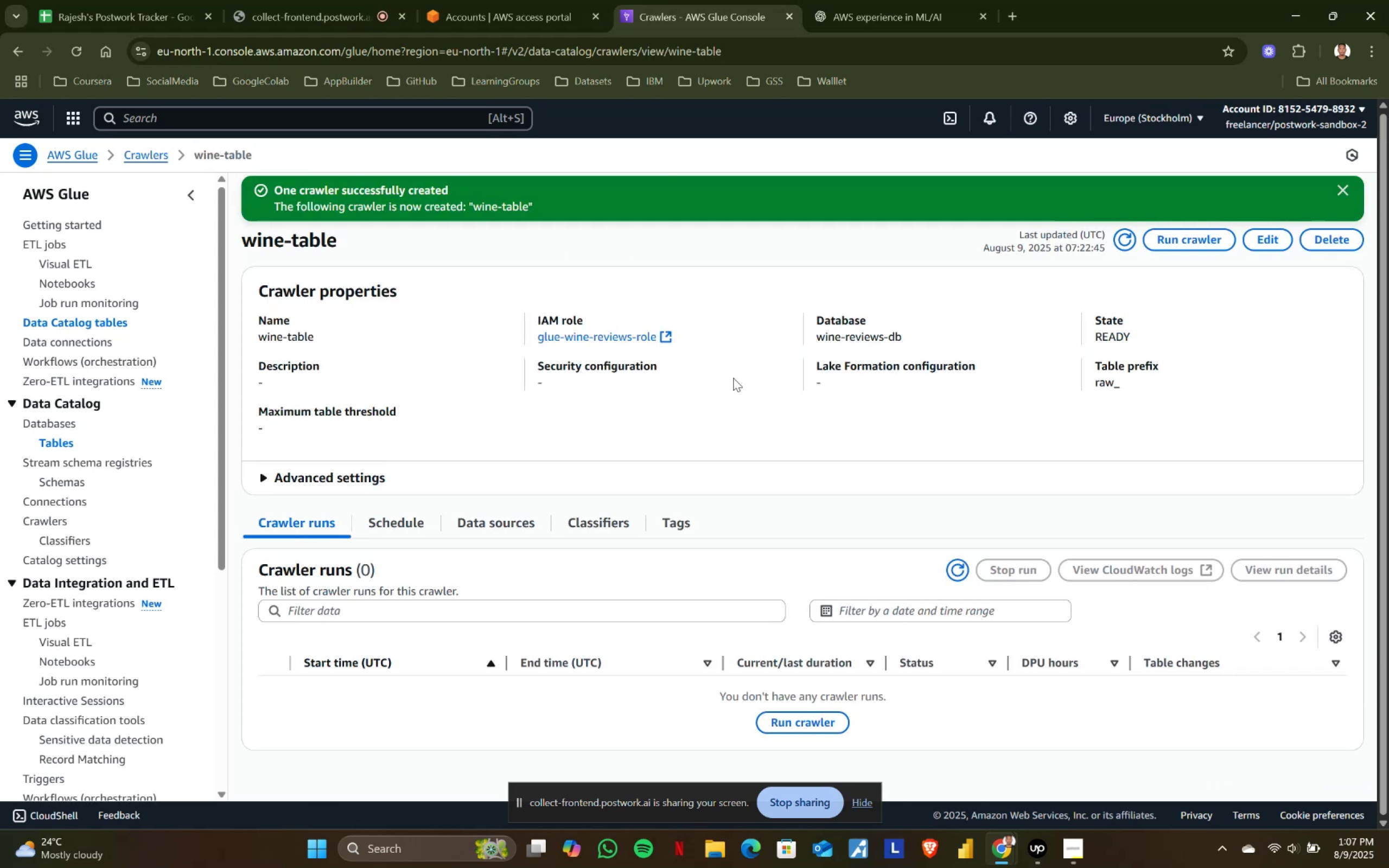 
left_click([1177, 239])
 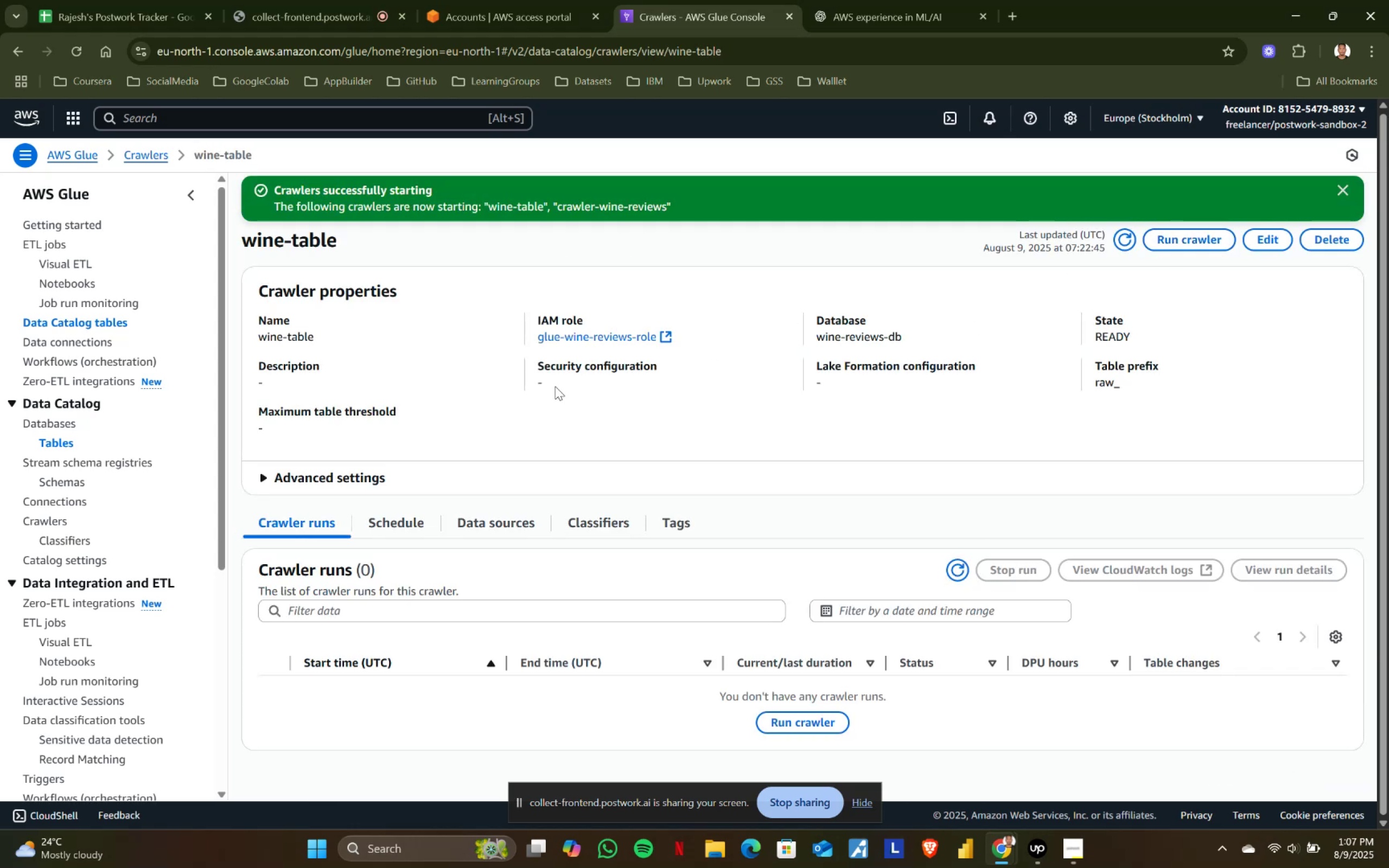 
scroll: coordinate [555, 386], scroll_direction: down, amount: 2.0
 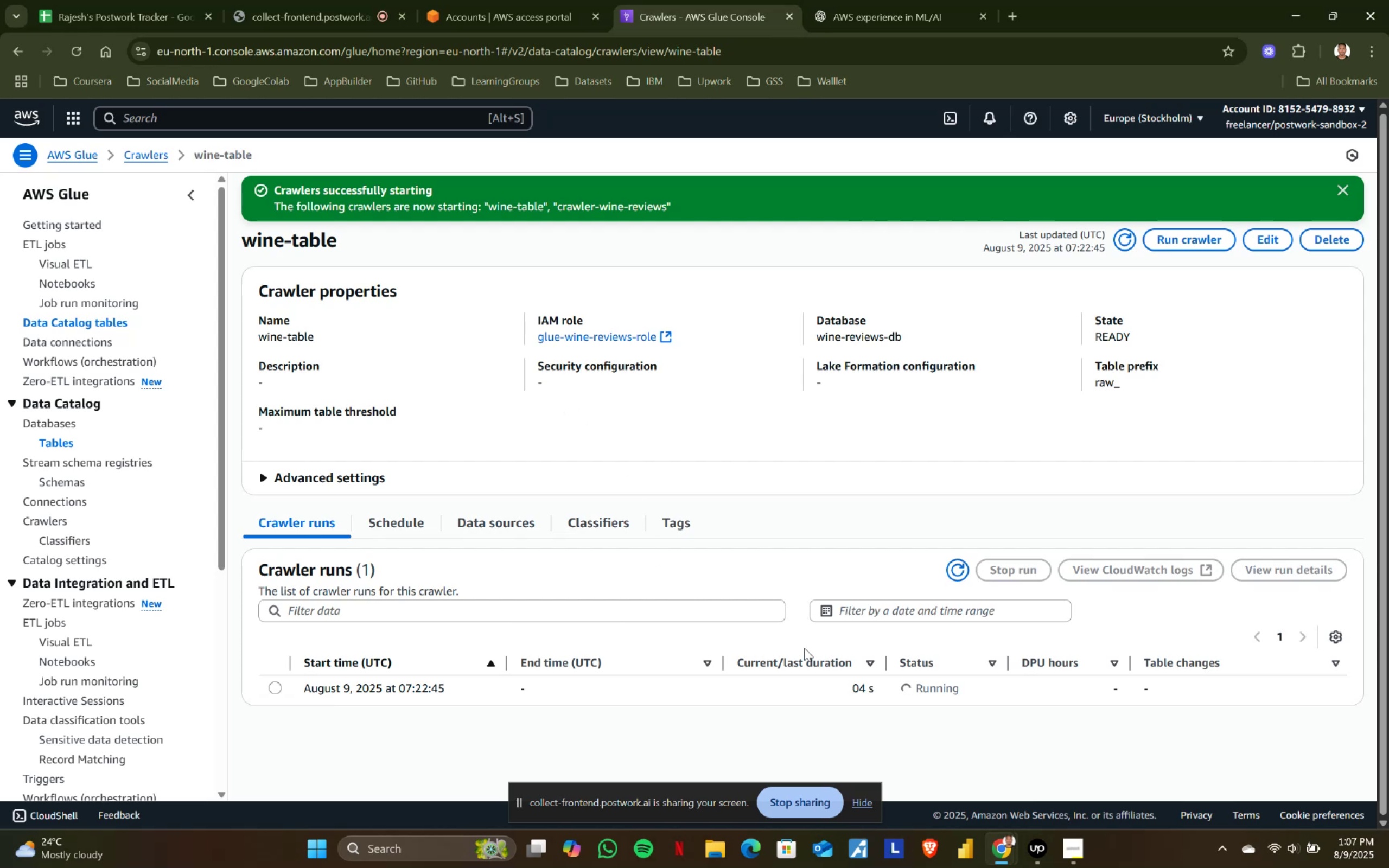 
wait(7.83)
 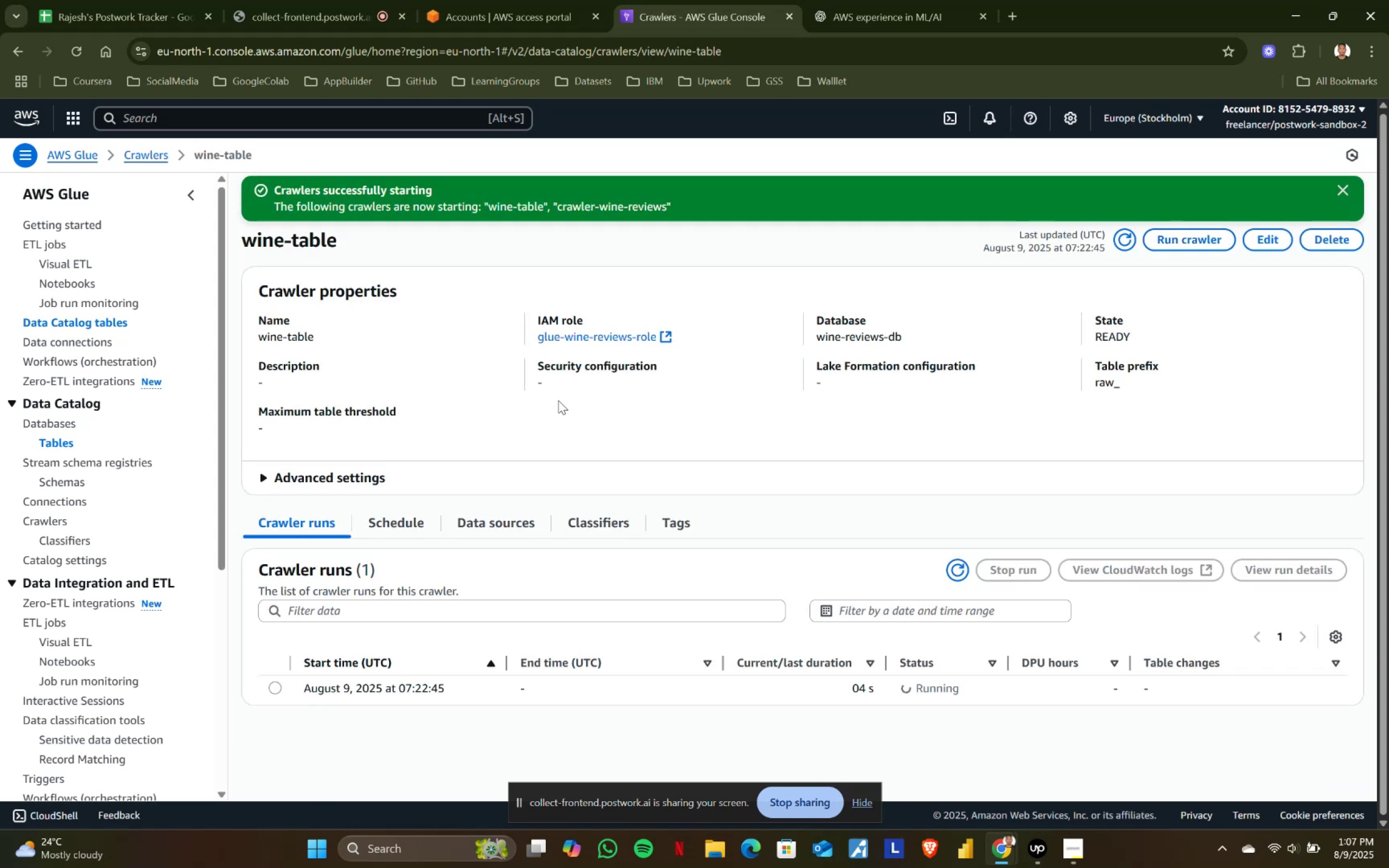 
left_click_drag(start_coordinate=[916, 687], to_coordinate=[959, 686])
 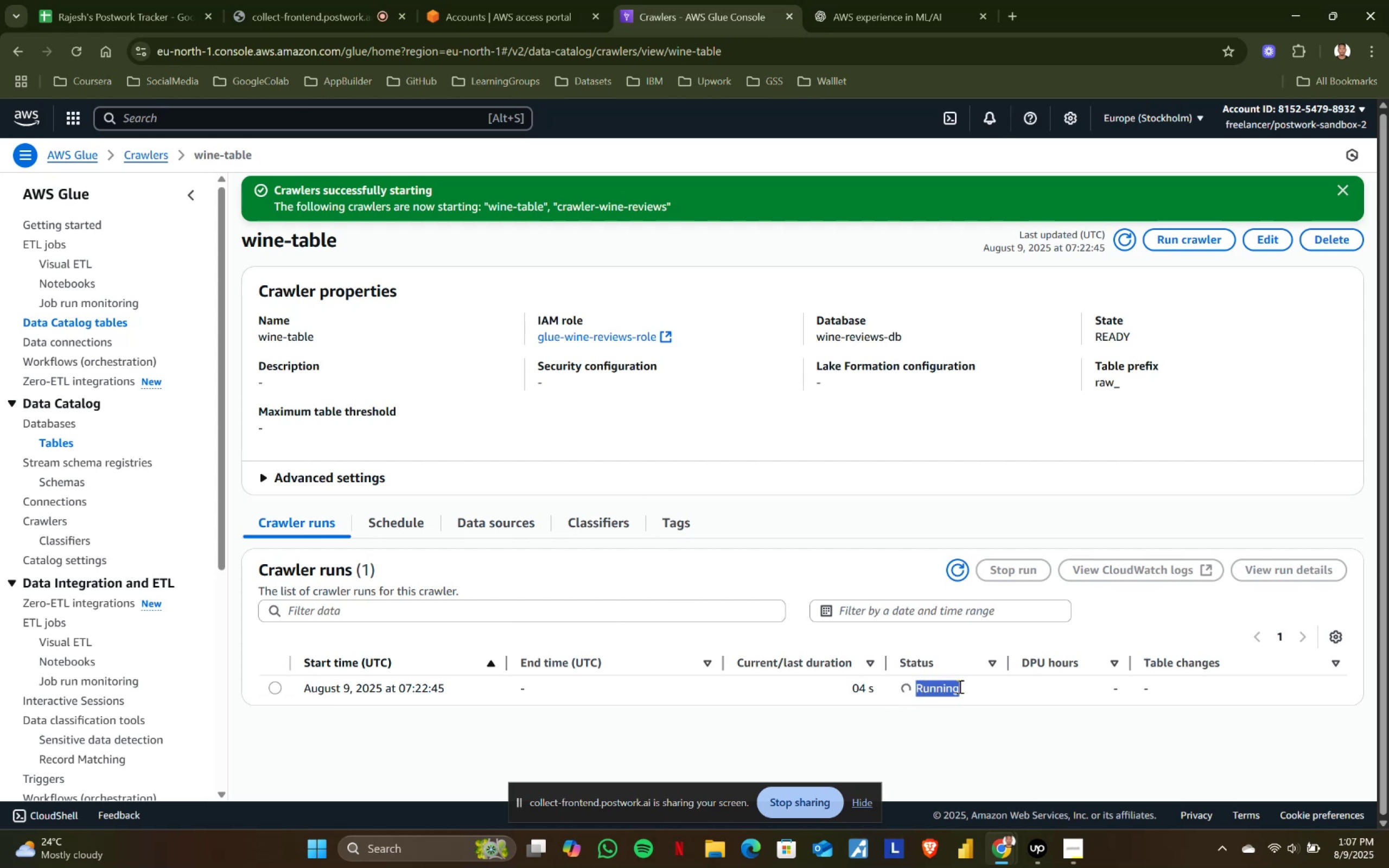 
left_click([959, 686])
 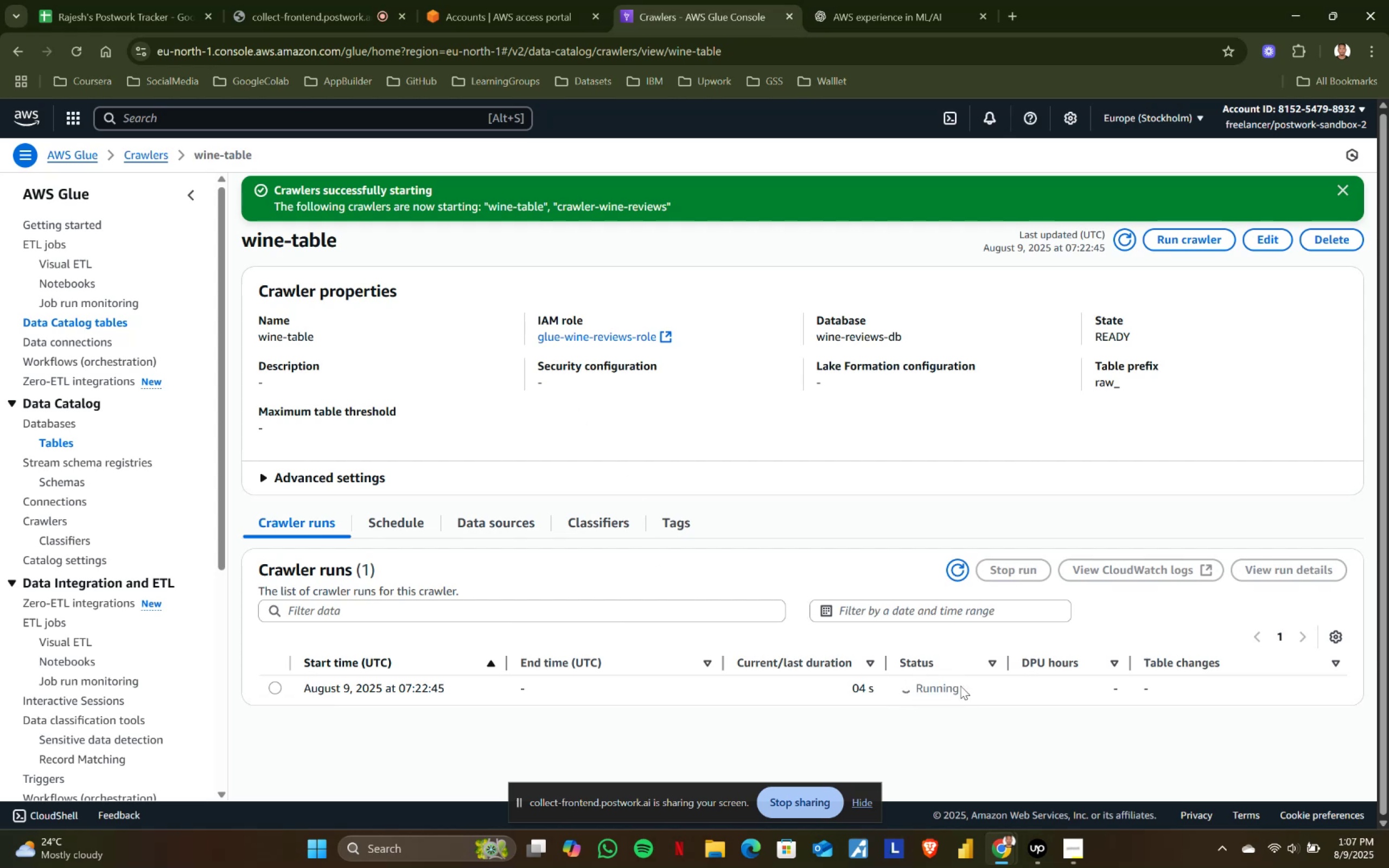 
left_click_drag(start_coordinate=[961, 686], to_coordinate=[900, 686])
 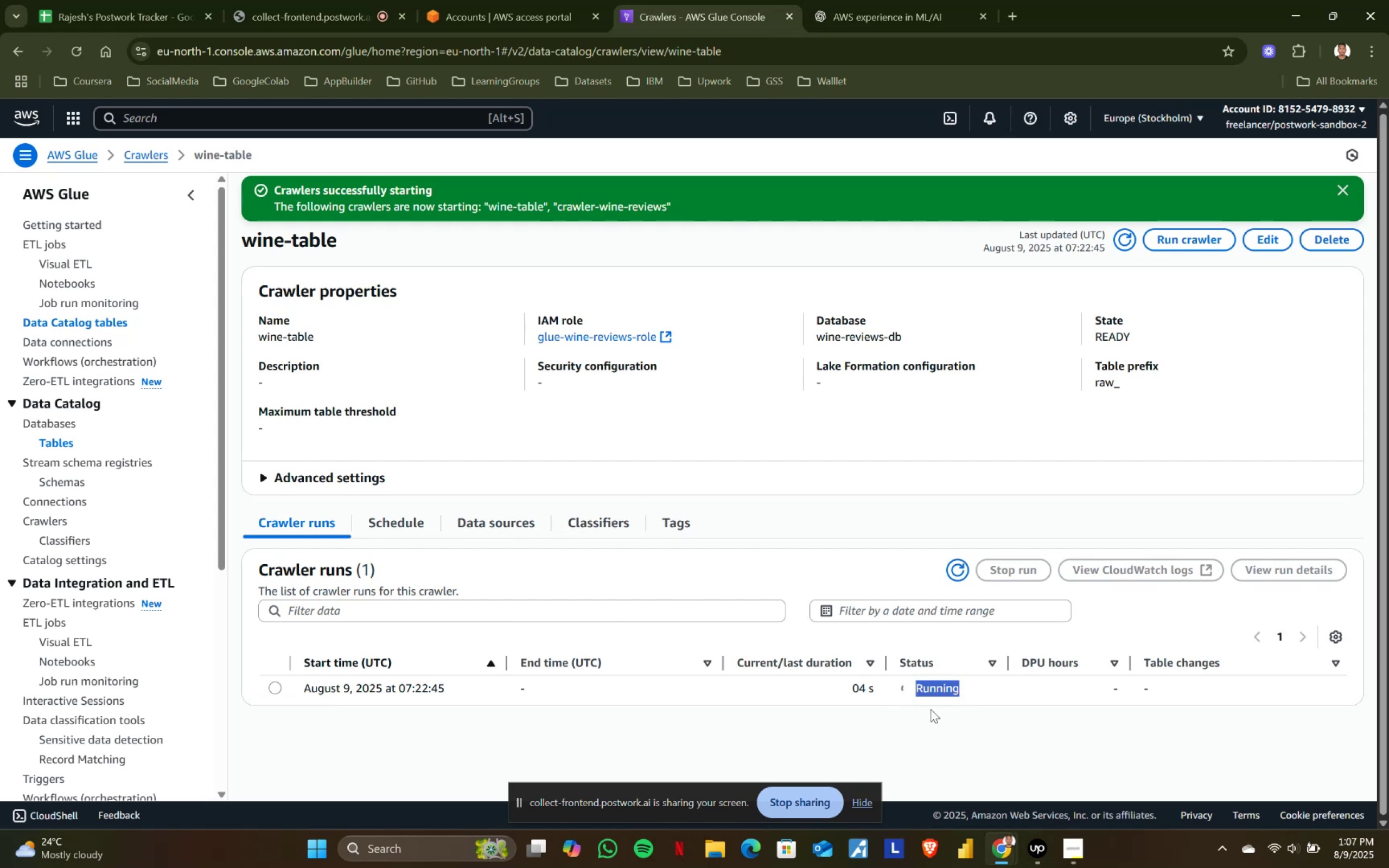 
left_click([931, 709])
 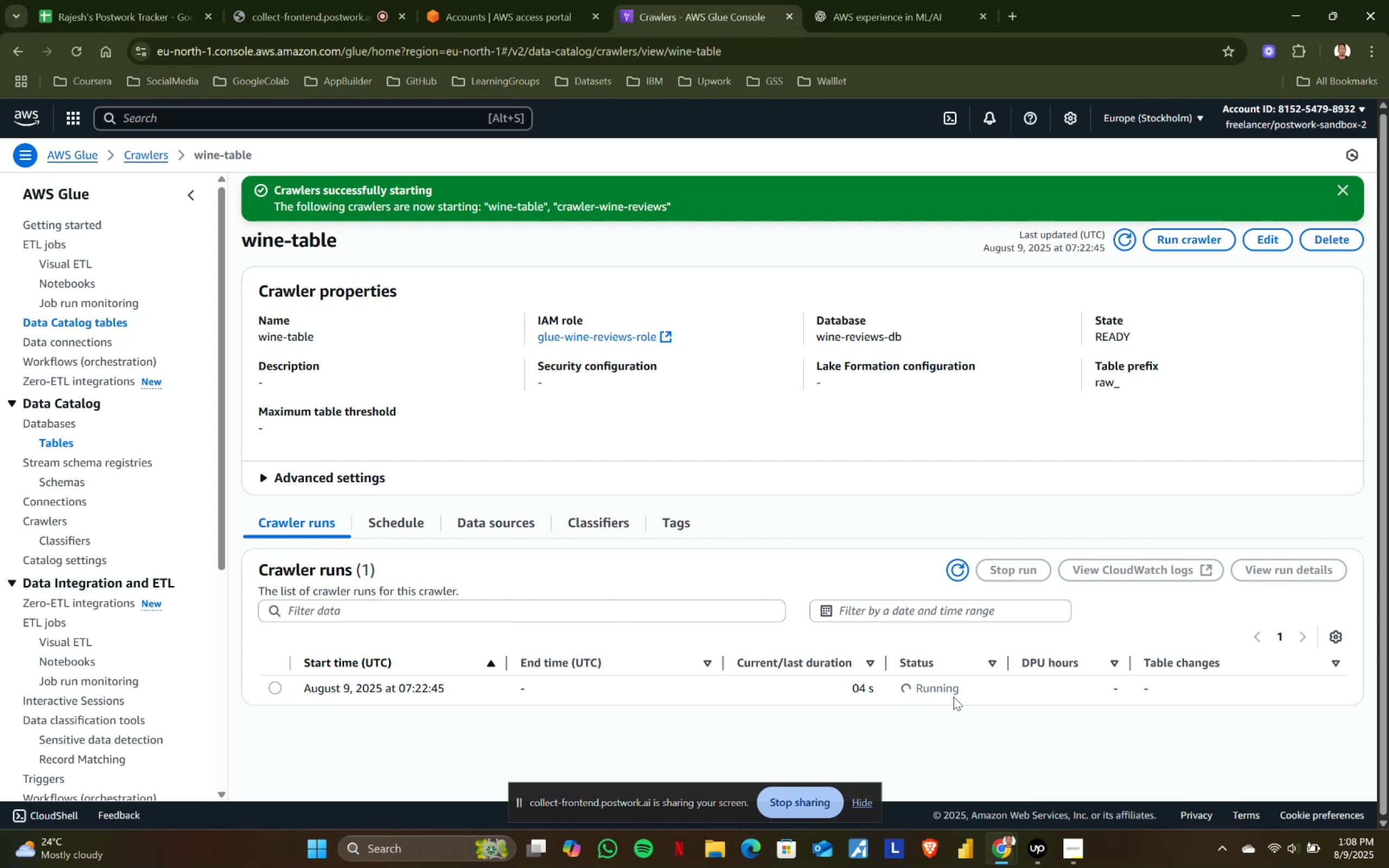 
left_click_drag(start_coordinate=[960, 689], to_coordinate=[915, 682])
 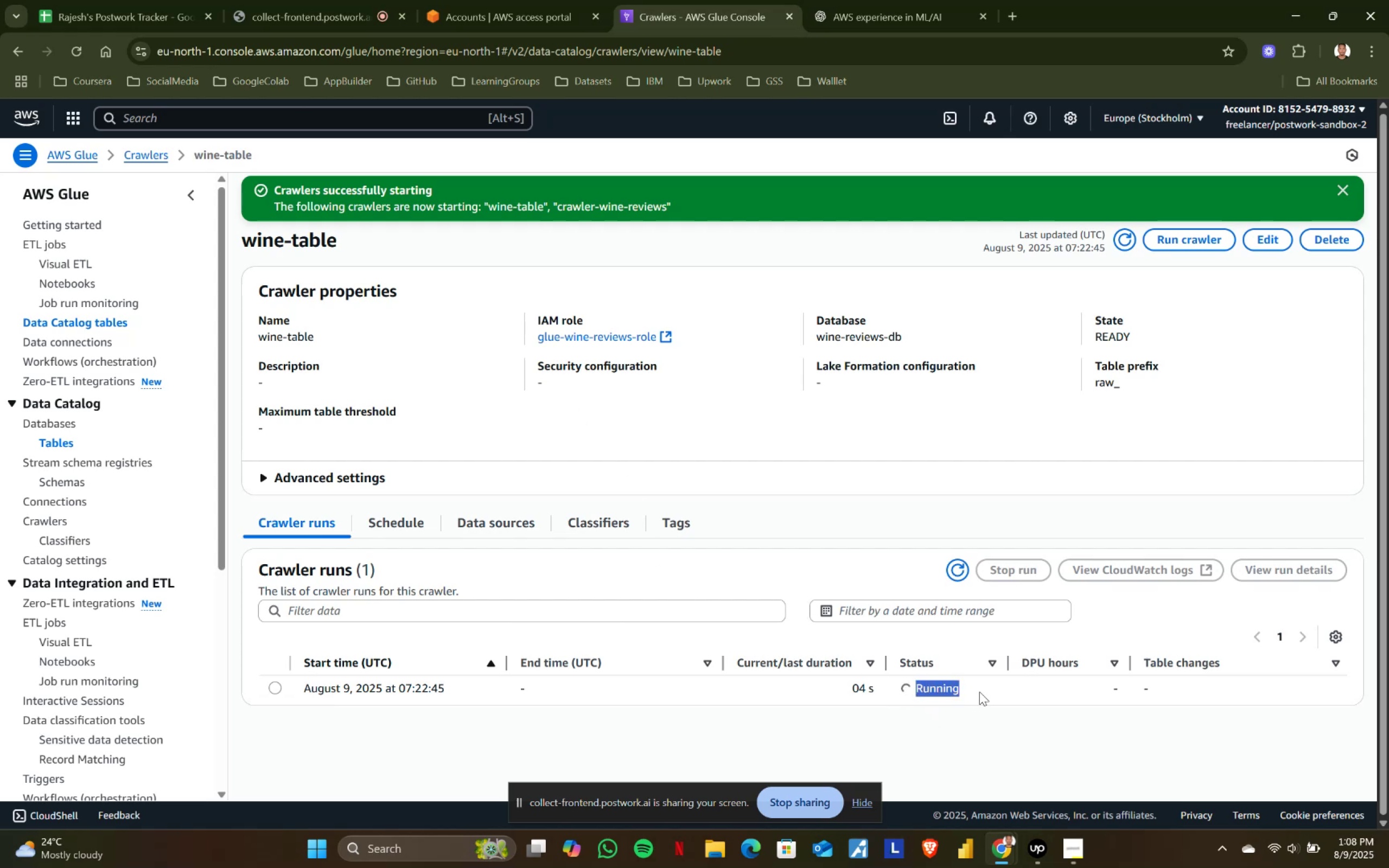 
left_click([980, 692])
 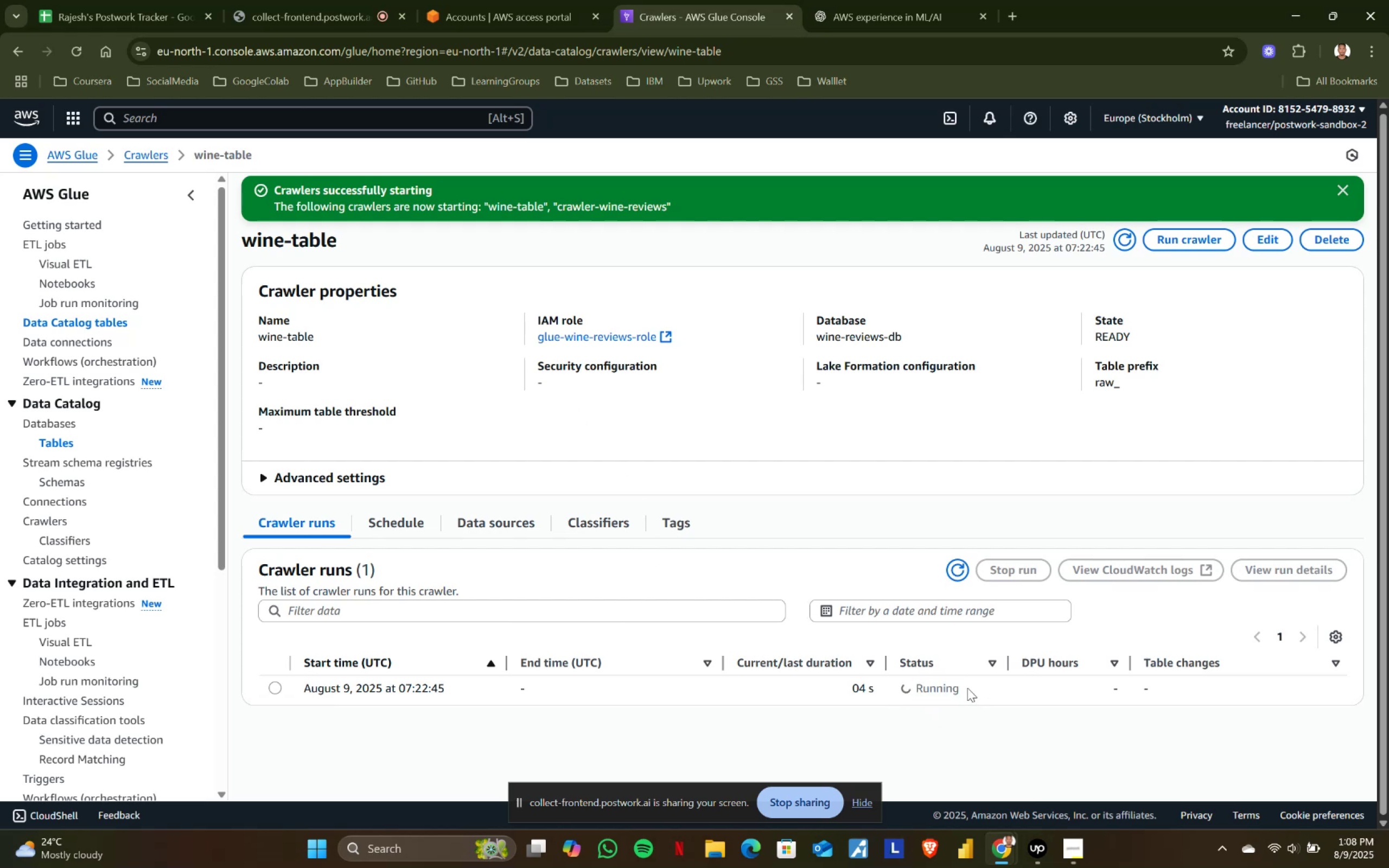 
left_click_drag(start_coordinate=[961, 686], to_coordinate=[915, 682])
 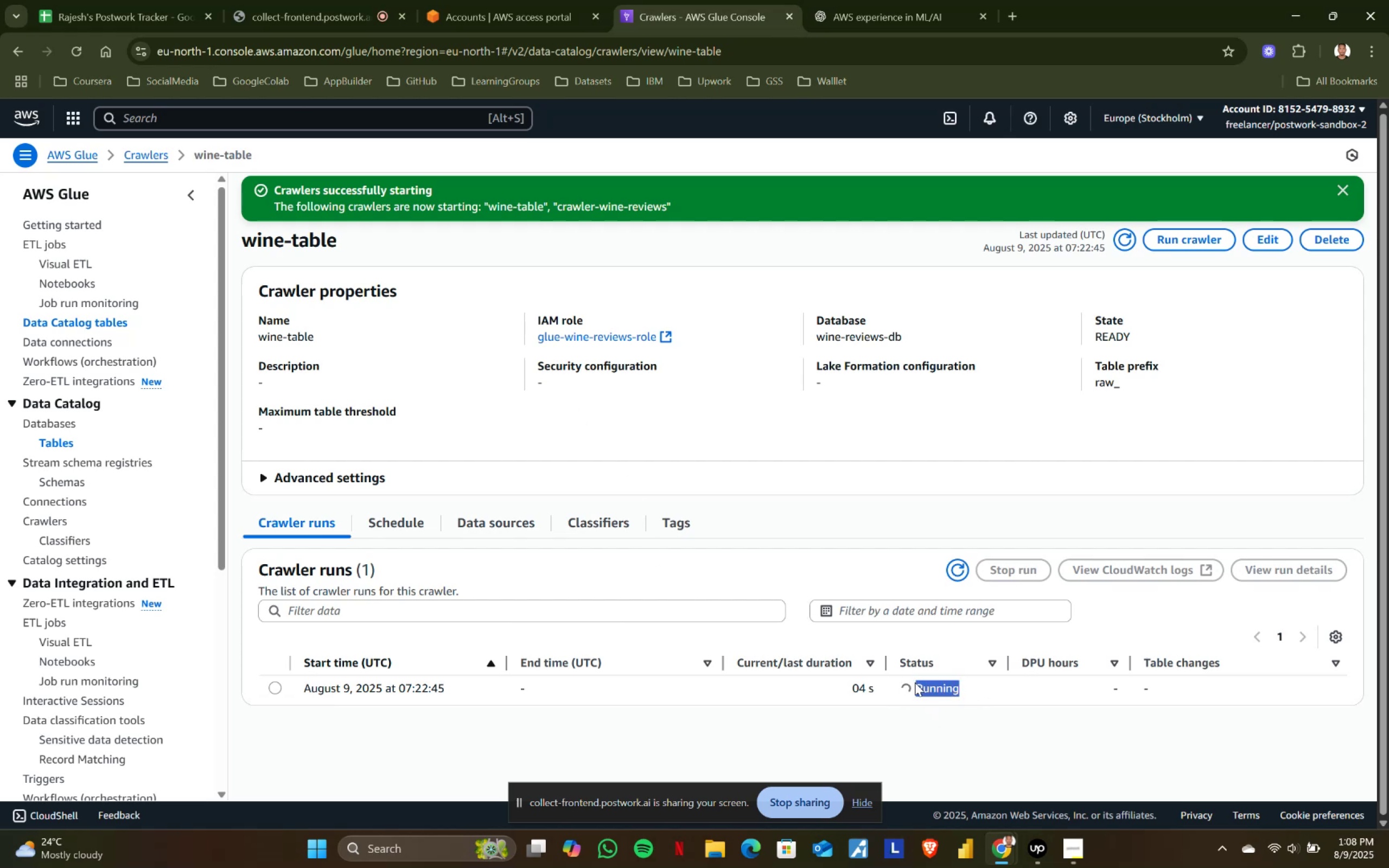 
left_click([915, 682])
 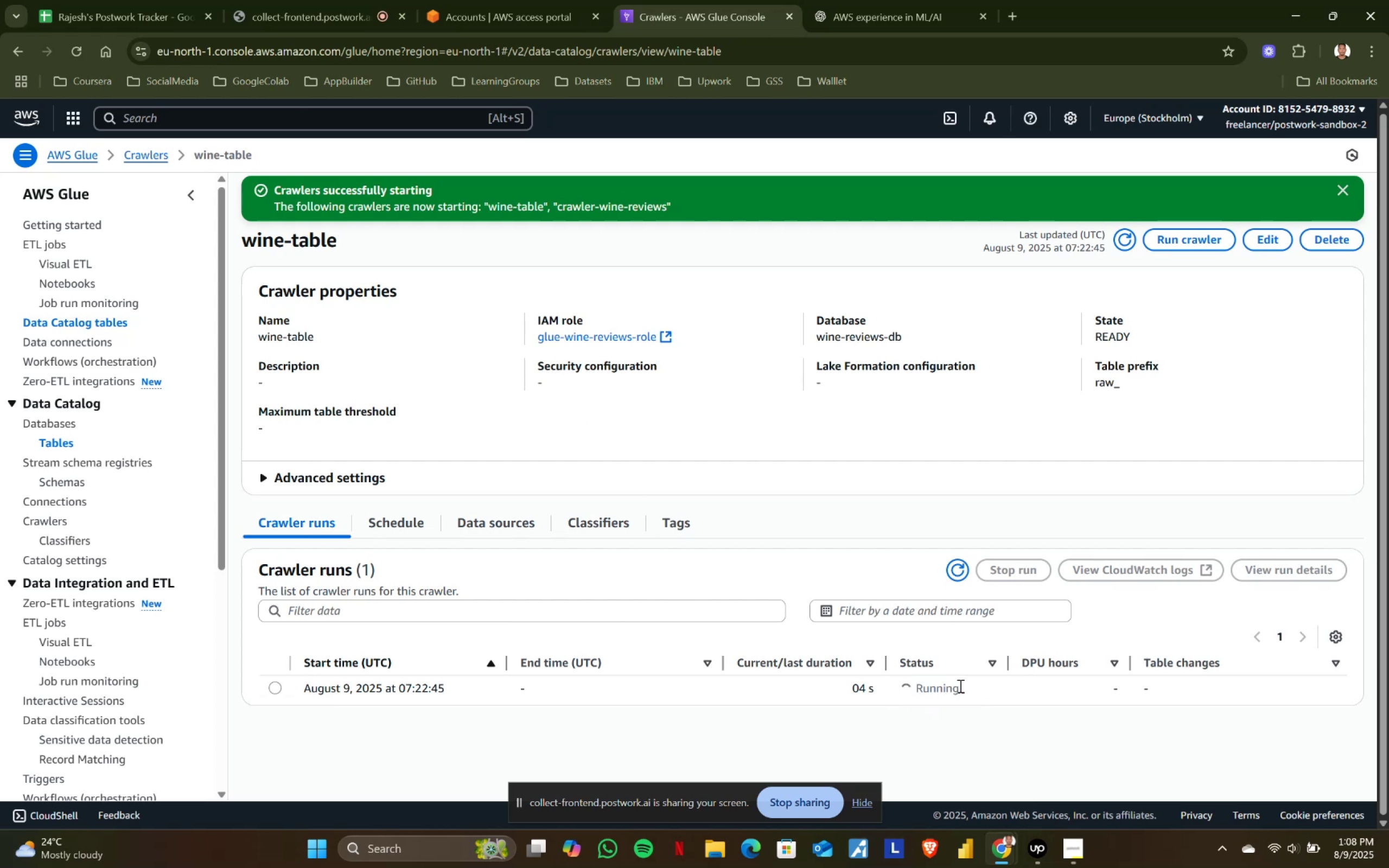 
left_click_drag(start_coordinate=[961, 686], to_coordinate=[913, 686])
 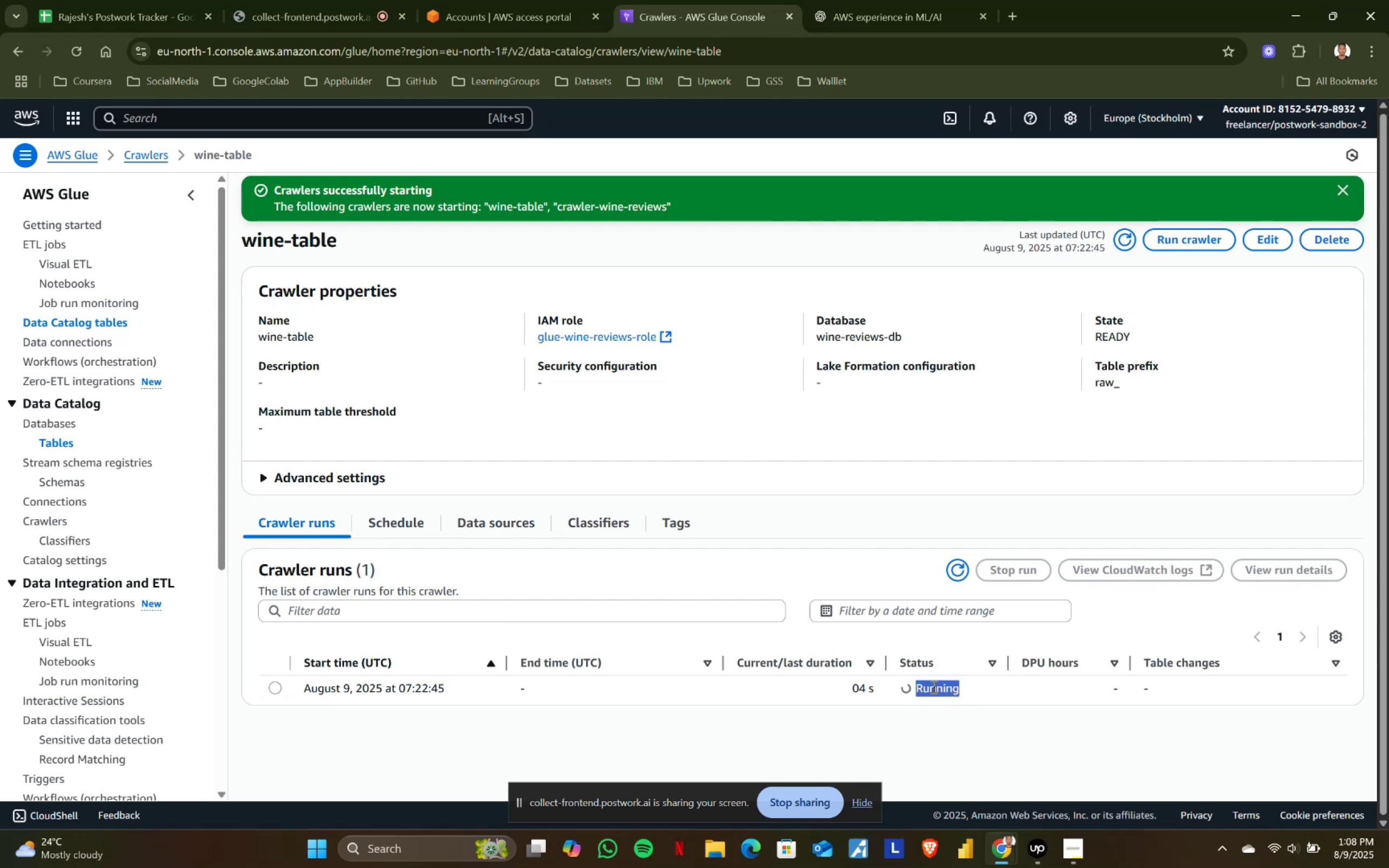 
left_click([933, 687])
 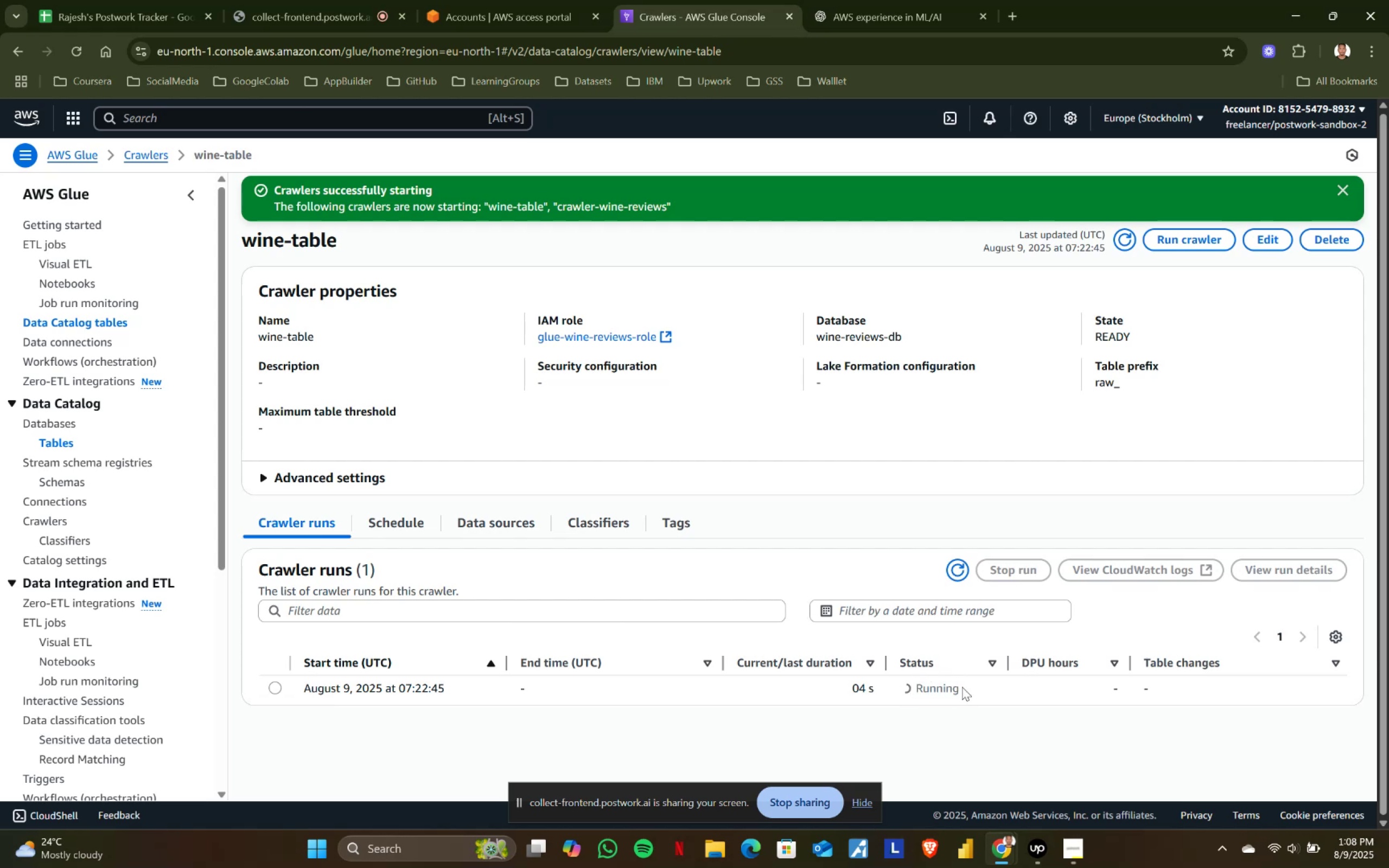 
left_click_drag(start_coordinate=[962, 687], to_coordinate=[915, 684])
 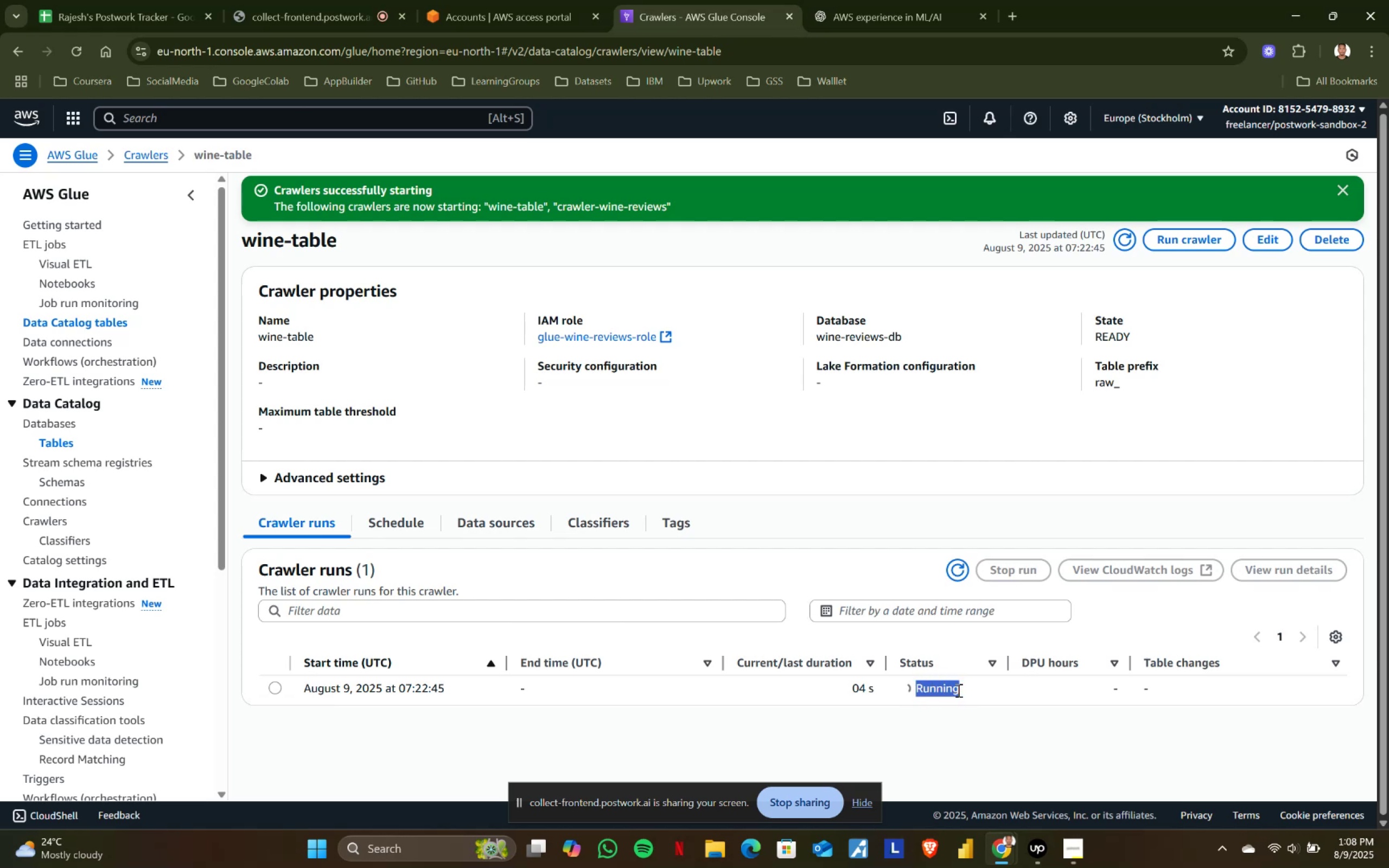 
left_click([958, 690])
 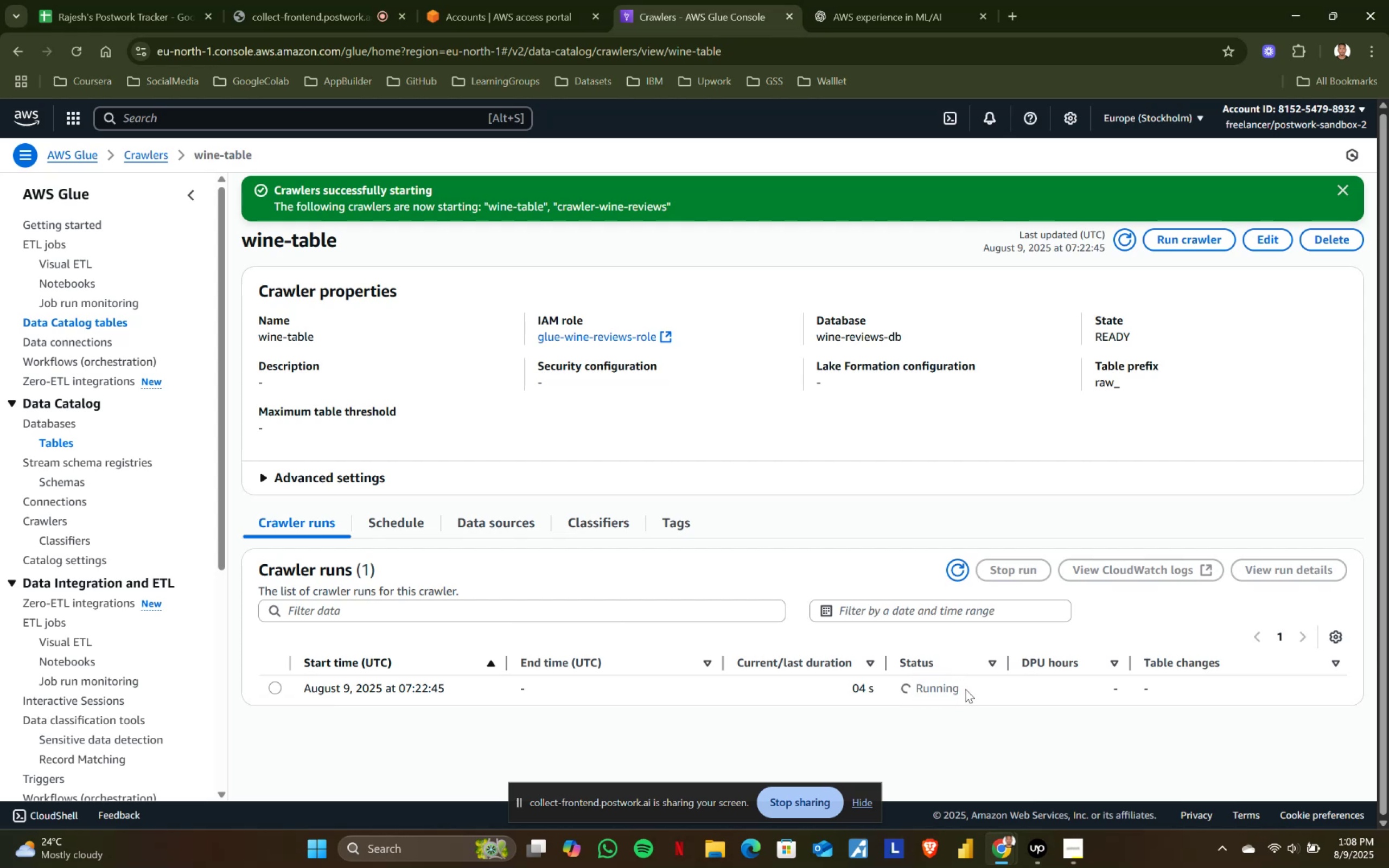 
left_click_drag(start_coordinate=[966, 689], to_coordinate=[916, 684])
 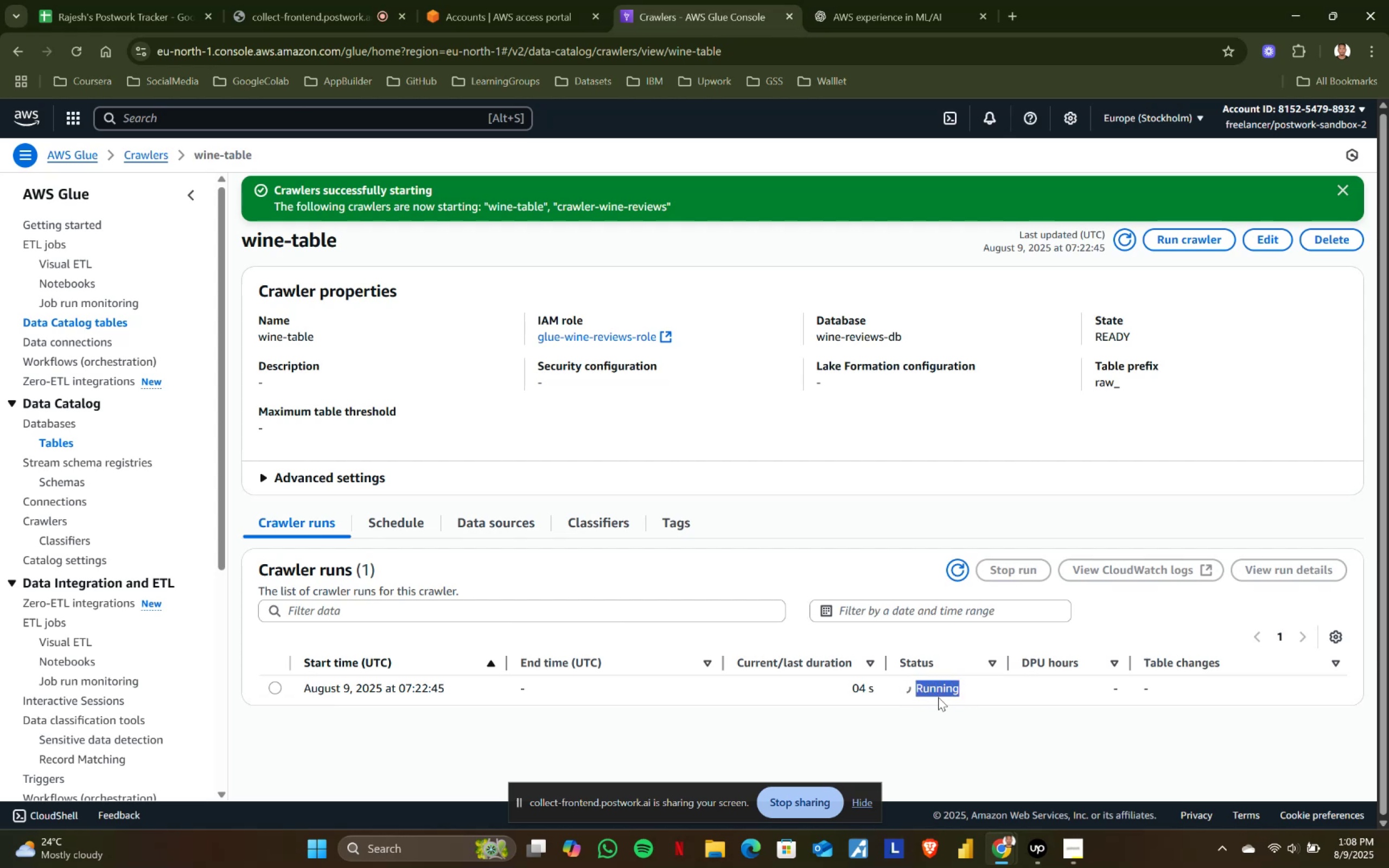 
left_click([939, 698])
 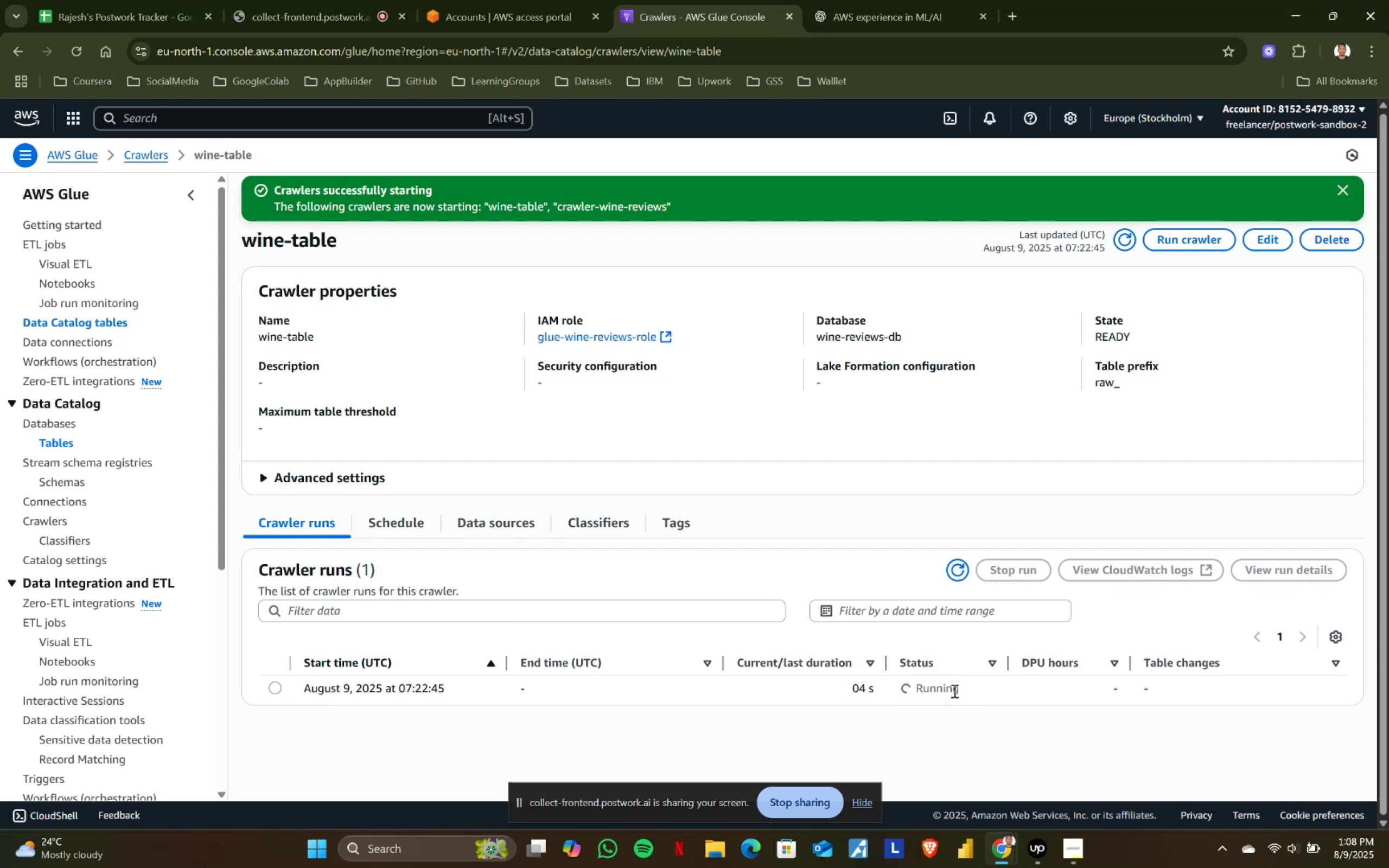 
left_click_drag(start_coordinate=[959, 690], to_coordinate=[916, 686])
 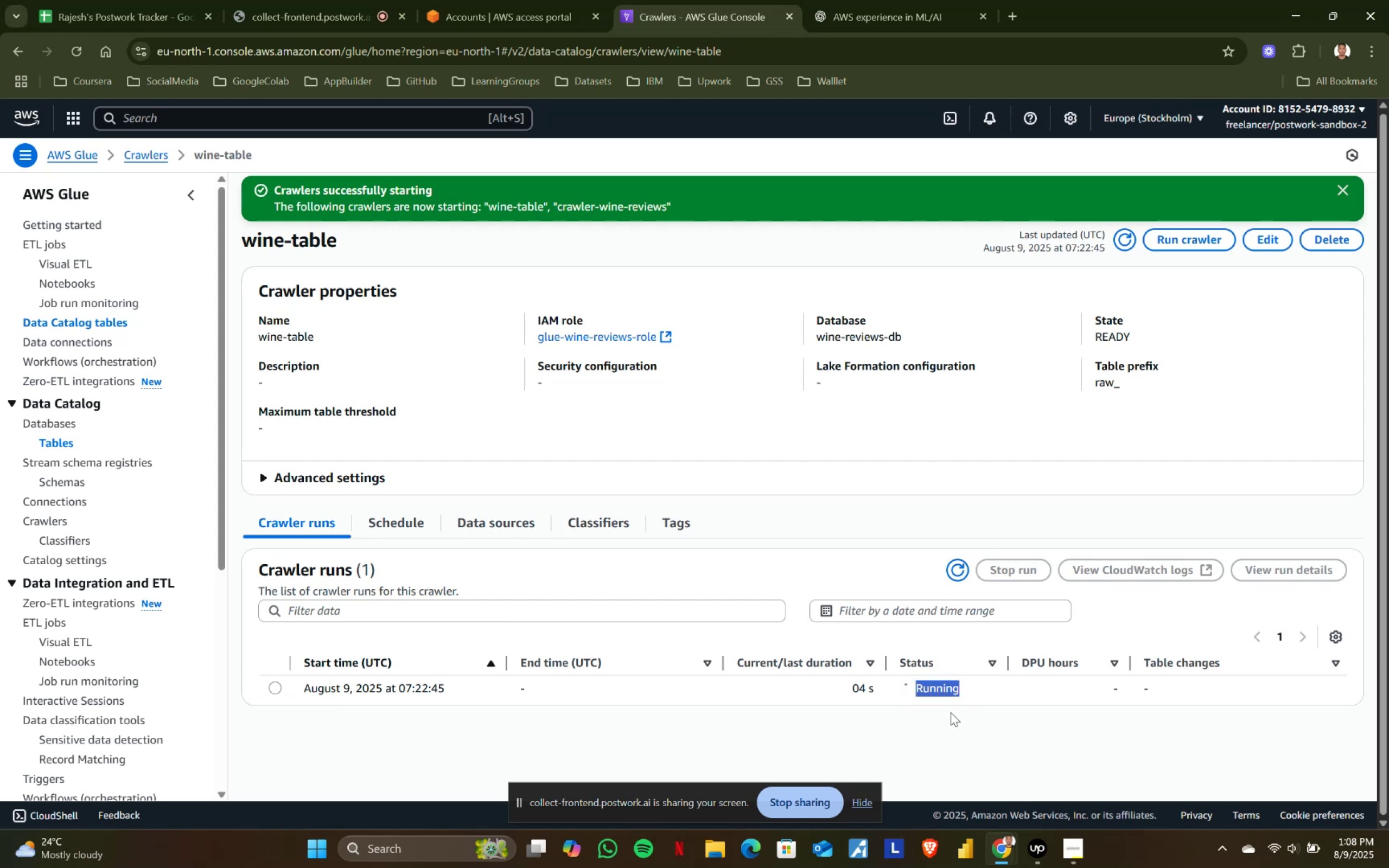 
left_click([951, 712])
 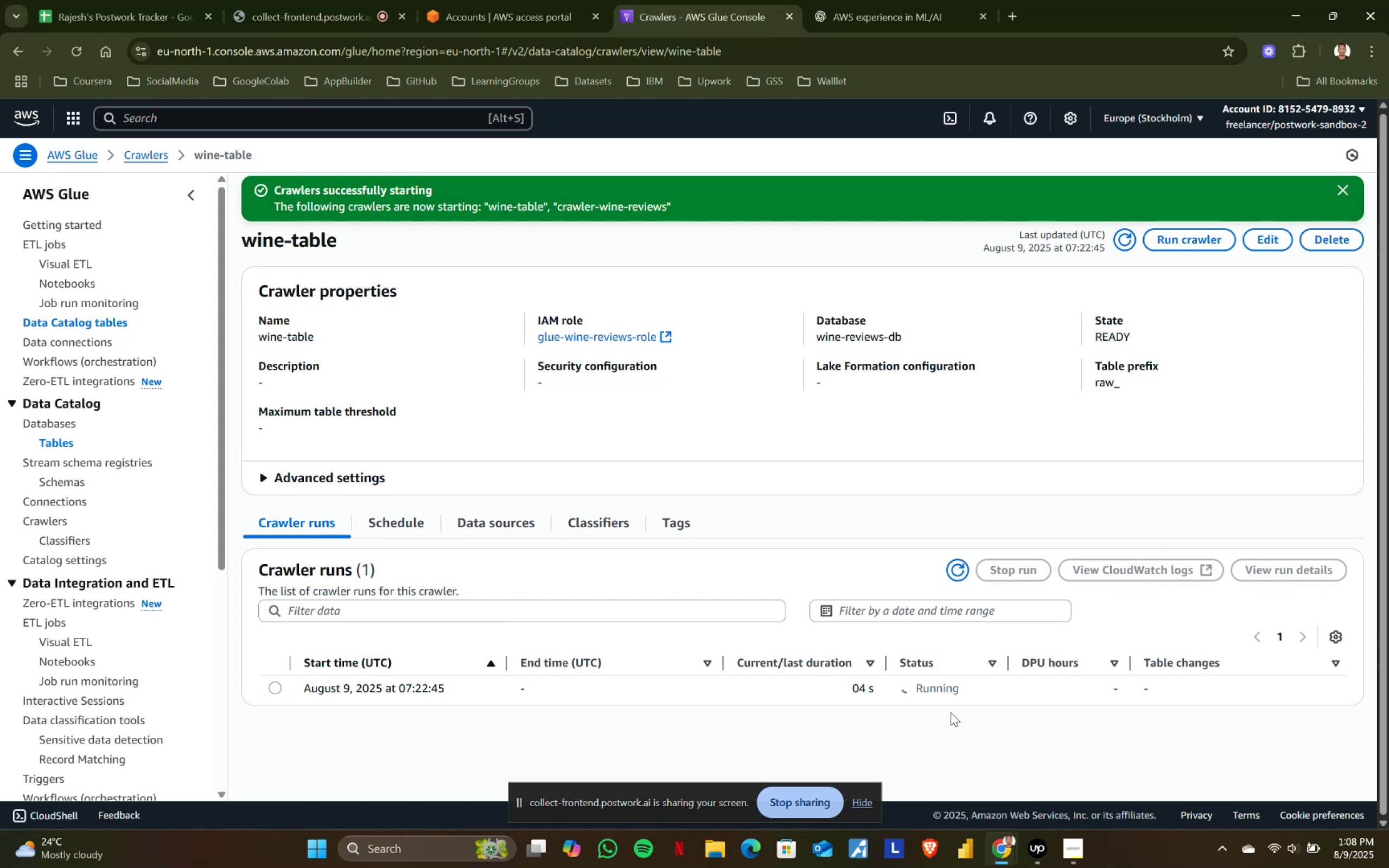 
wait(24.27)
 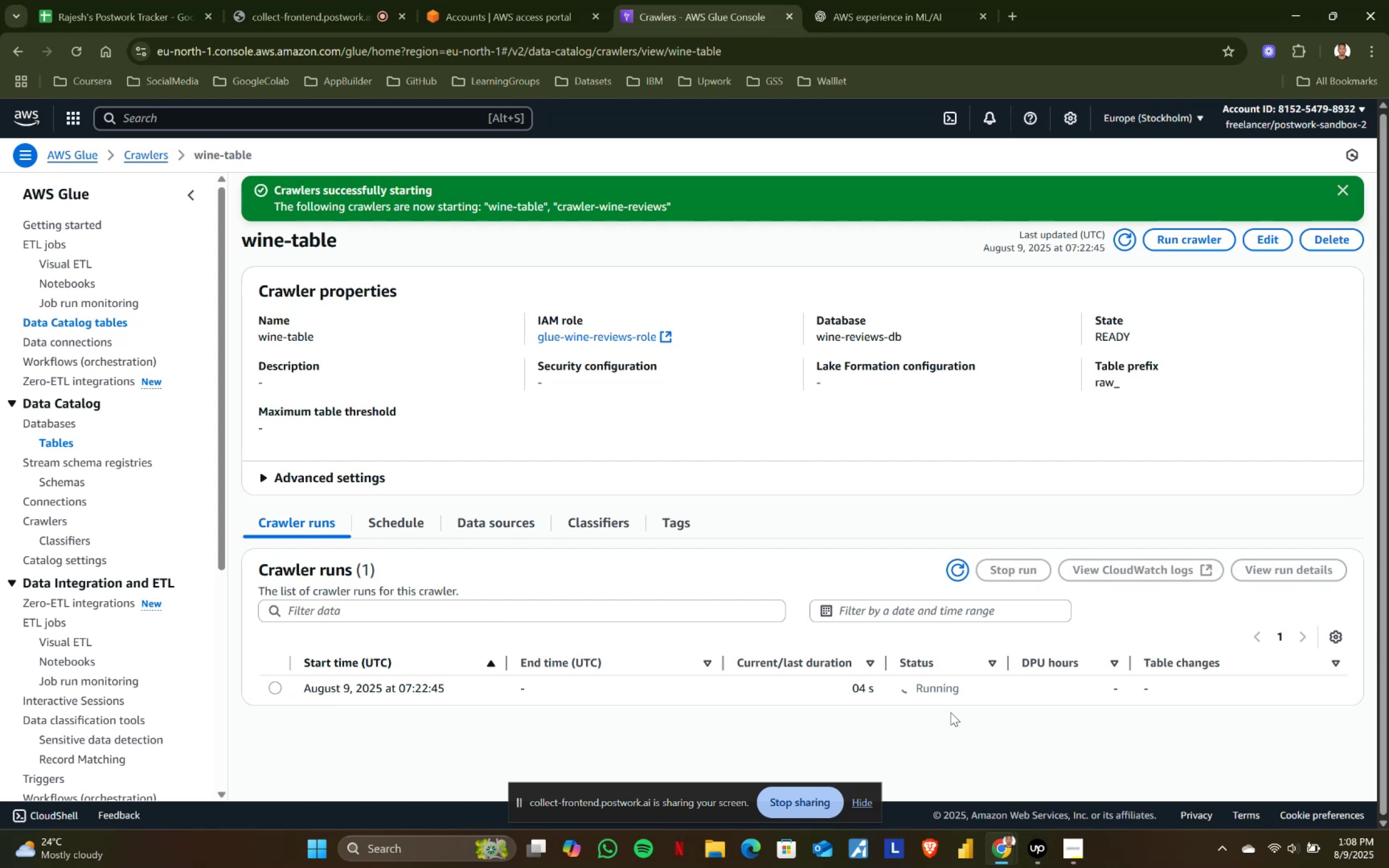 
left_click([858, 0])
 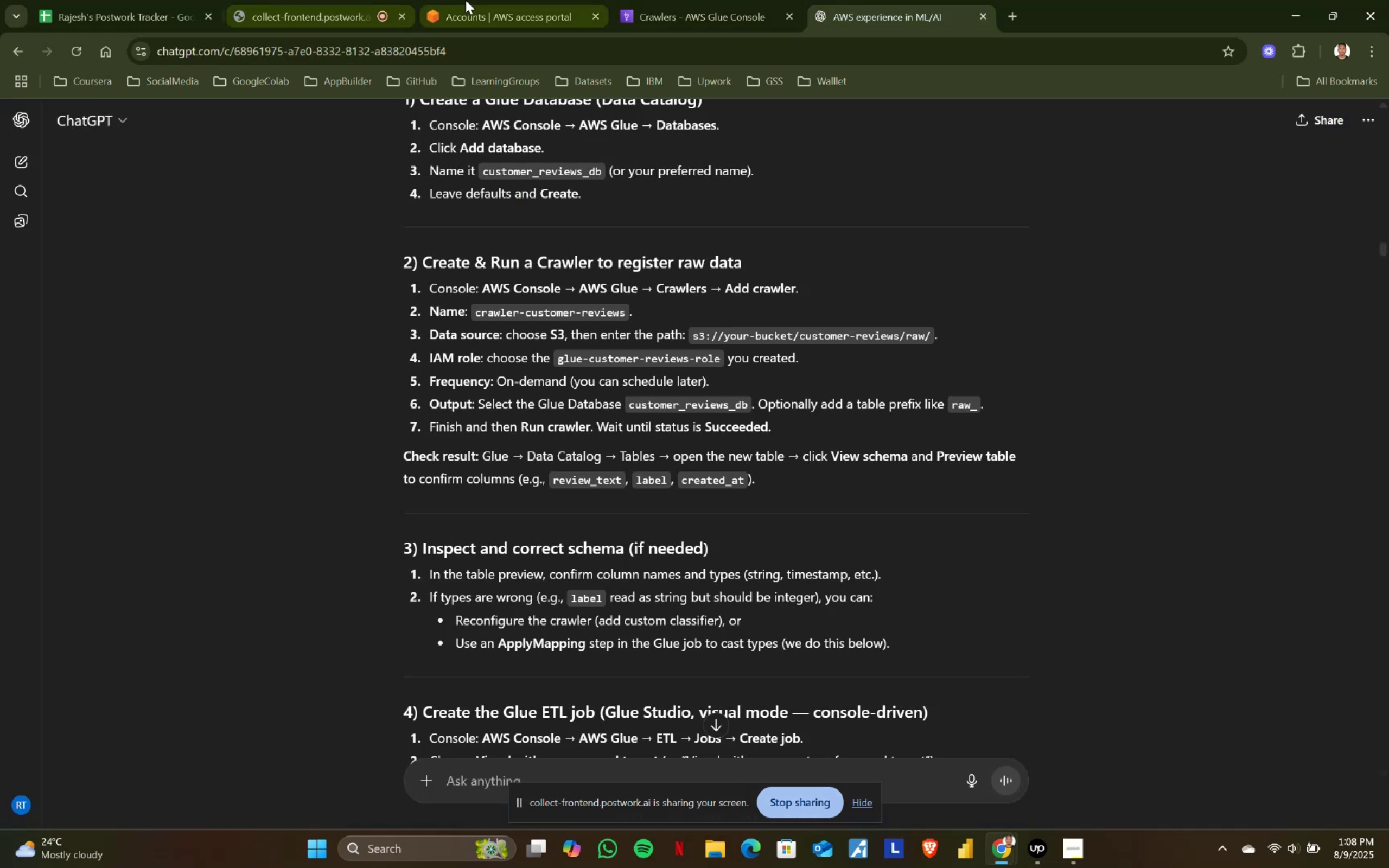 
left_click([466, 0])
 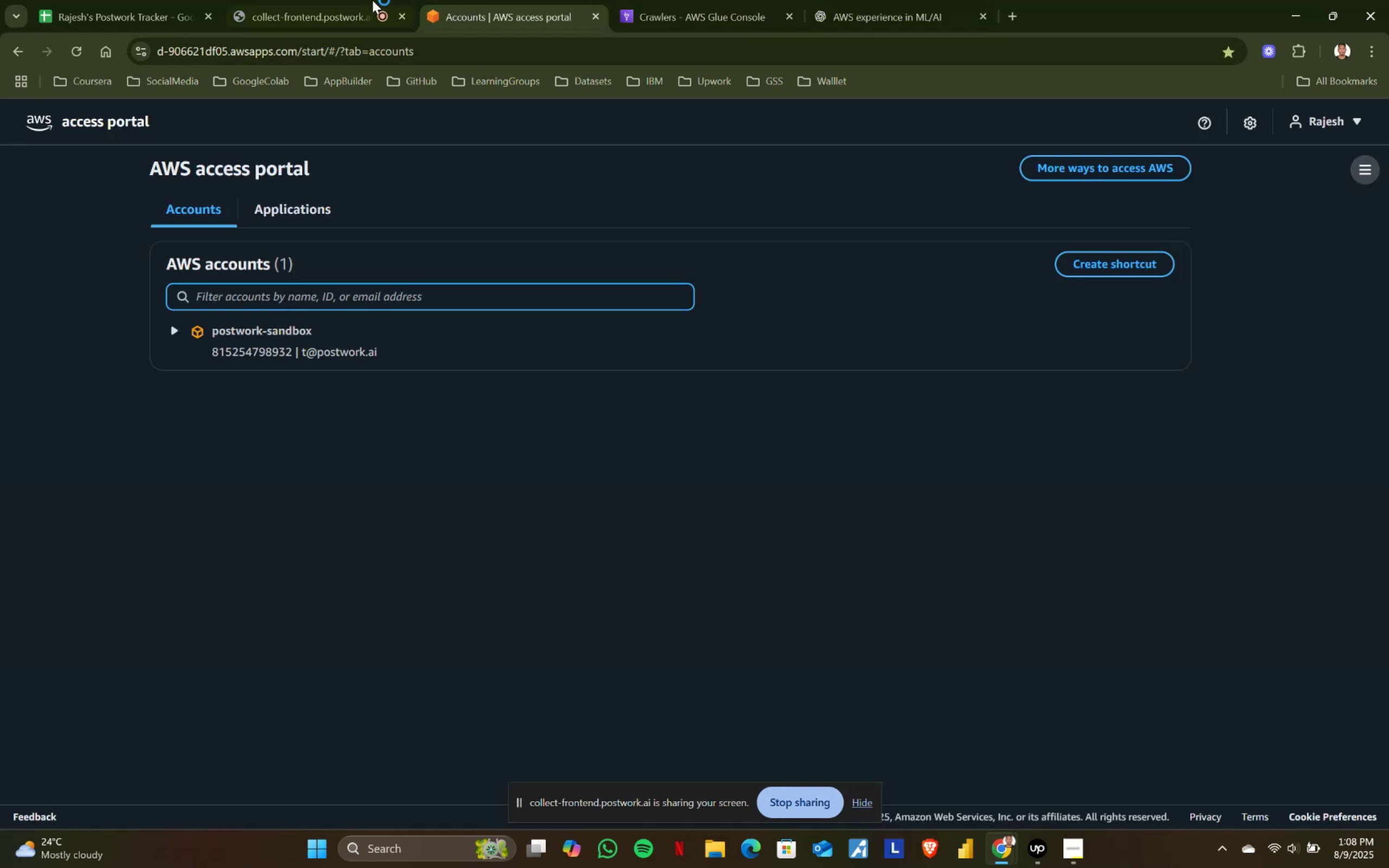 
left_click([352, 0])
 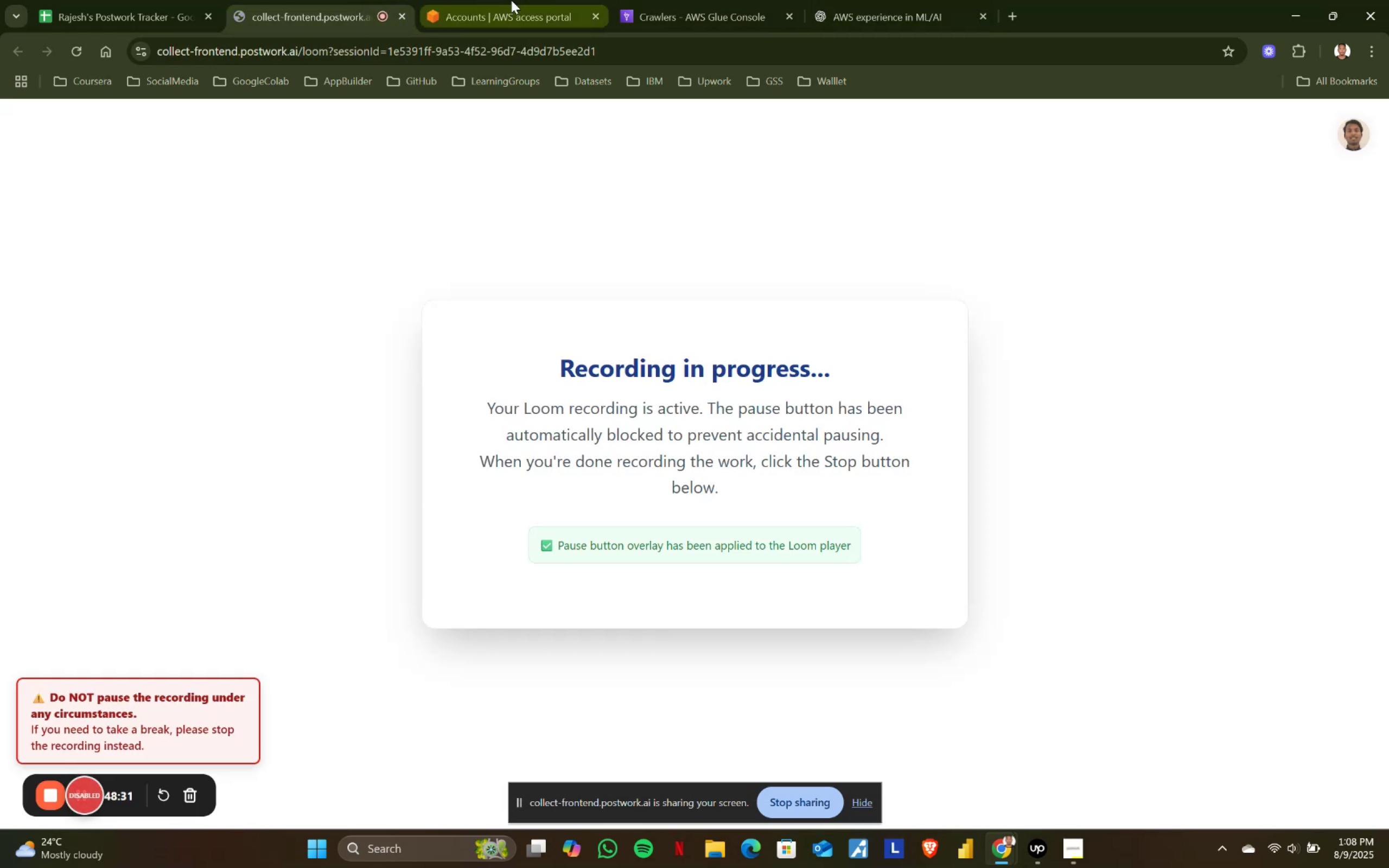 
left_click([511, 0])
 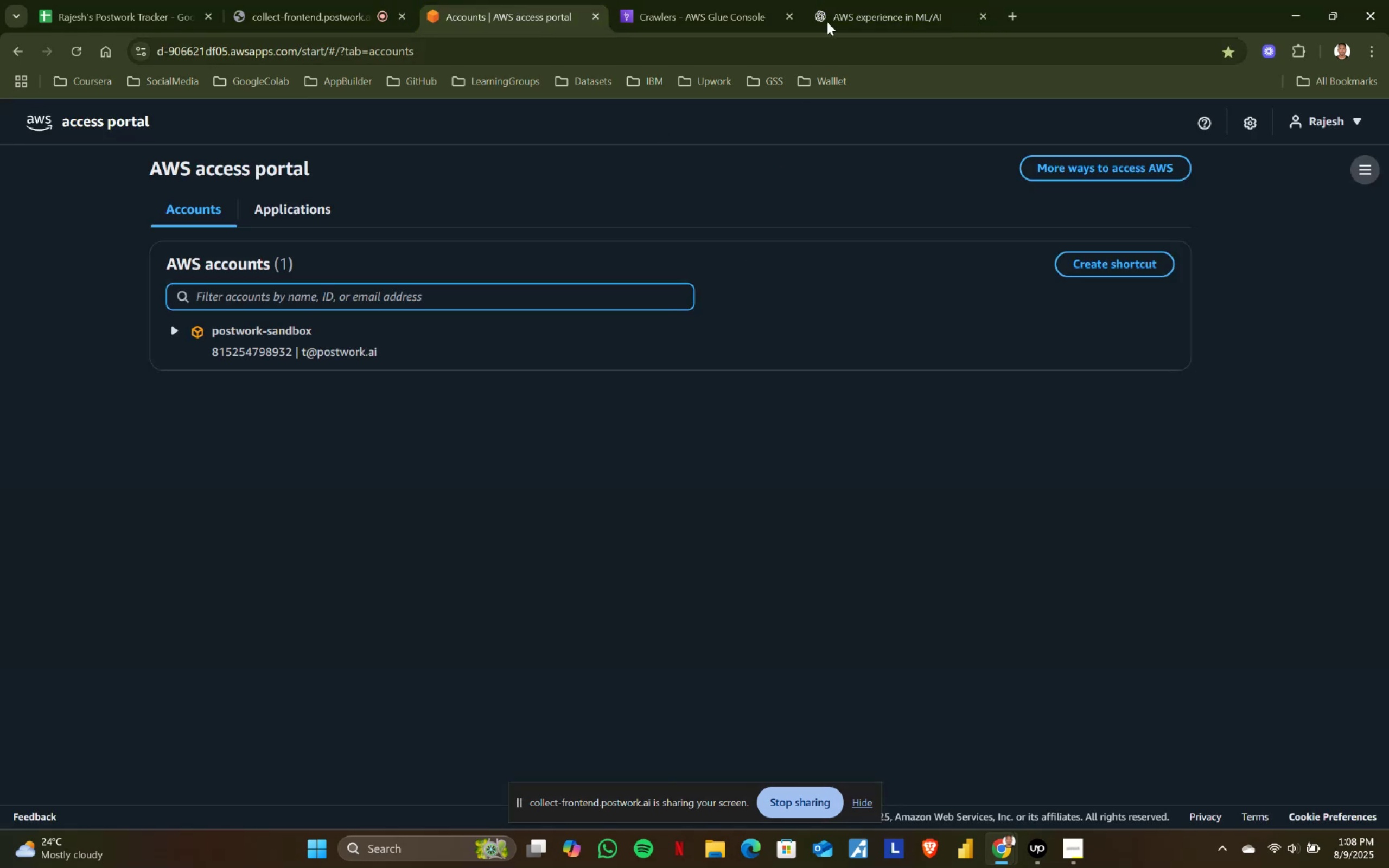 
left_click([712, 0])
 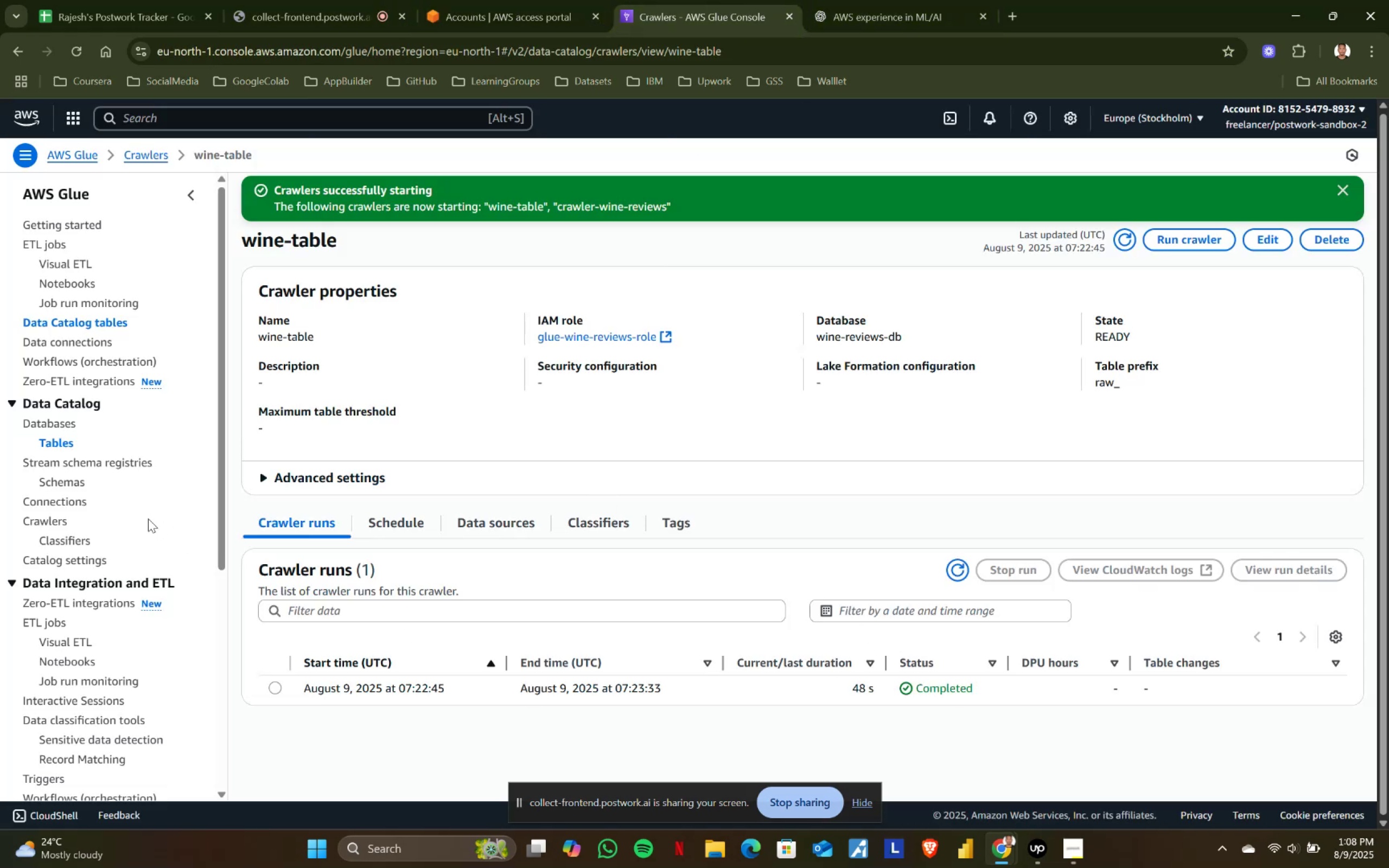 
left_click([69, 443])
 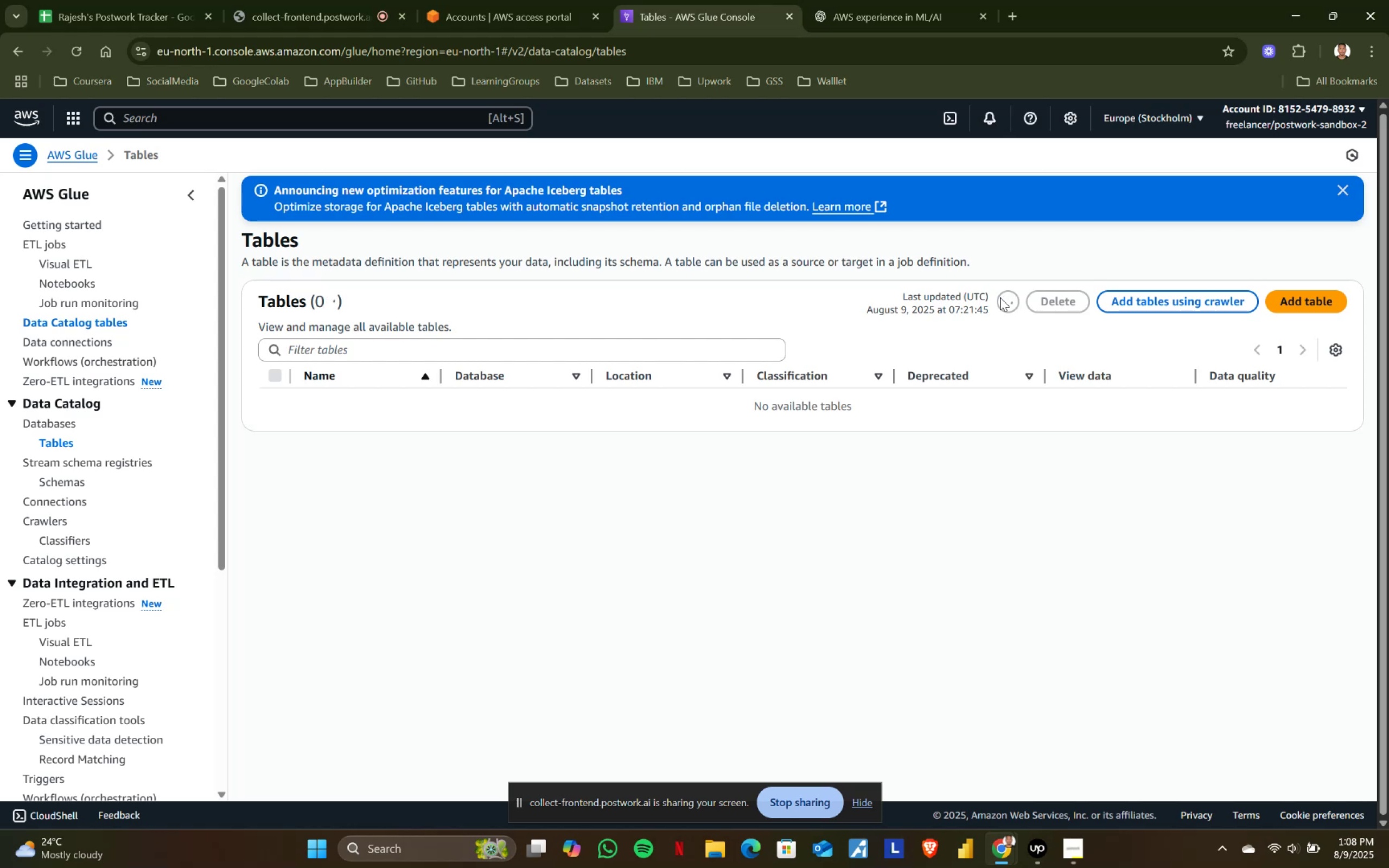 
wait(7.42)
 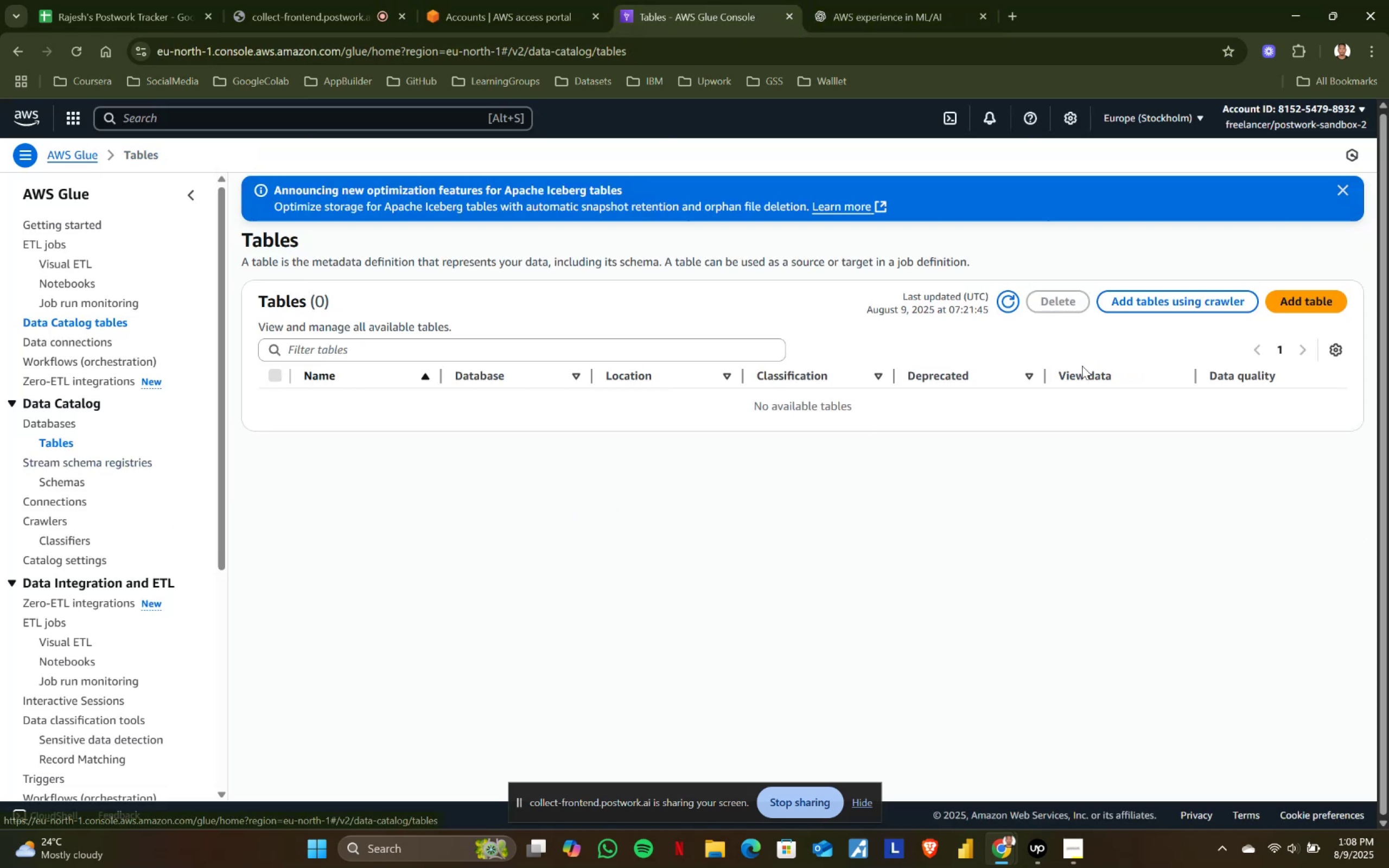 
left_click([63, 420])
 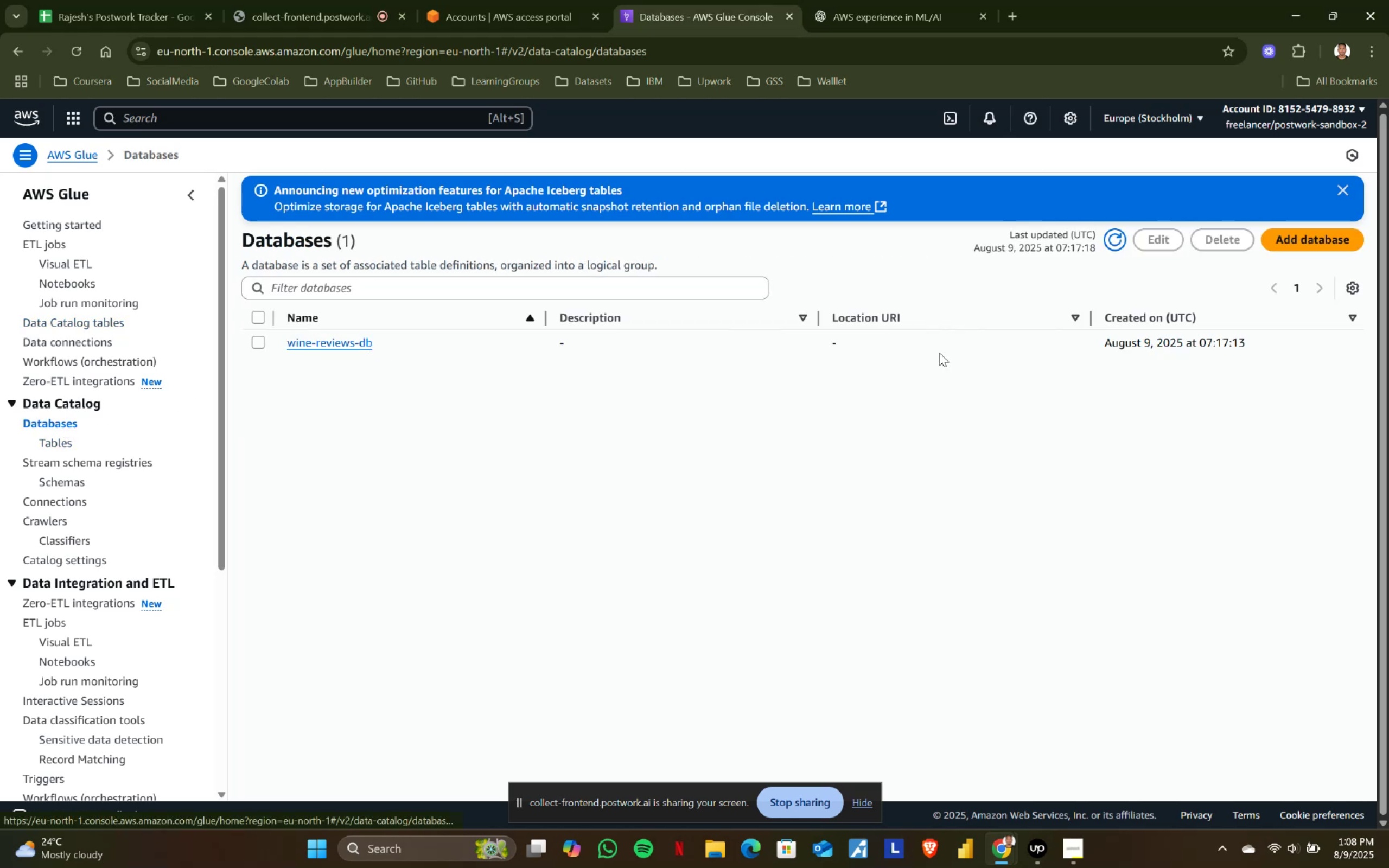 
left_click([1107, 237])
 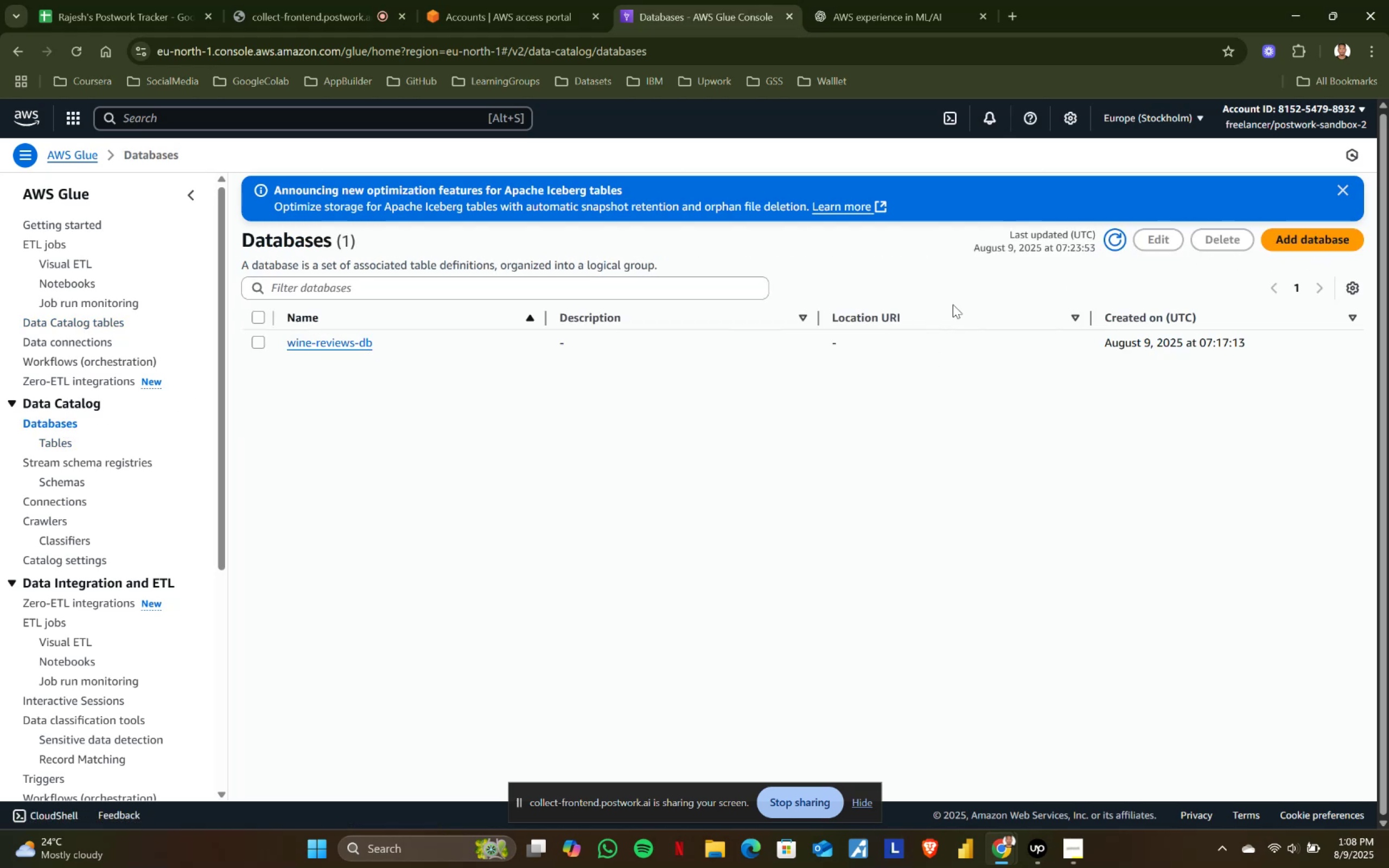 
left_click([262, 340])
 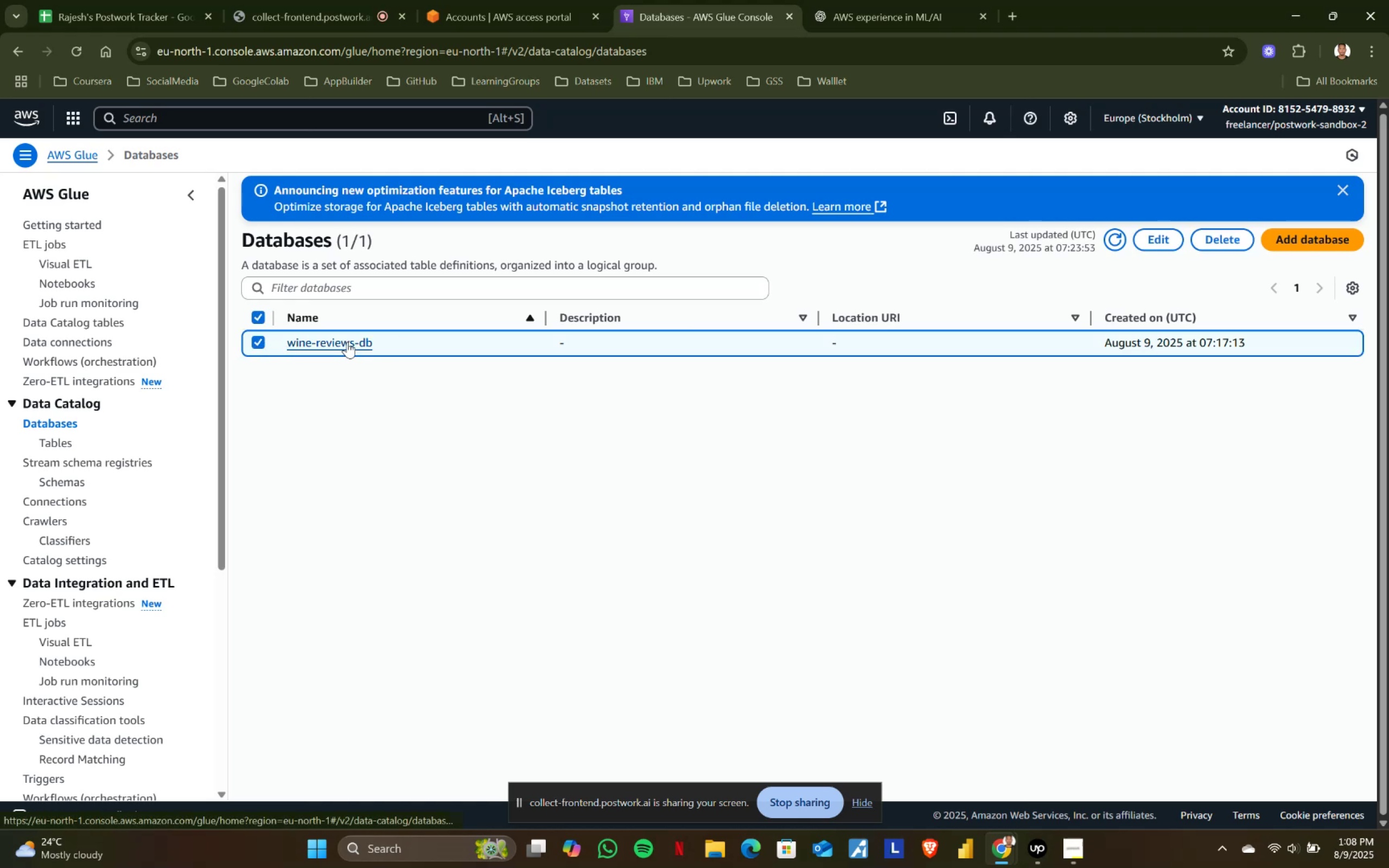 
left_click([346, 342])
 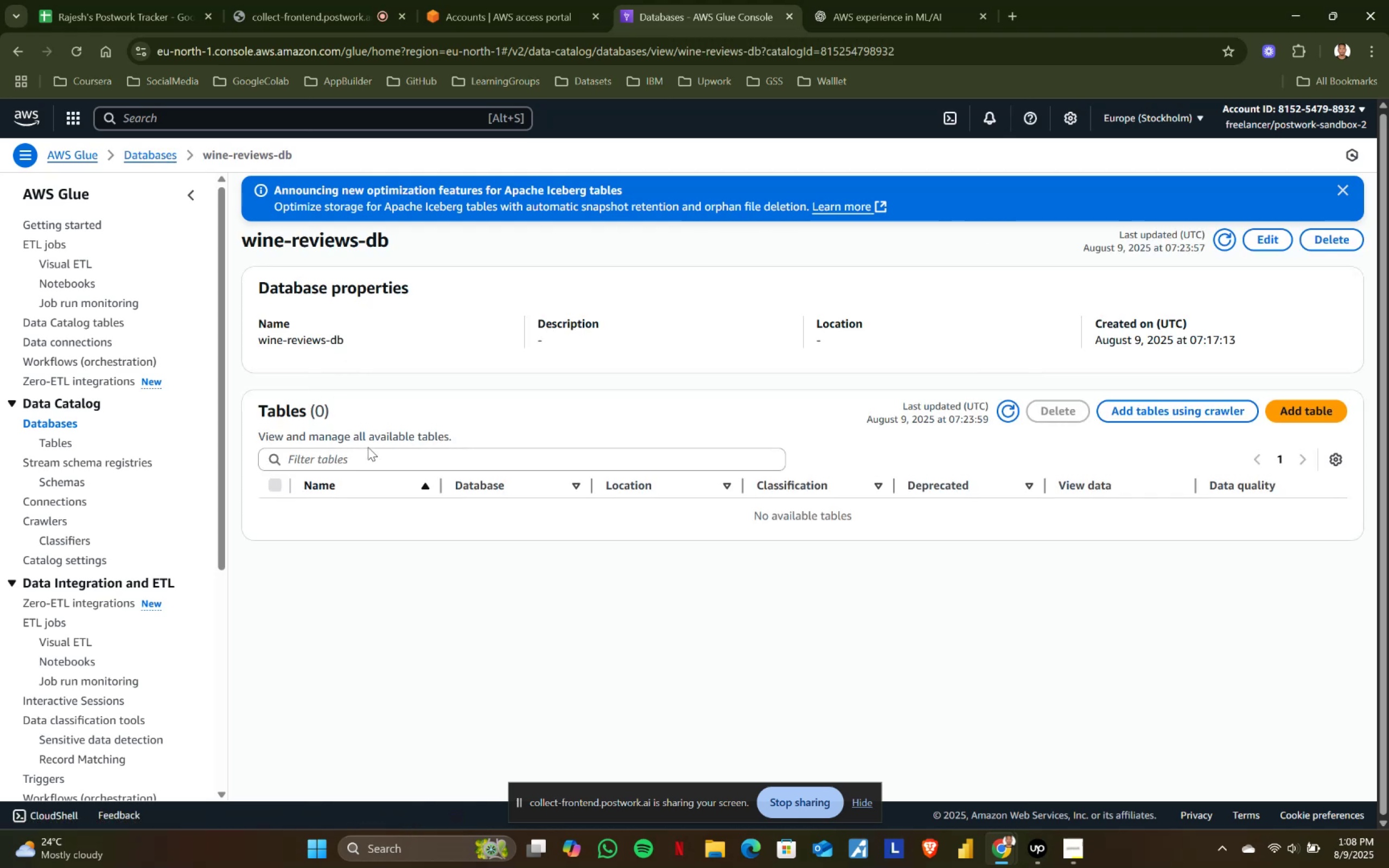 
left_click([1290, 409])
 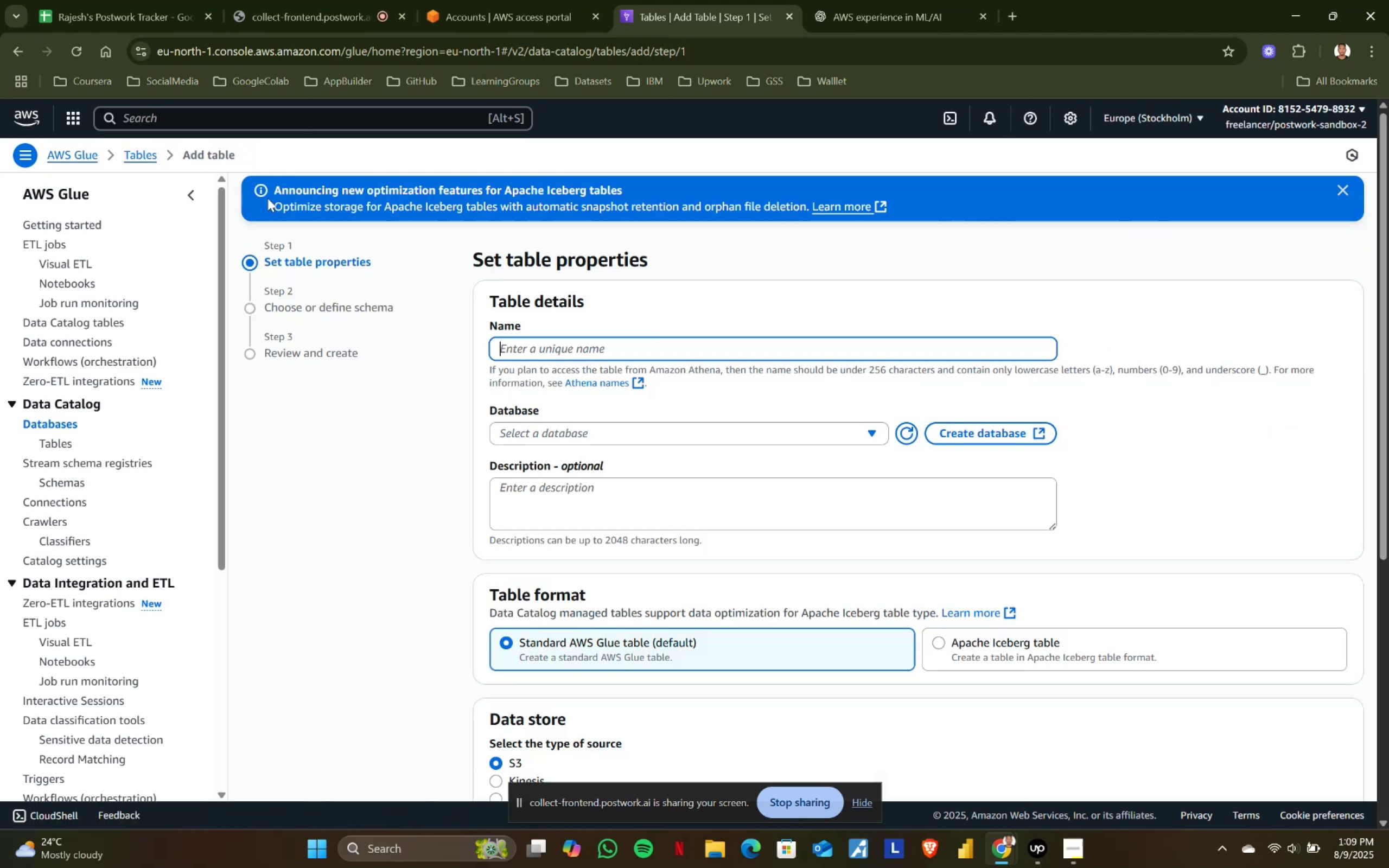 
scroll: coordinate [536, 502], scroll_direction: down, amount: 4.0
 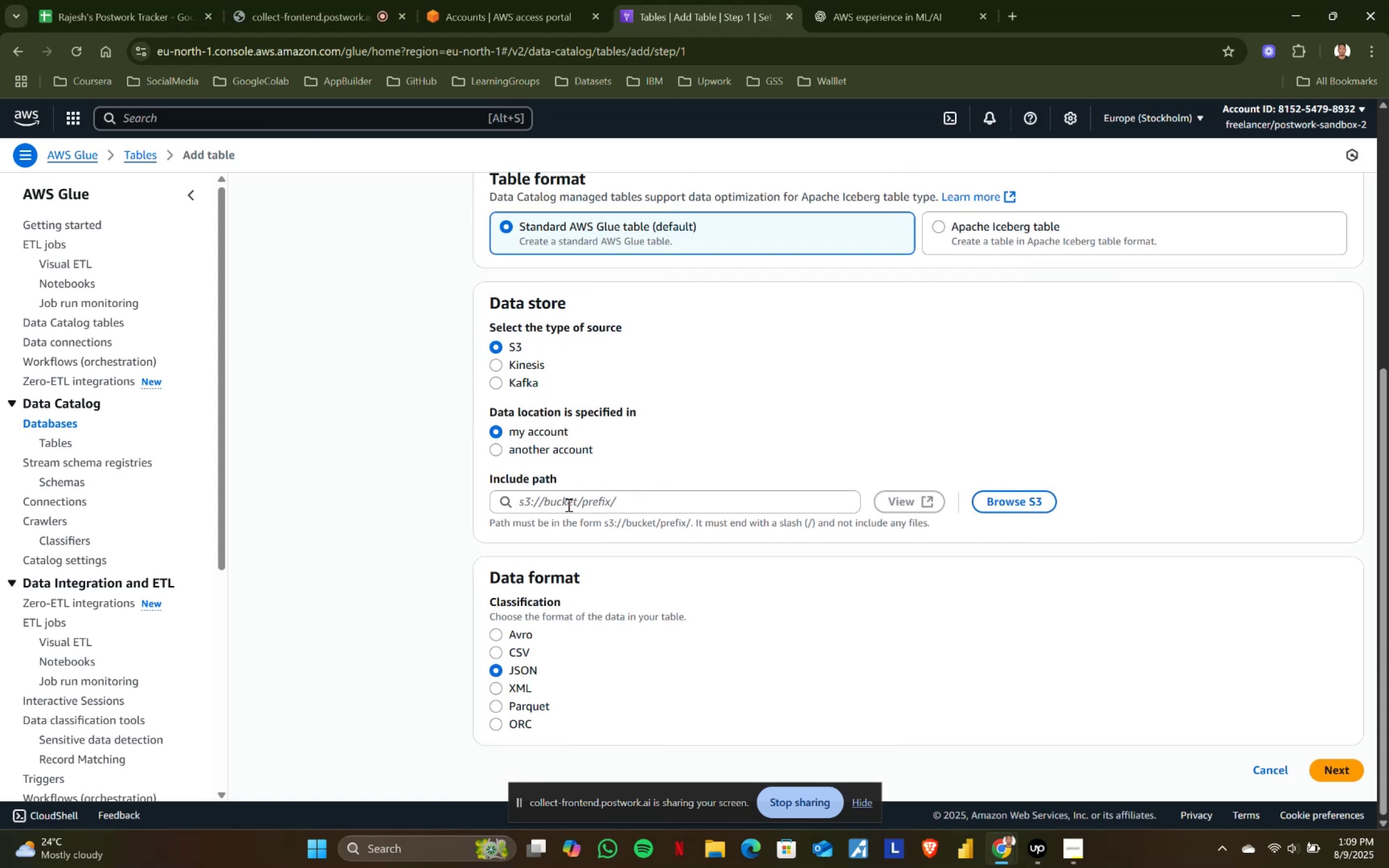 
left_click([570, 501])
 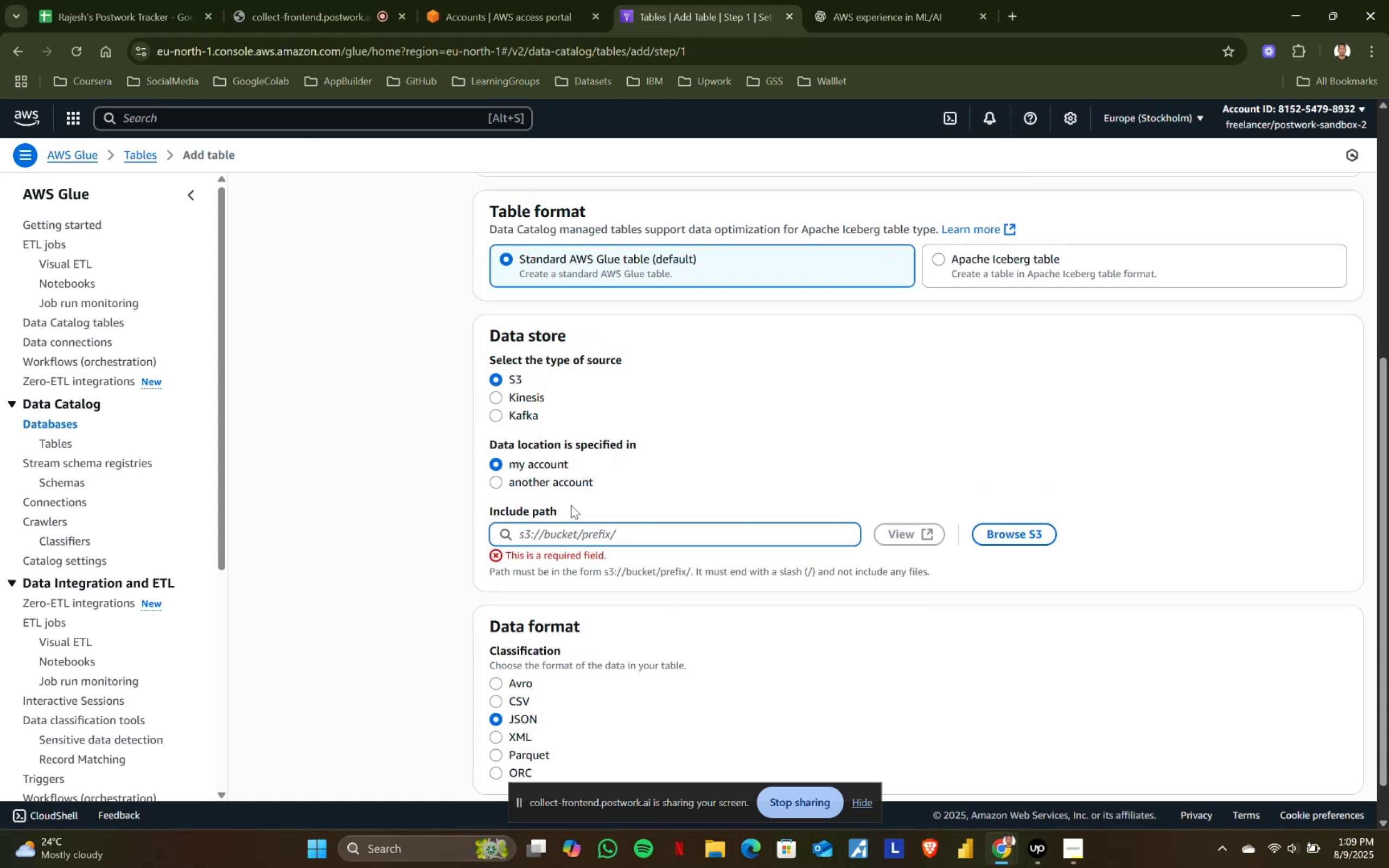 
scroll: coordinate [571, 519], scroll_direction: up, amount: 3.0
 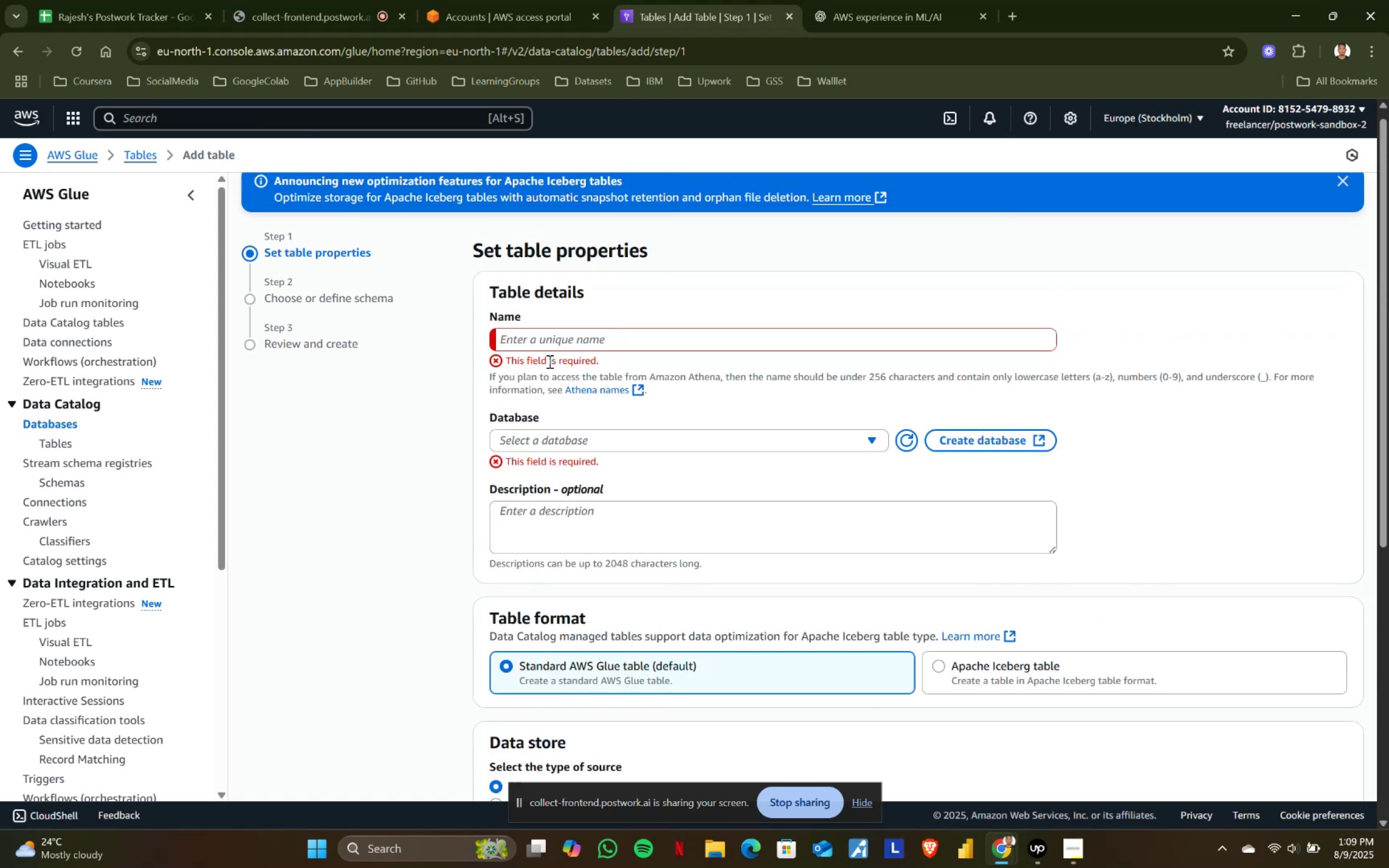 
left_click([549, 340])
 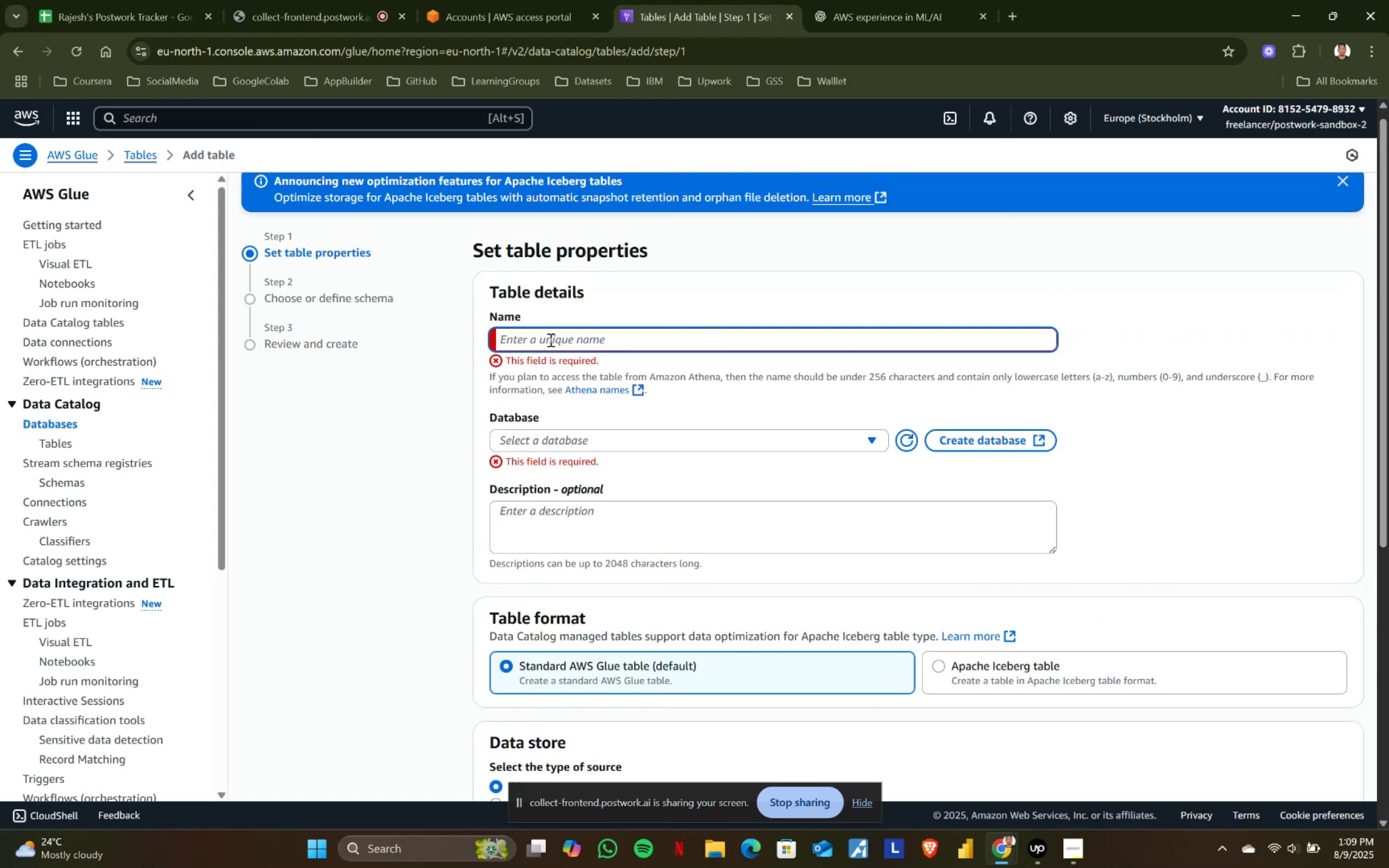 
scroll: coordinate [550, 368], scroll_direction: up, amount: 1.0
 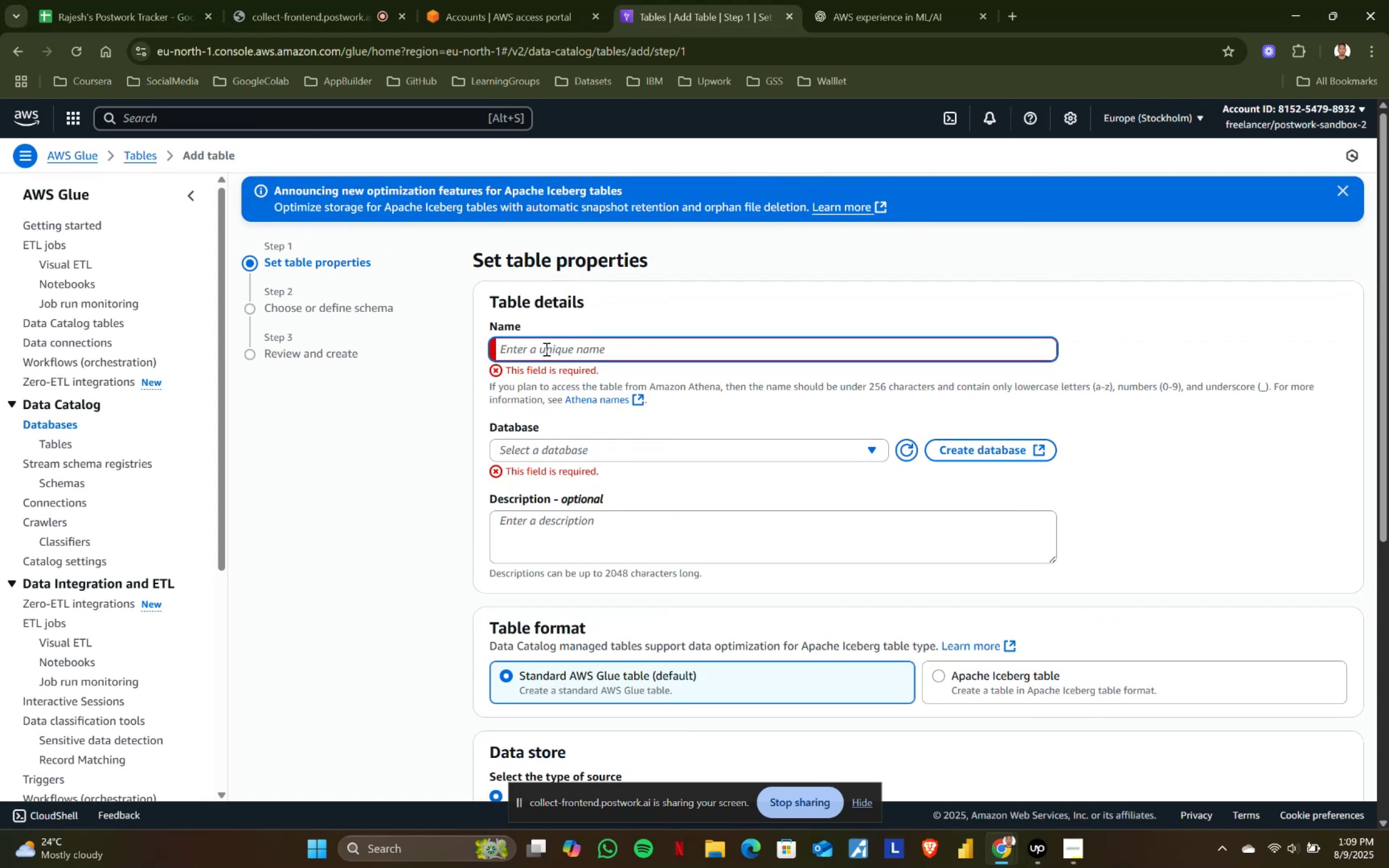 
type(wine-reviews-table)
 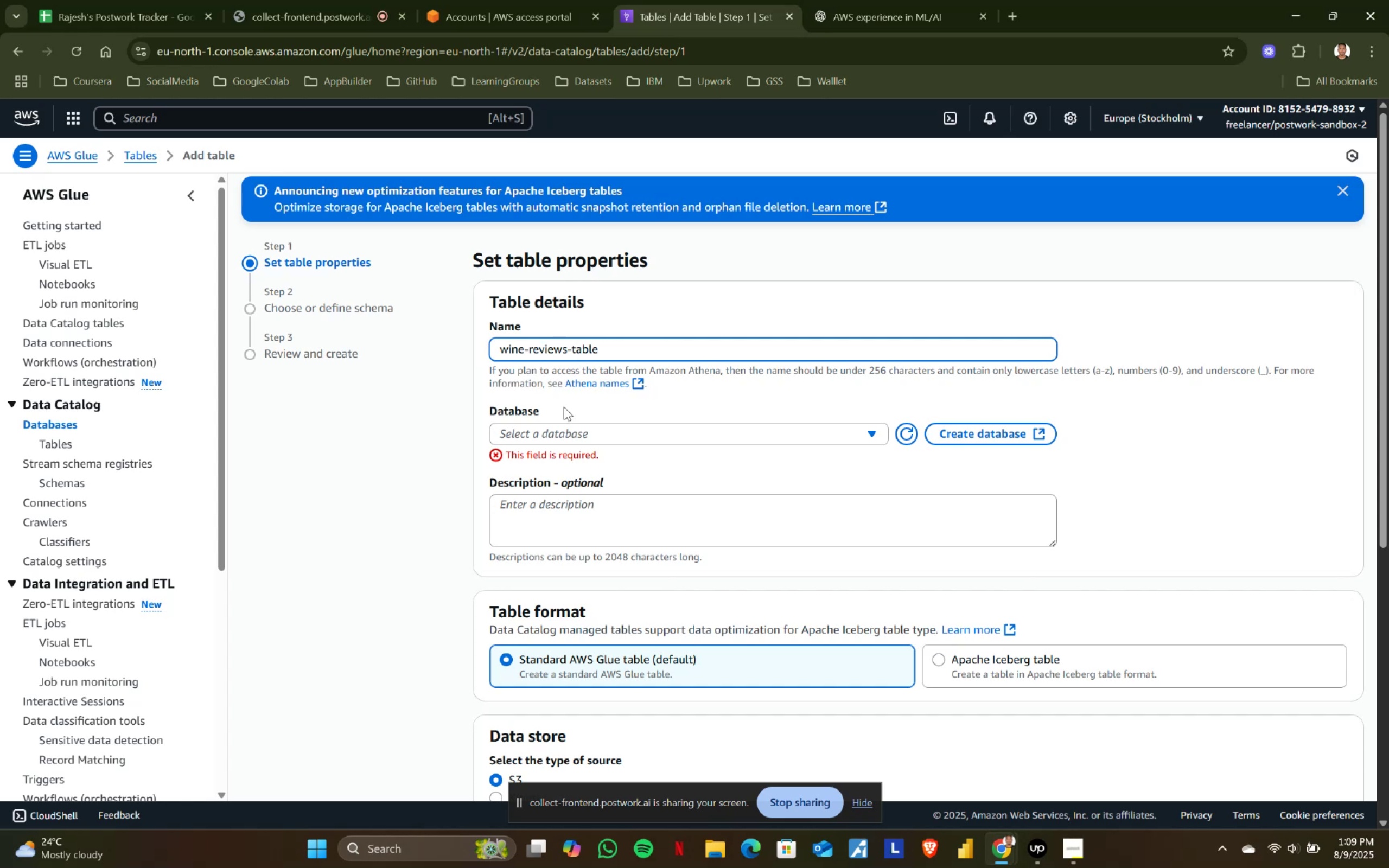 
left_click([557, 432])
 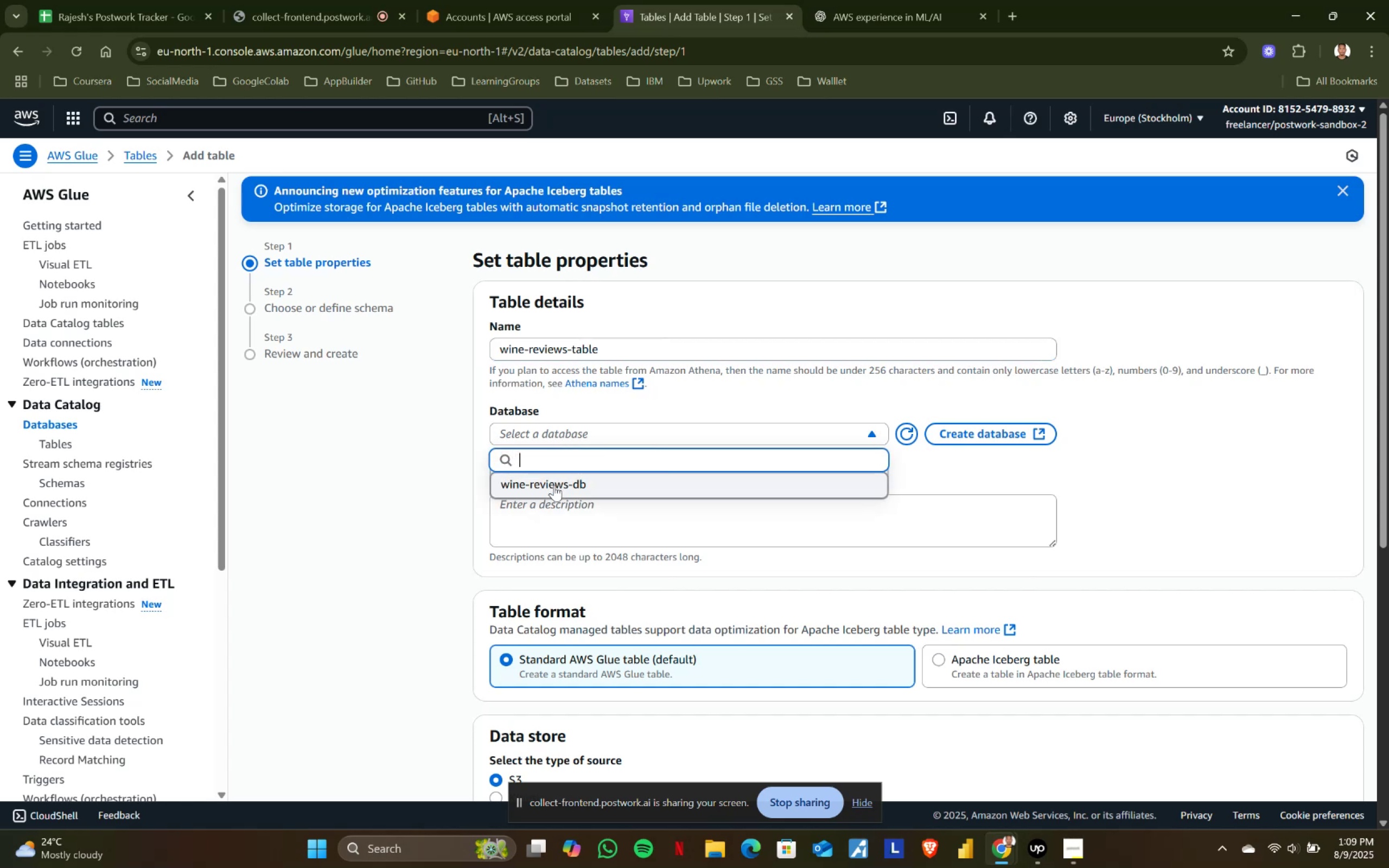 
left_click([553, 485])
 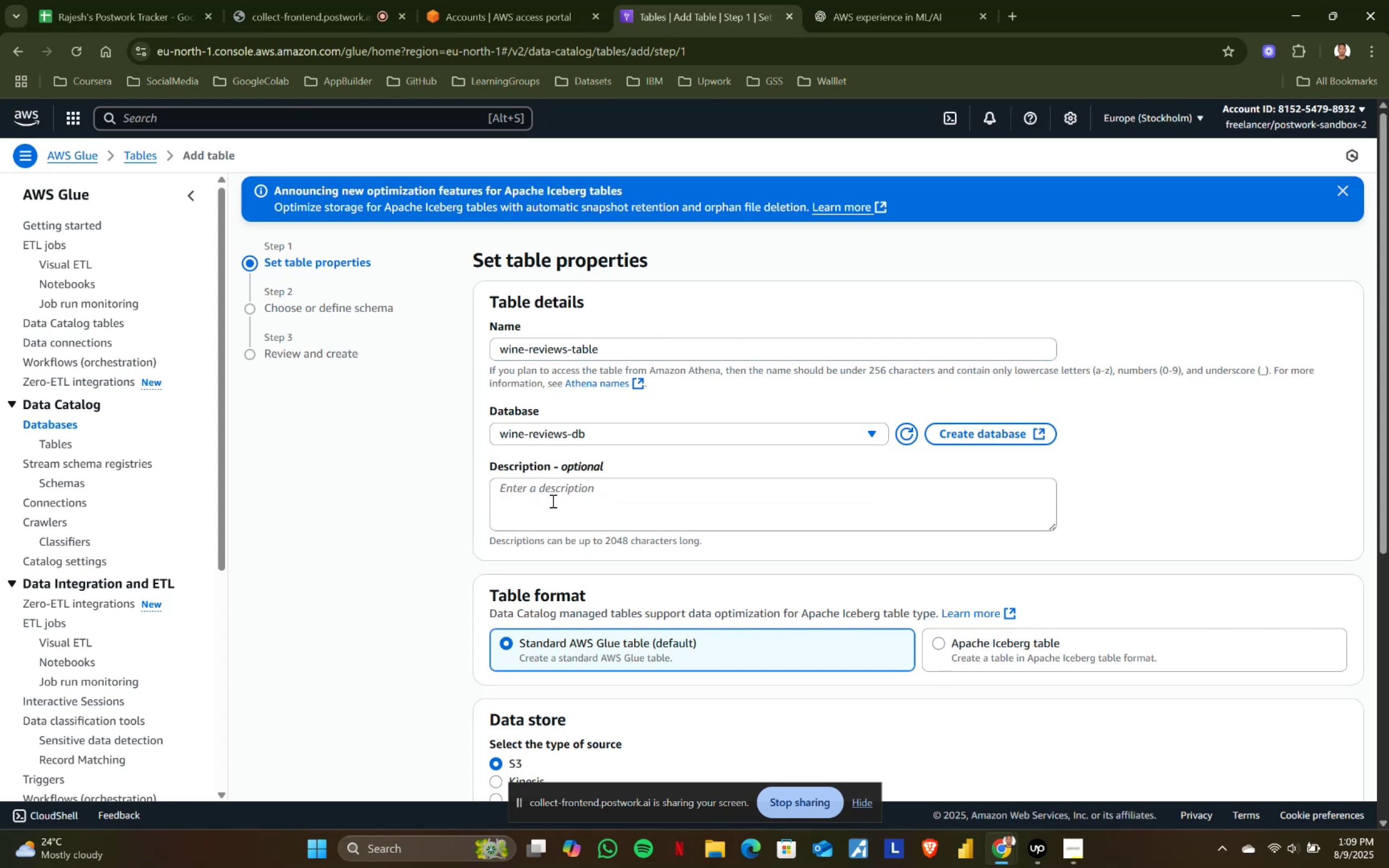 
scroll: coordinate [636, 522], scroll_direction: down, amount: 3.0
 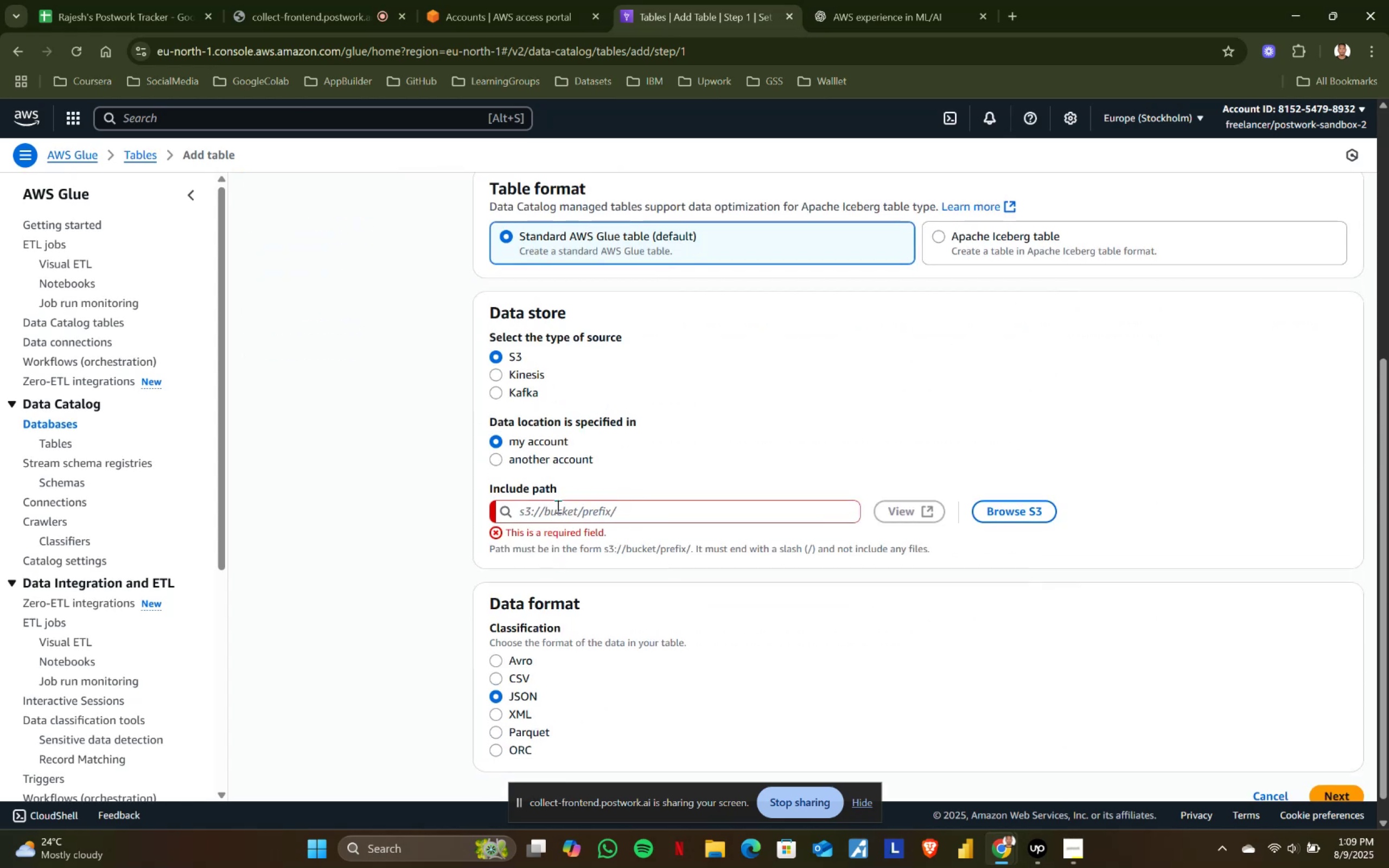 
left_click([553, 511])
 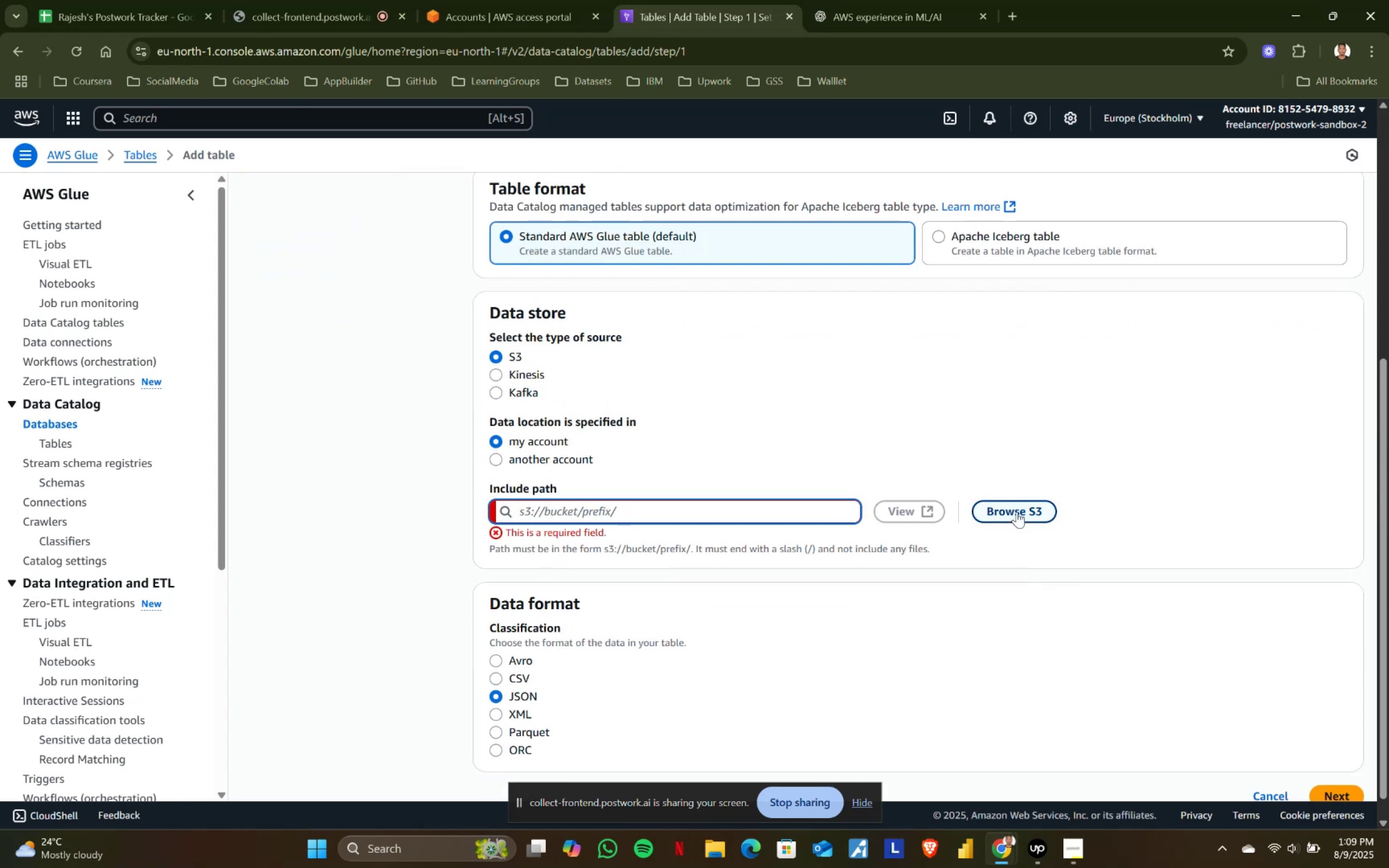 
left_click([1029, 511])
 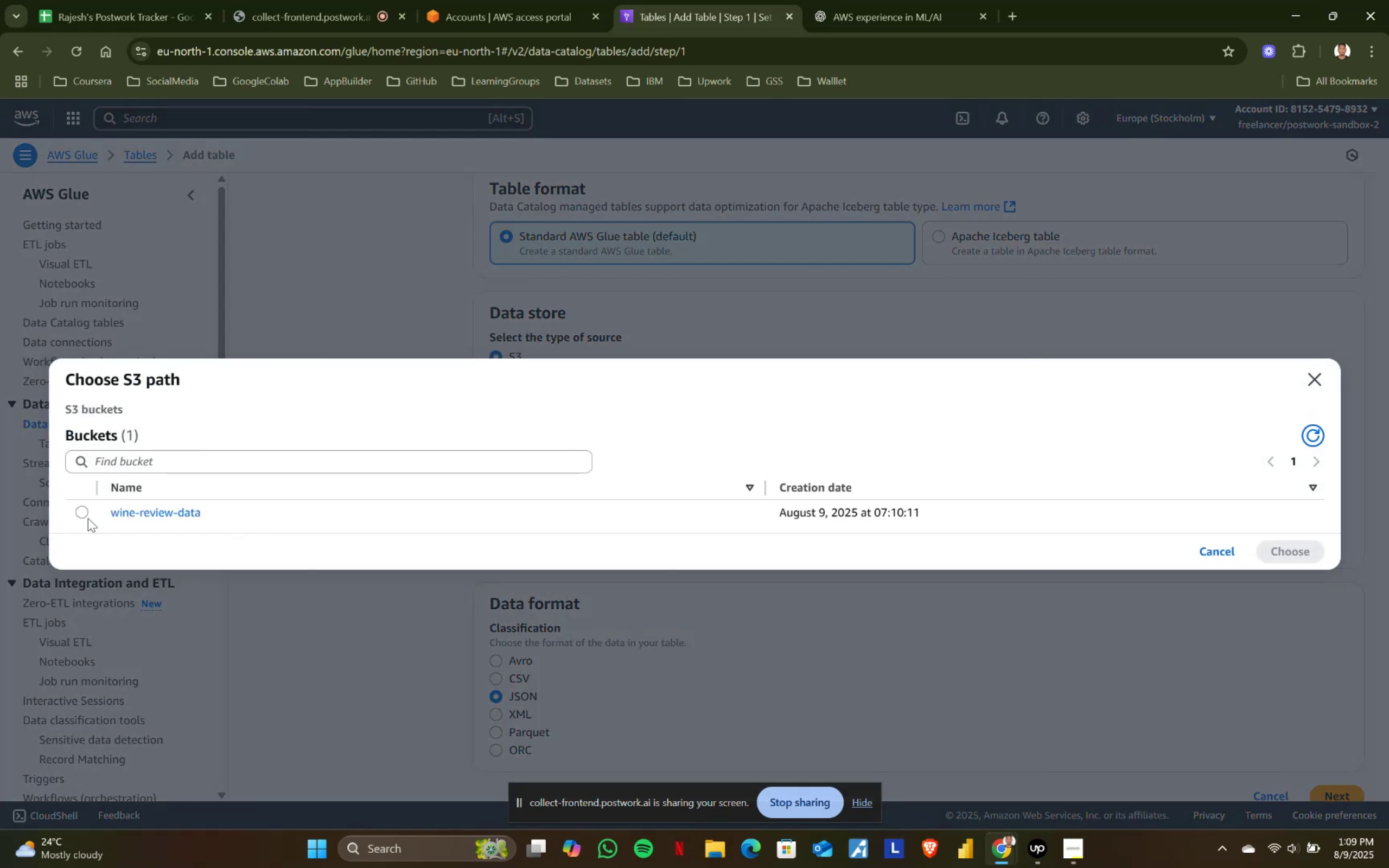 
left_click([81, 512])
 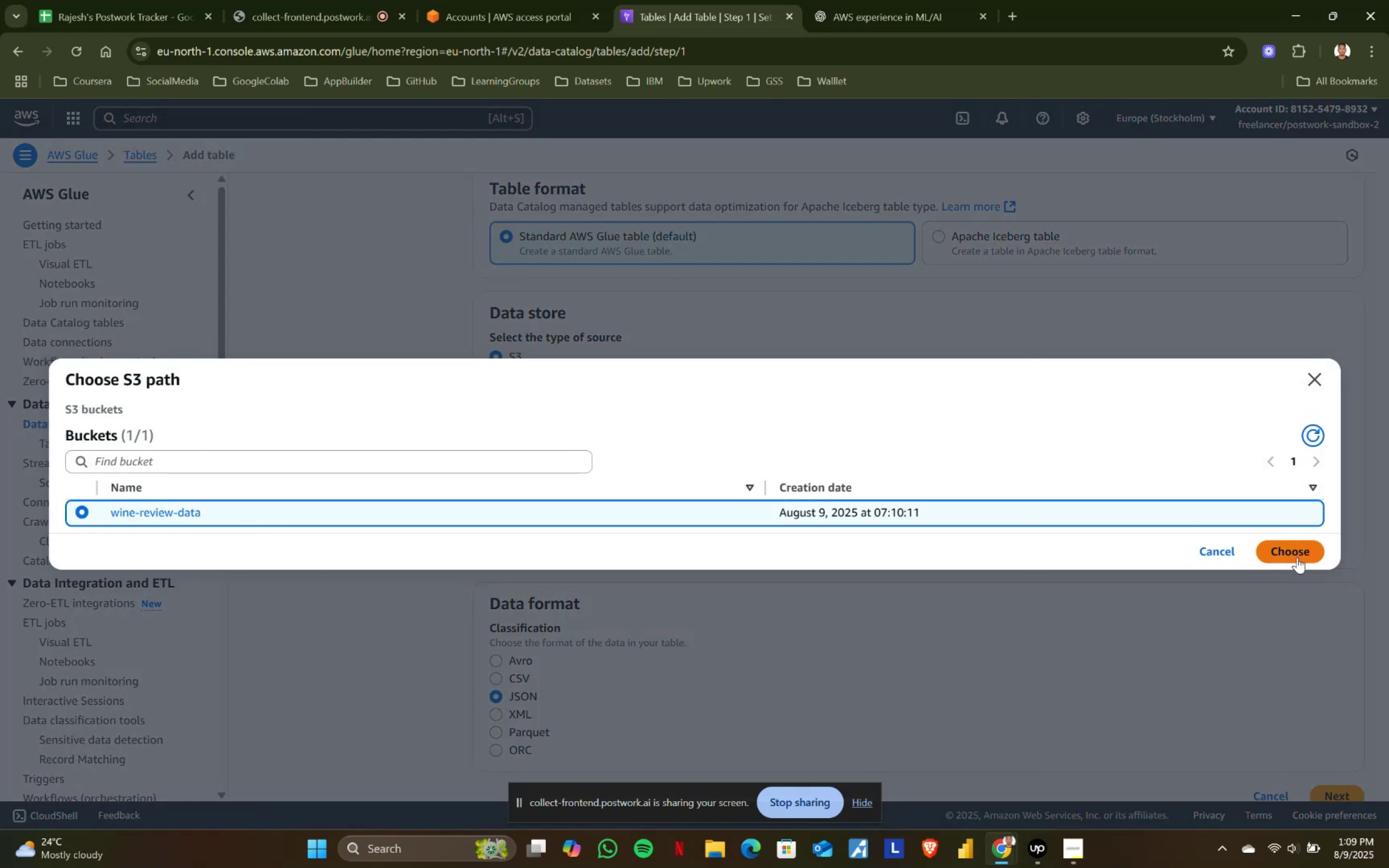 
left_click([1297, 557])
 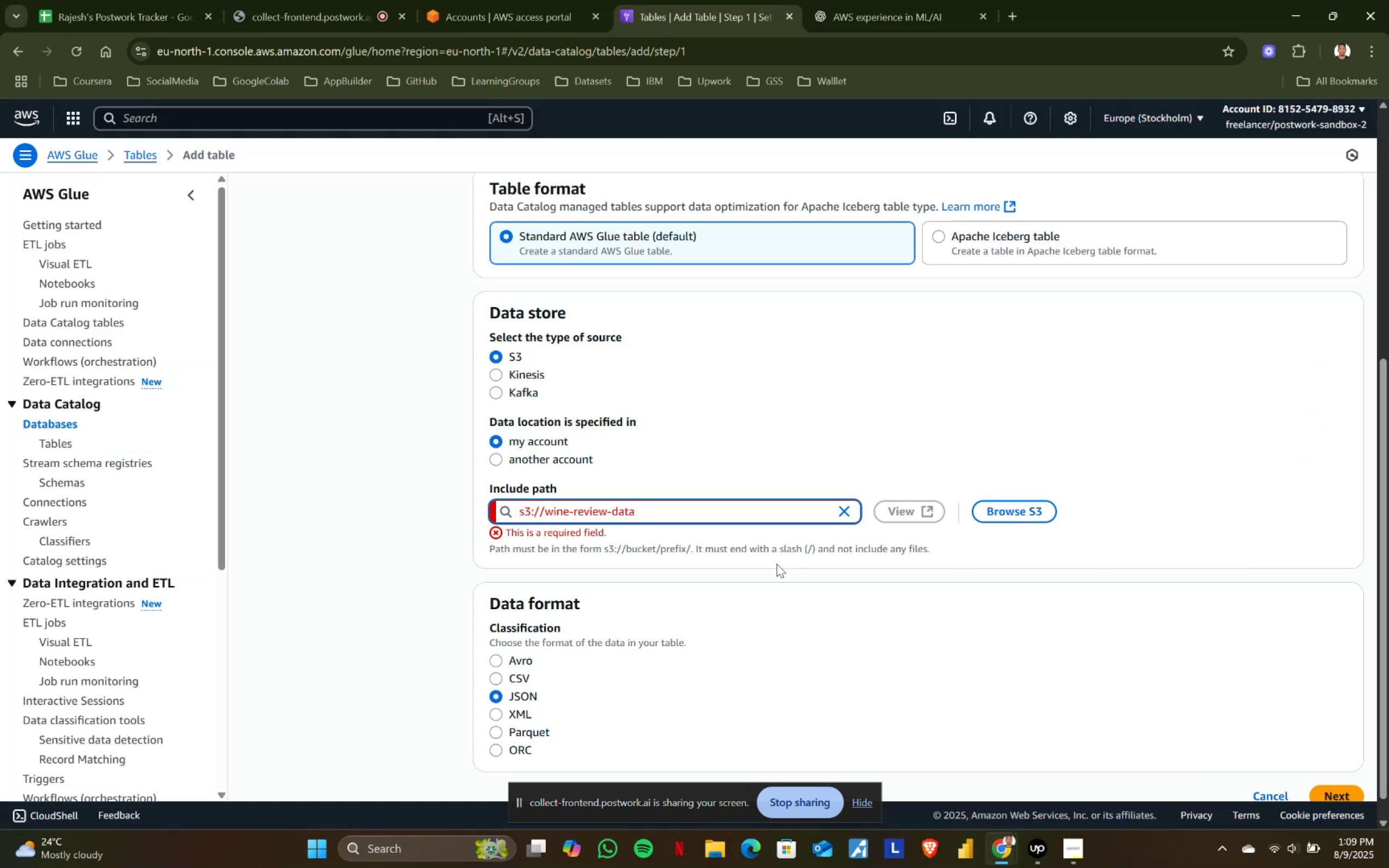 
left_click([736, 564])
 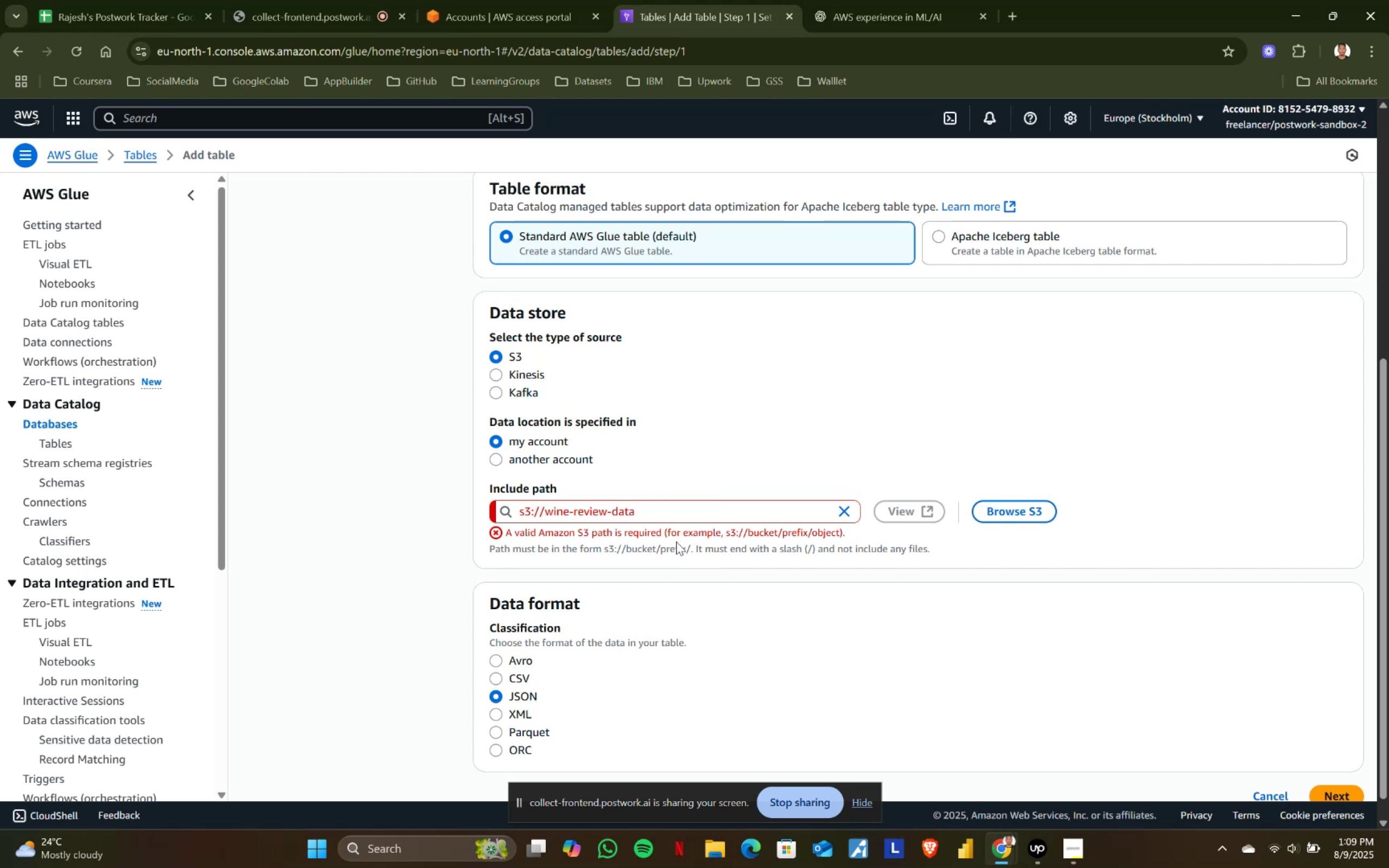 
left_click([680, 515])
 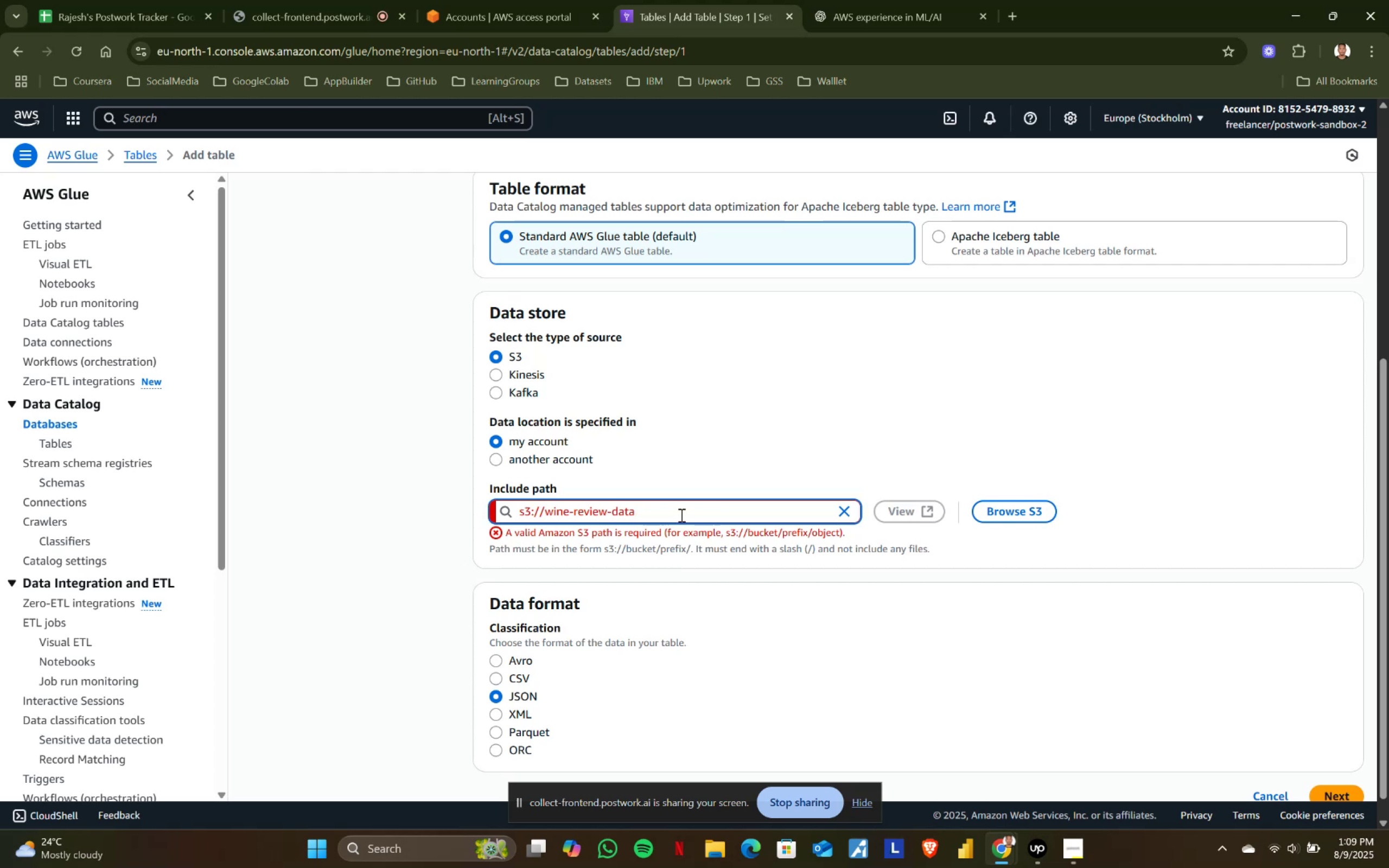 
key(Slash)
 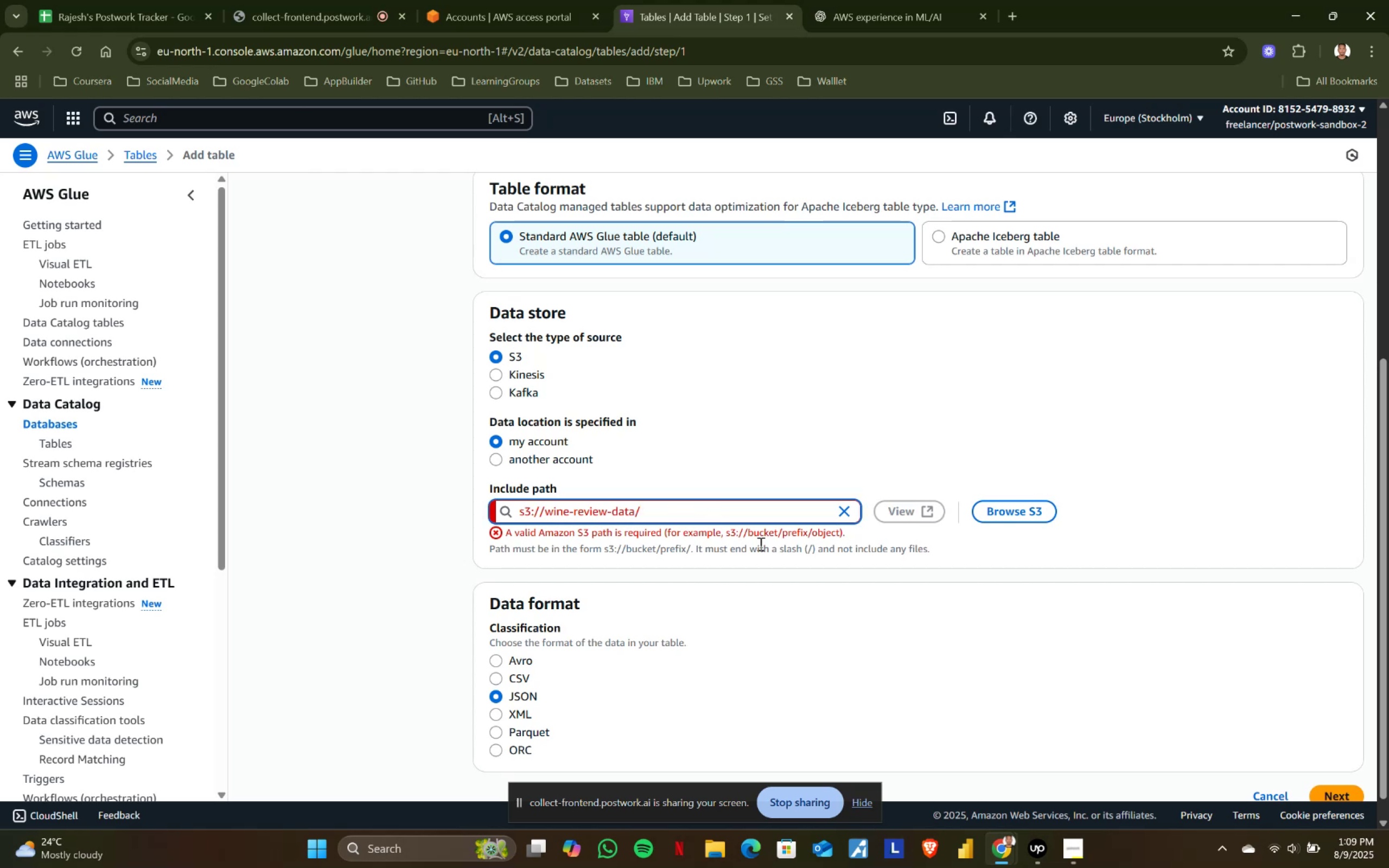 
left_click([868, 558])
 